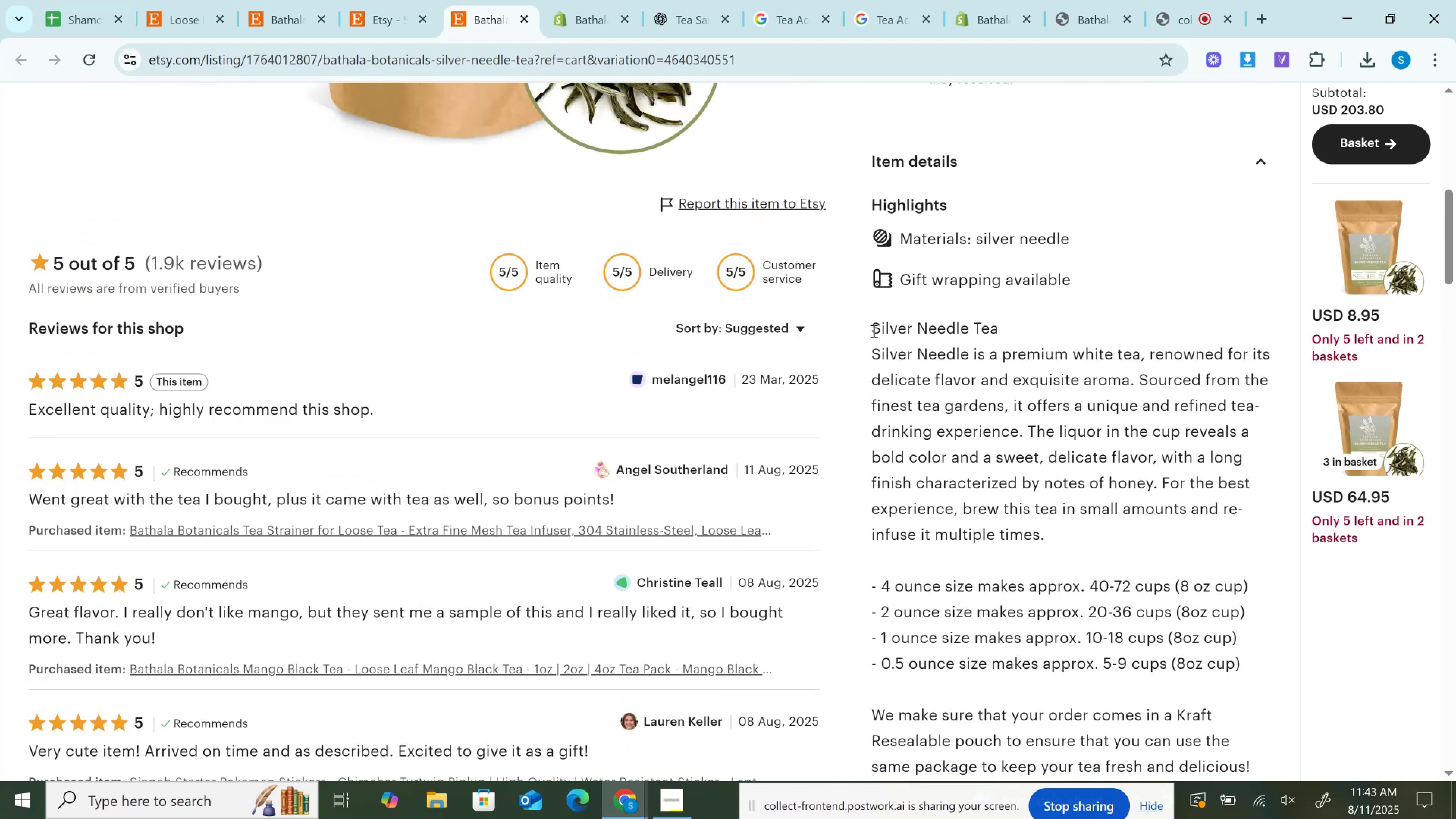 
left_click_drag(start_coordinate=[871, 320], to_coordinate=[1064, 405])
 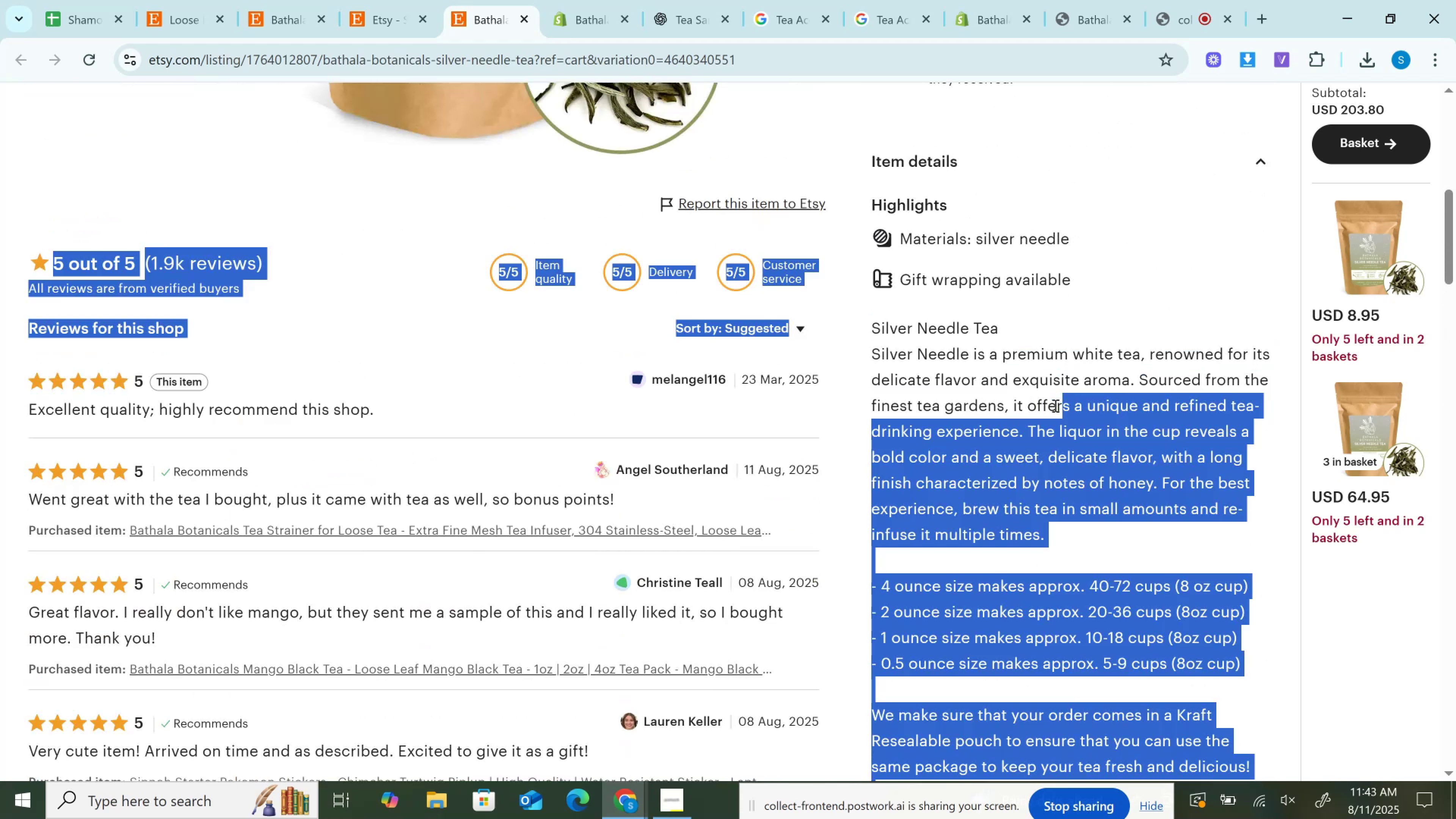 
left_click([1054, 405])
 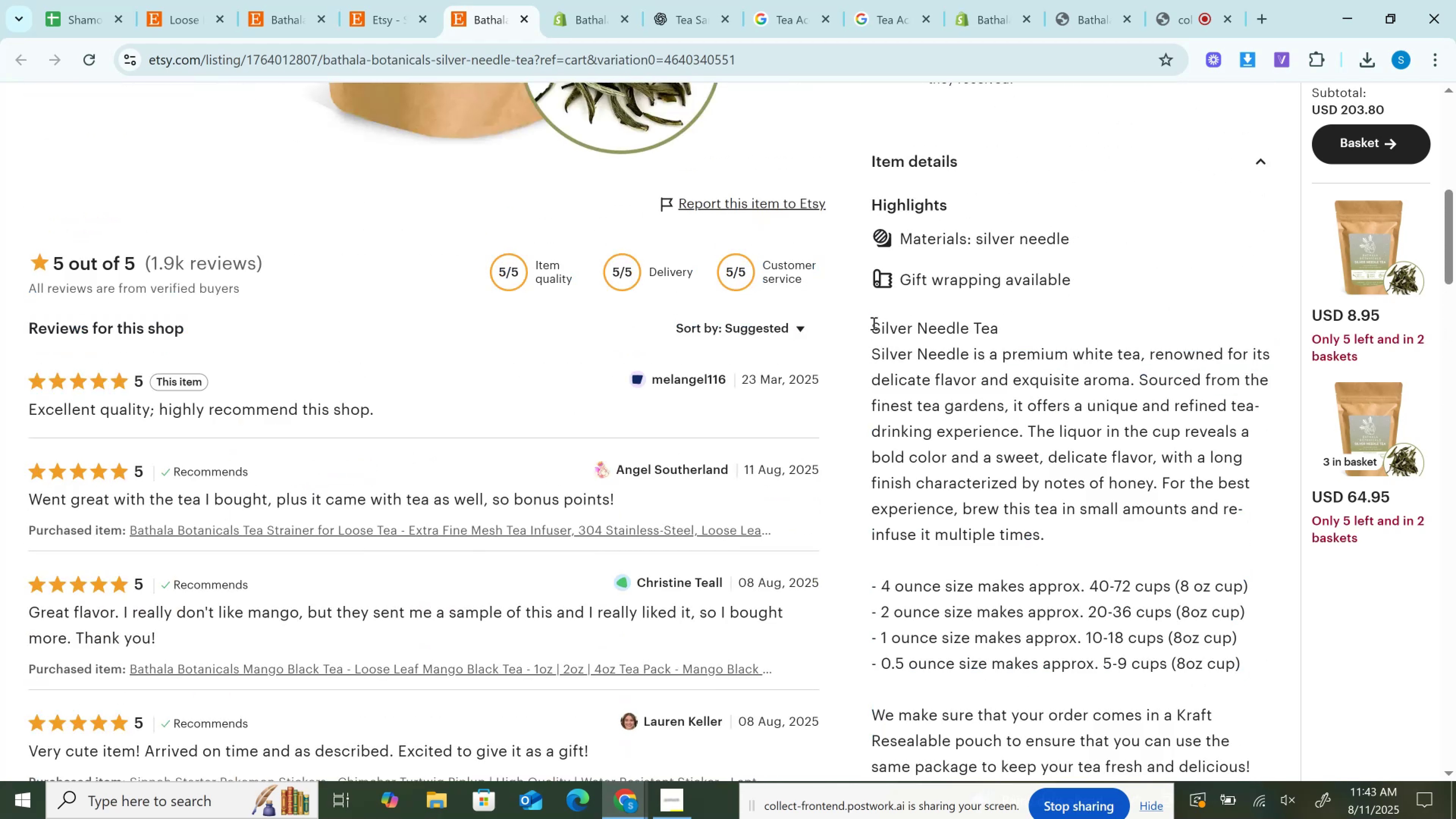 
left_click_drag(start_coordinate=[873, 323], to_coordinate=[1209, 419])
 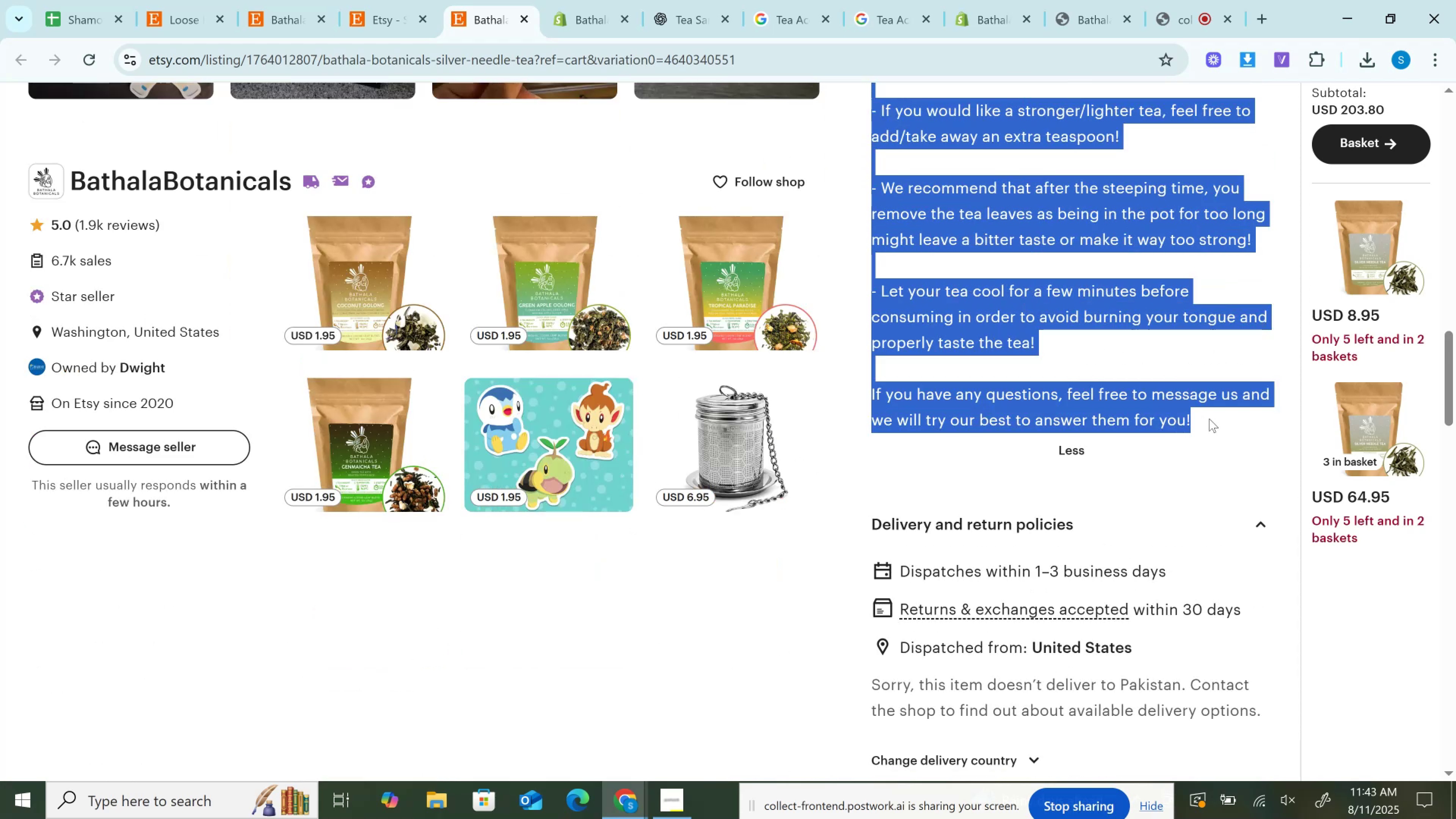 
scroll: coordinate [1053, 351], scroll_direction: down, amount: 11.0
 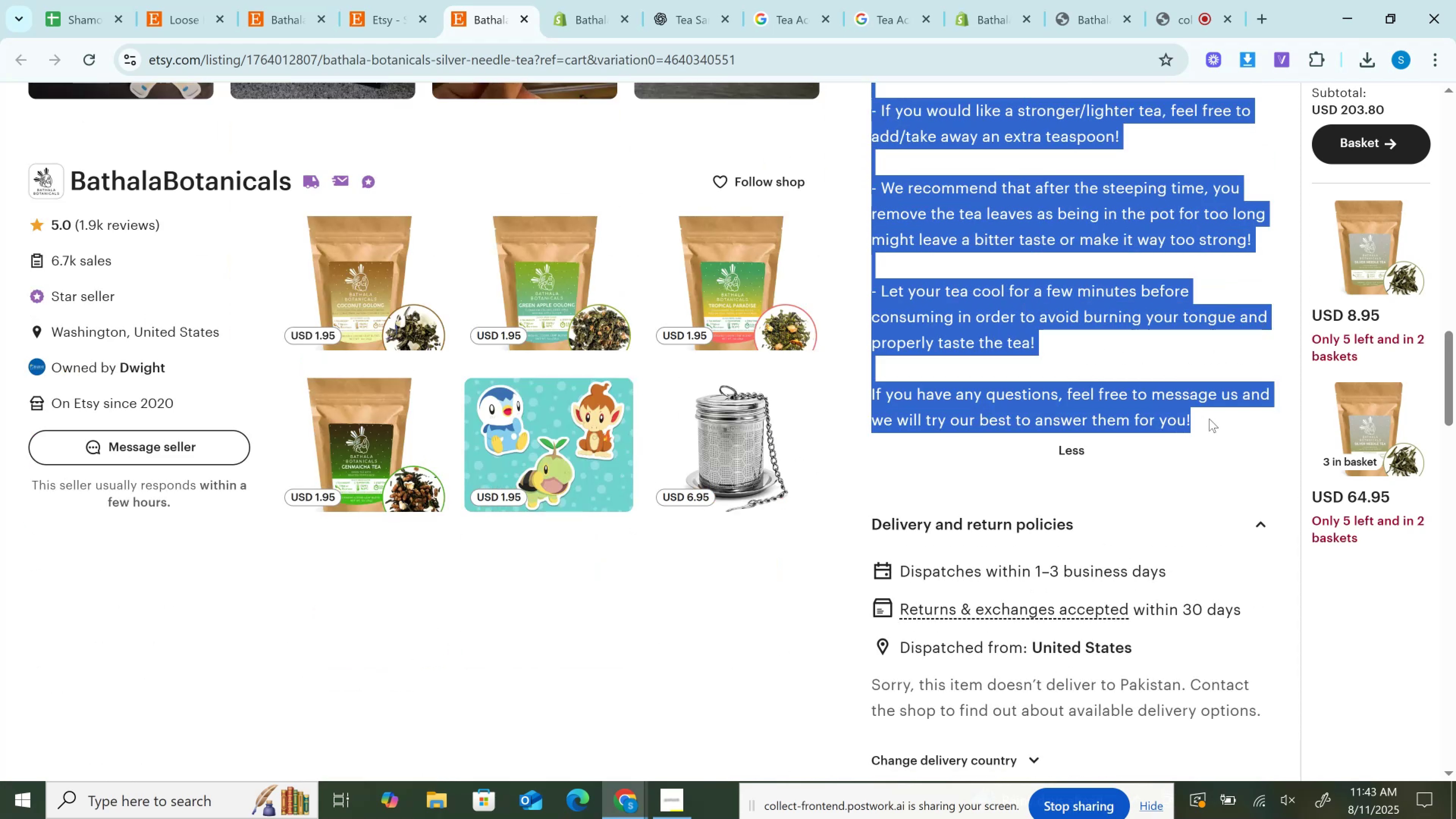 
key(Control+C)
 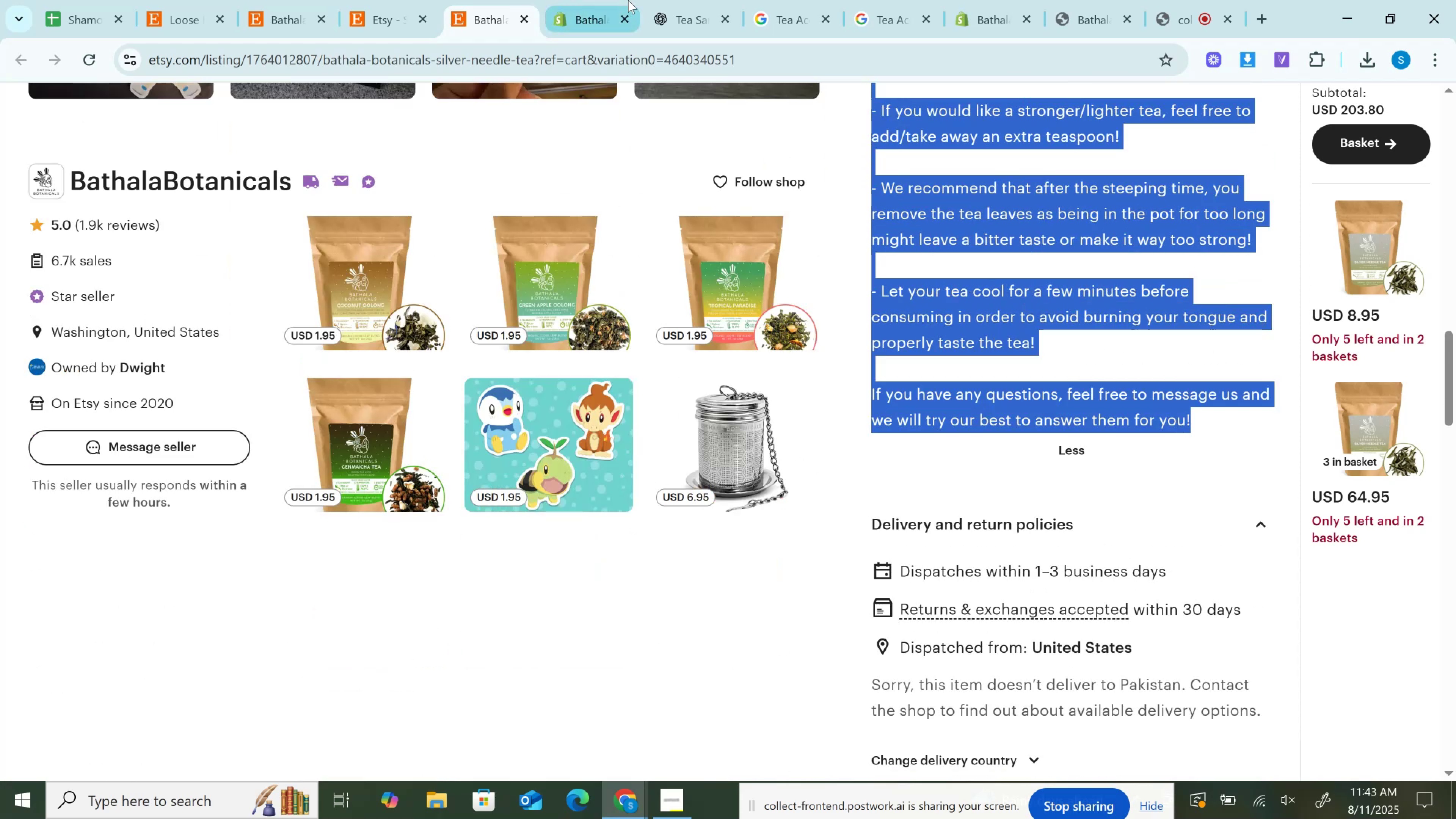 
left_click_drag(start_coordinate=[715, 0], to_coordinate=[718, 0])
 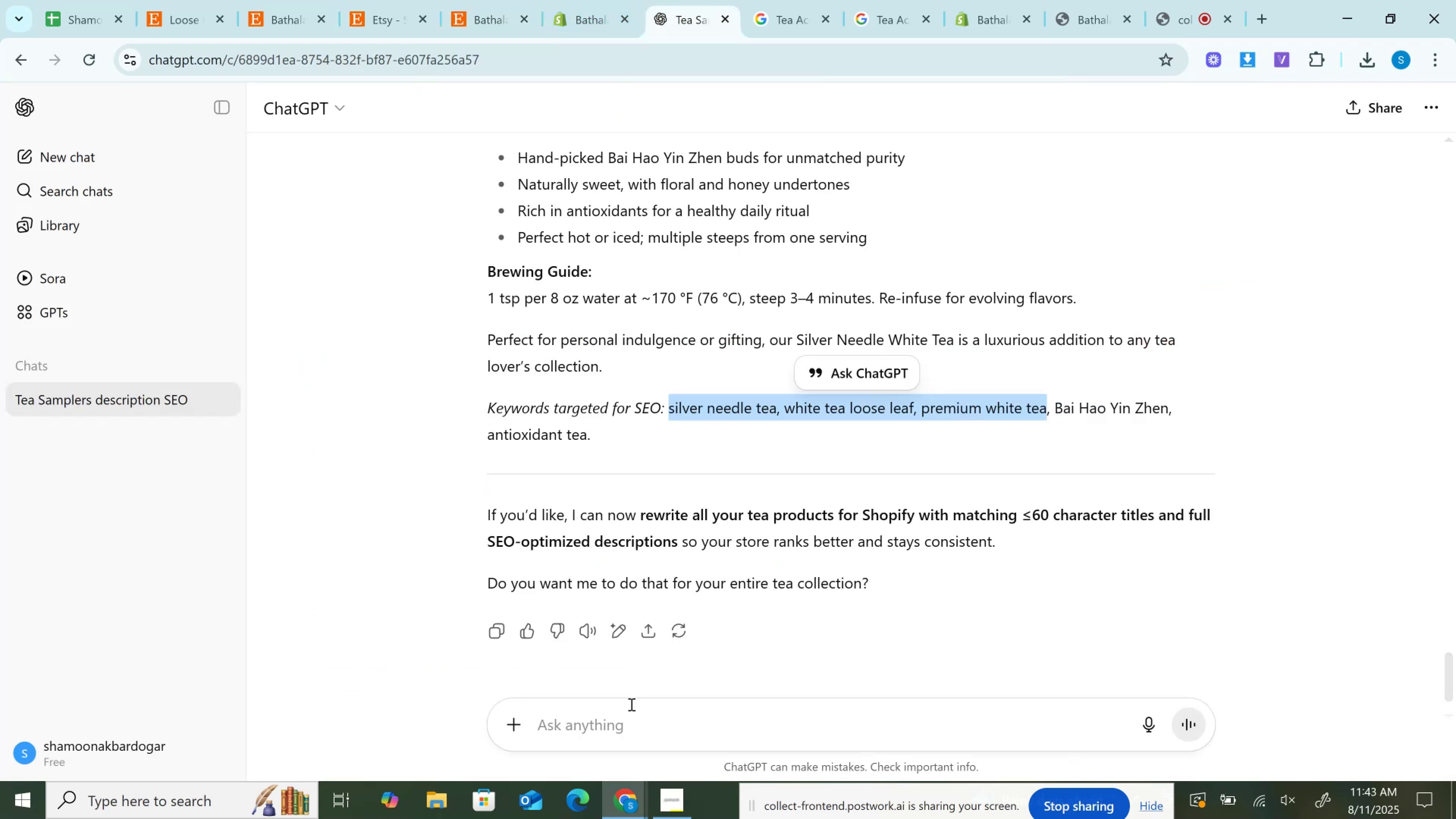 
left_click([629, 727])
 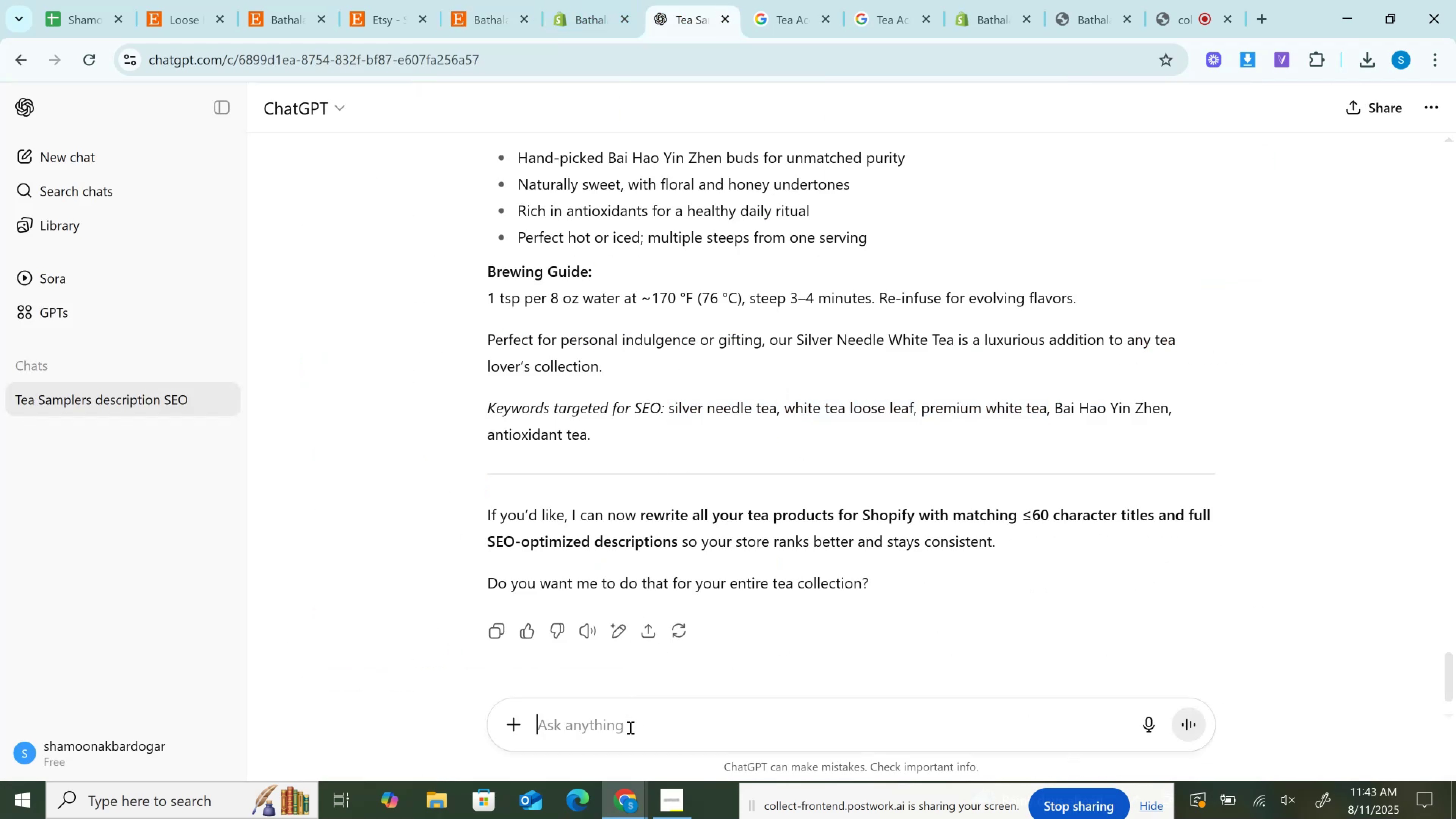 
key(Control+V)
 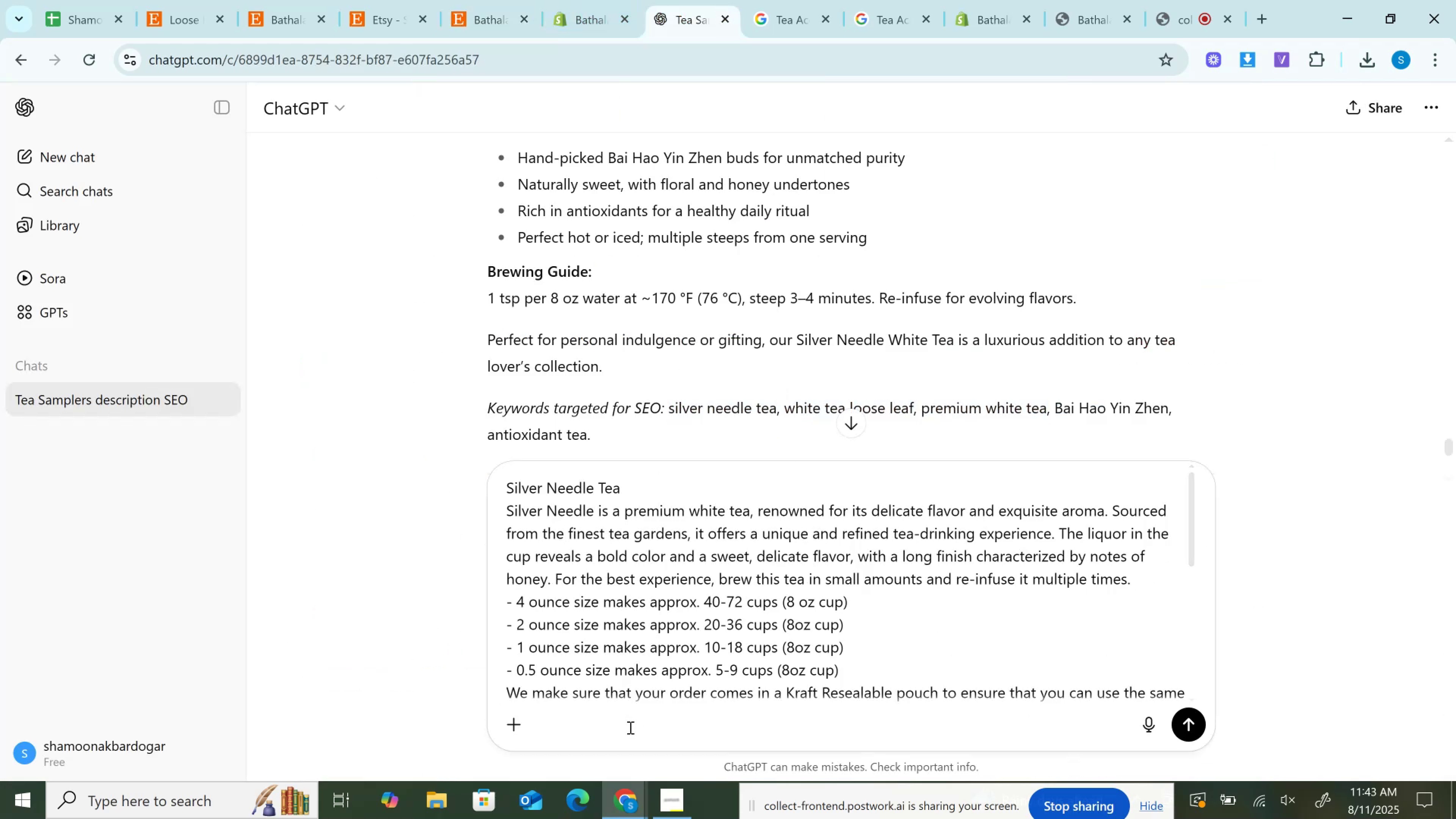 
key(Enter)
 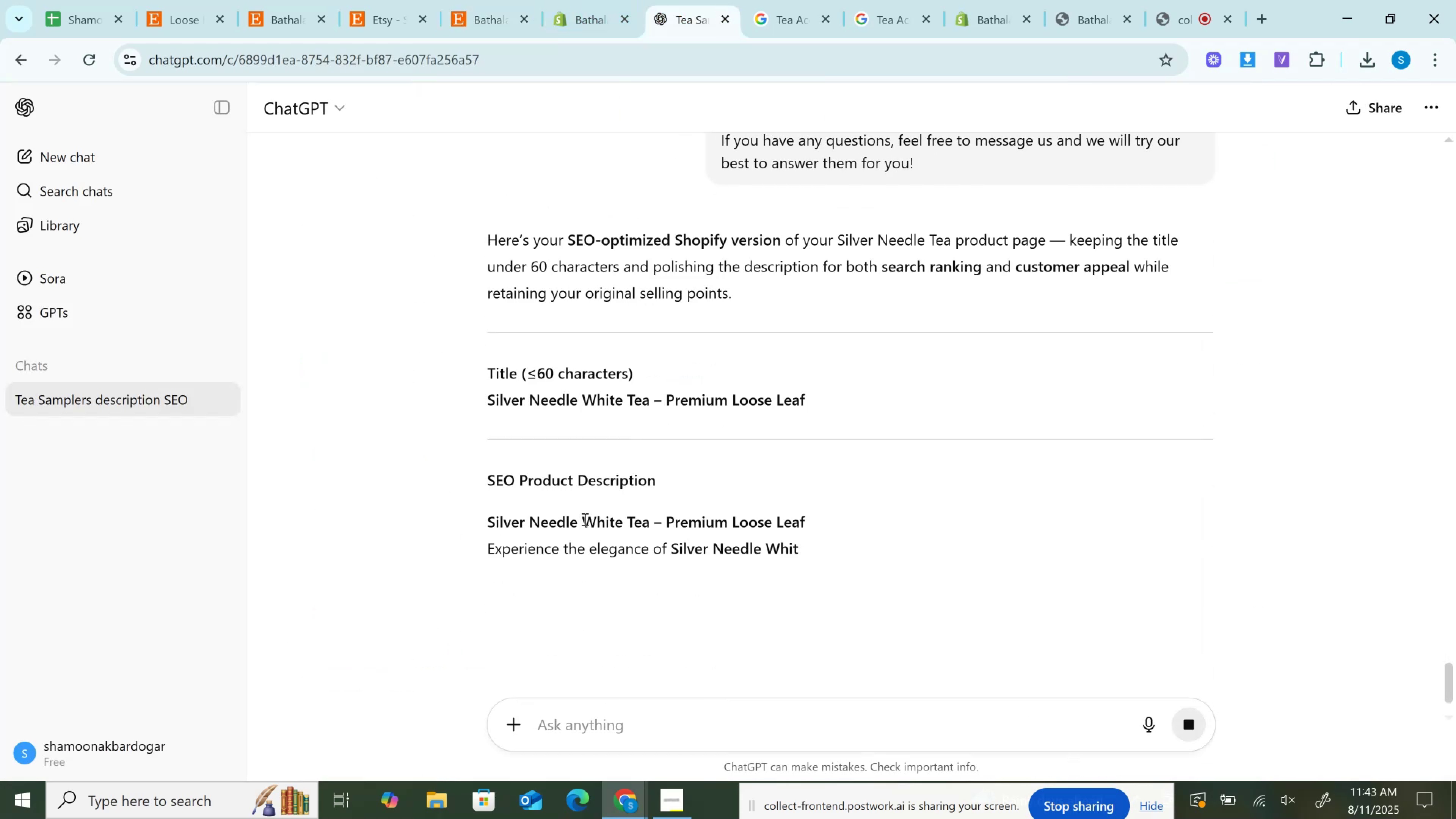 
wait(5.4)
 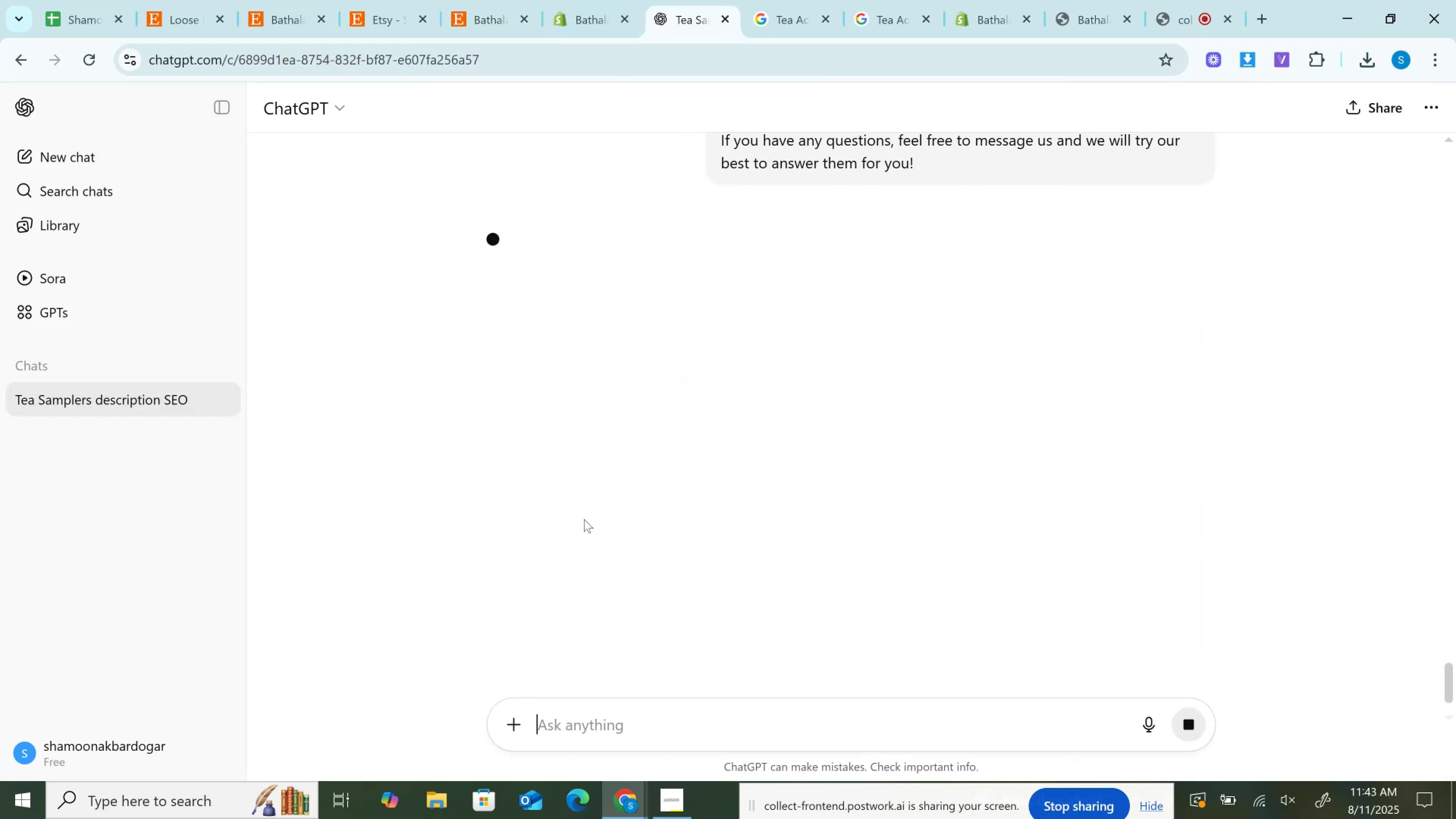 
scroll: coordinate [602, 453], scroll_direction: down, amount: 8.0
 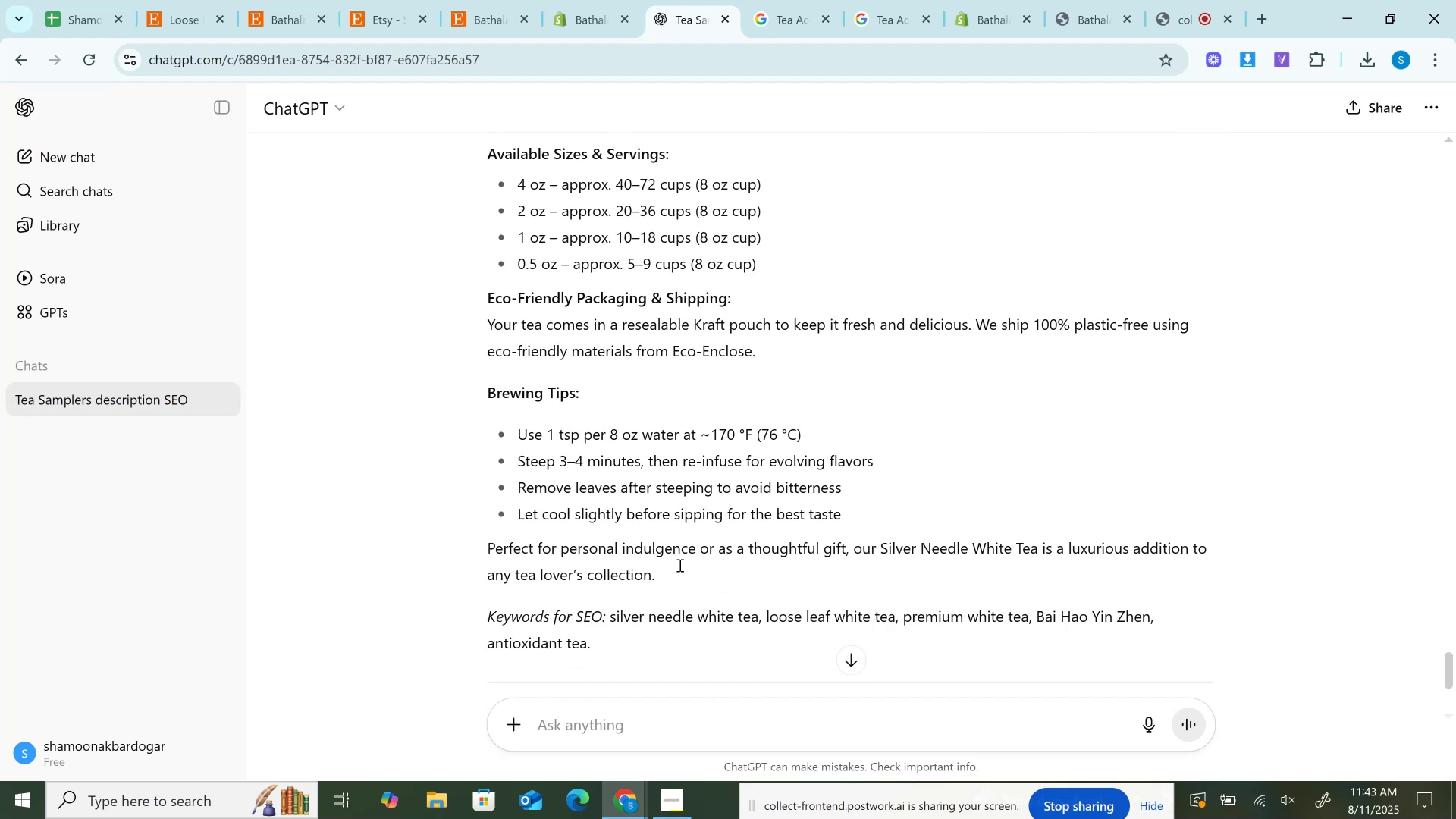 
left_click_drag(start_coordinate=[675, 576], to_coordinate=[451, 227])
 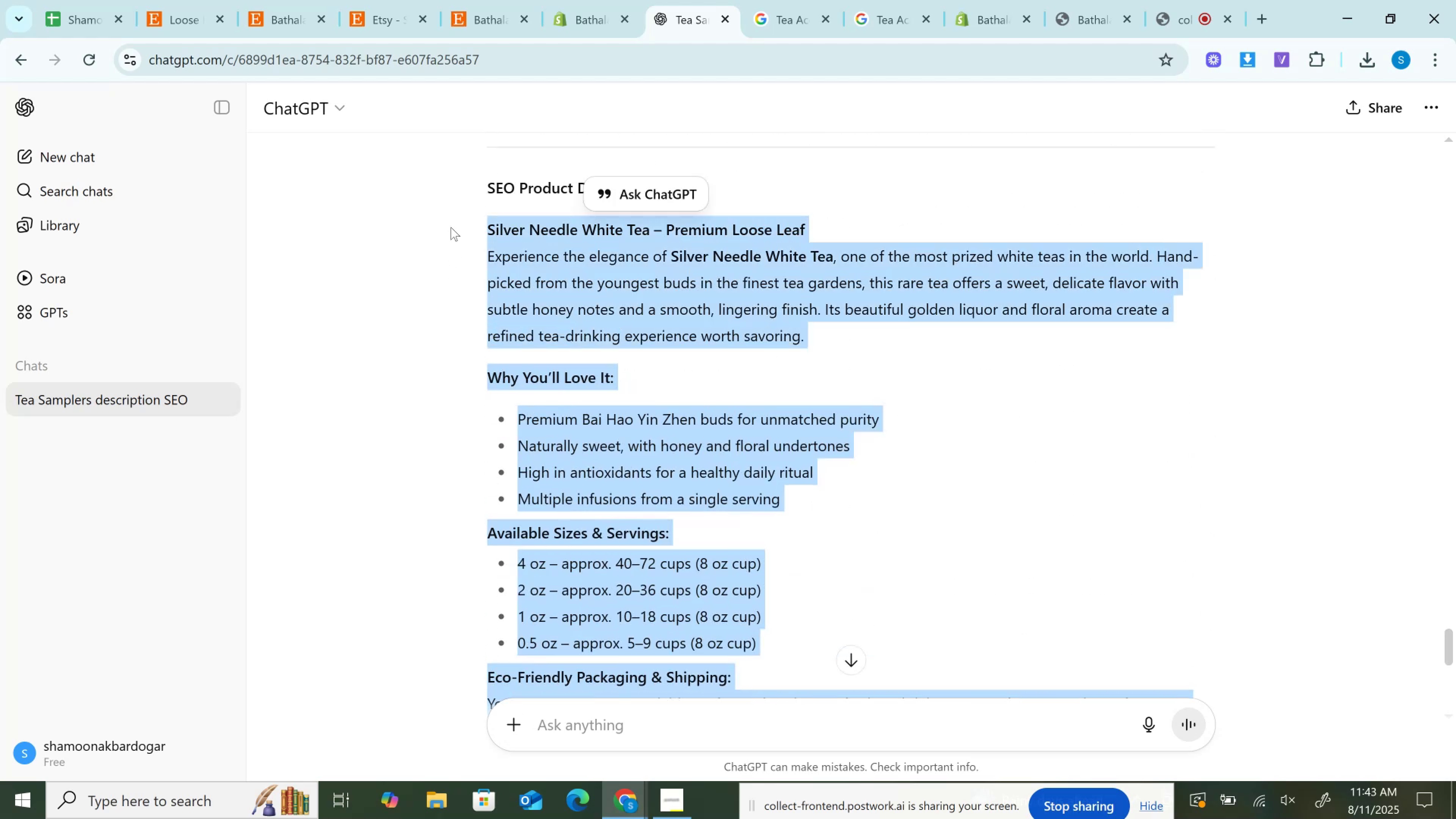 
scroll: coordinate [460, 344], scroll_direction: up, amount: 4.0
 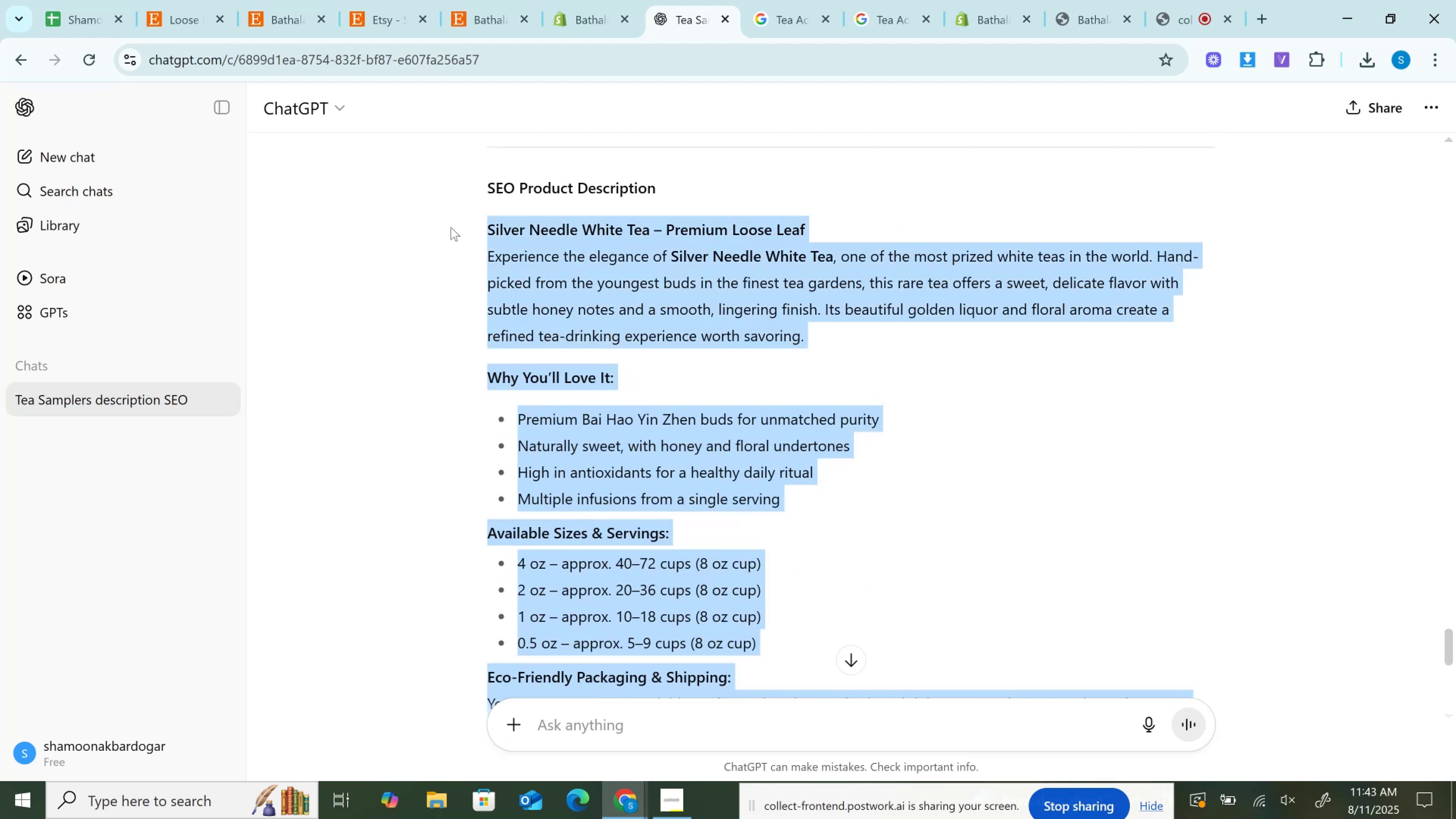 
key(Control+C)
 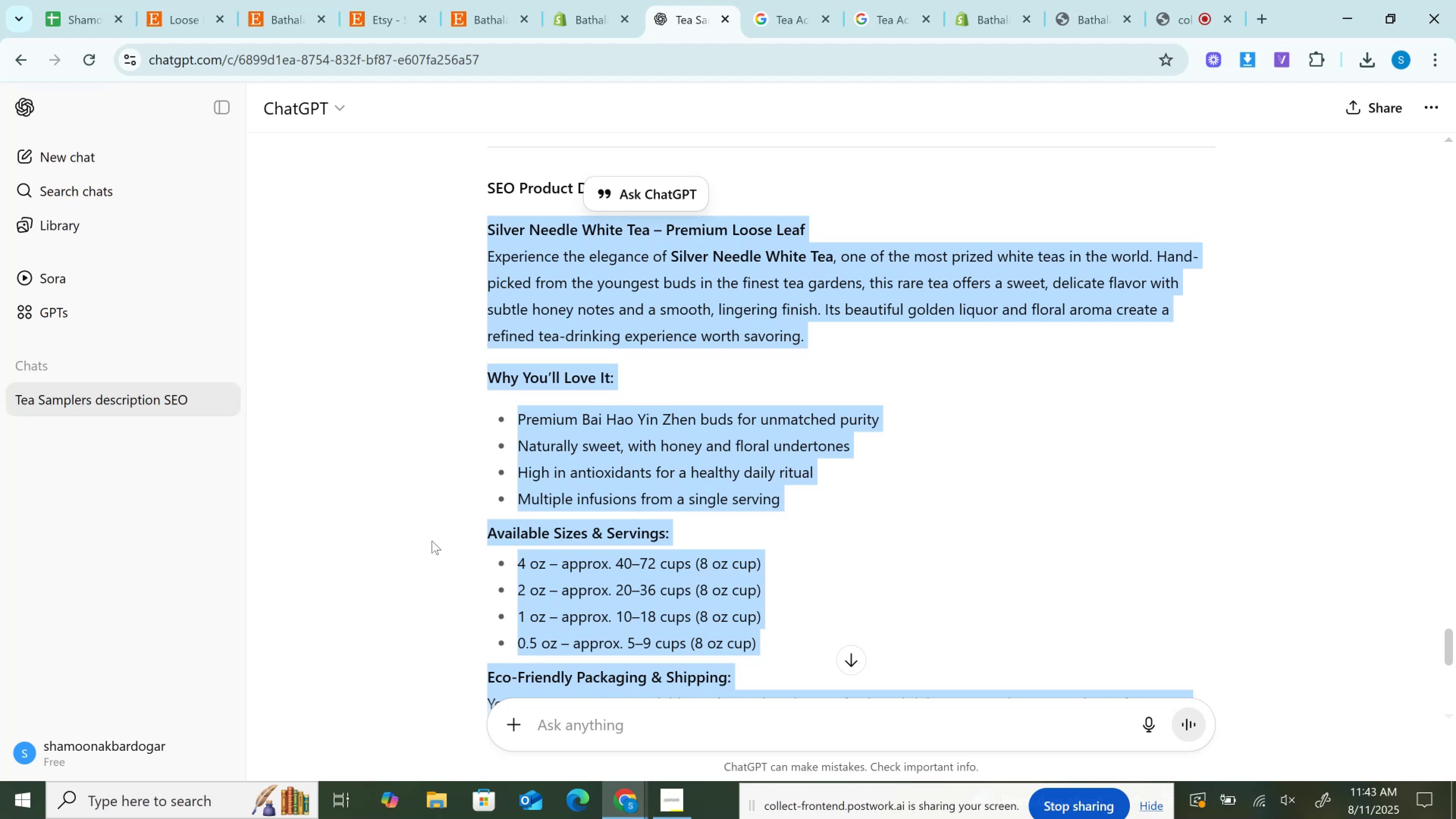 
key(Meta+MetaLeft)
 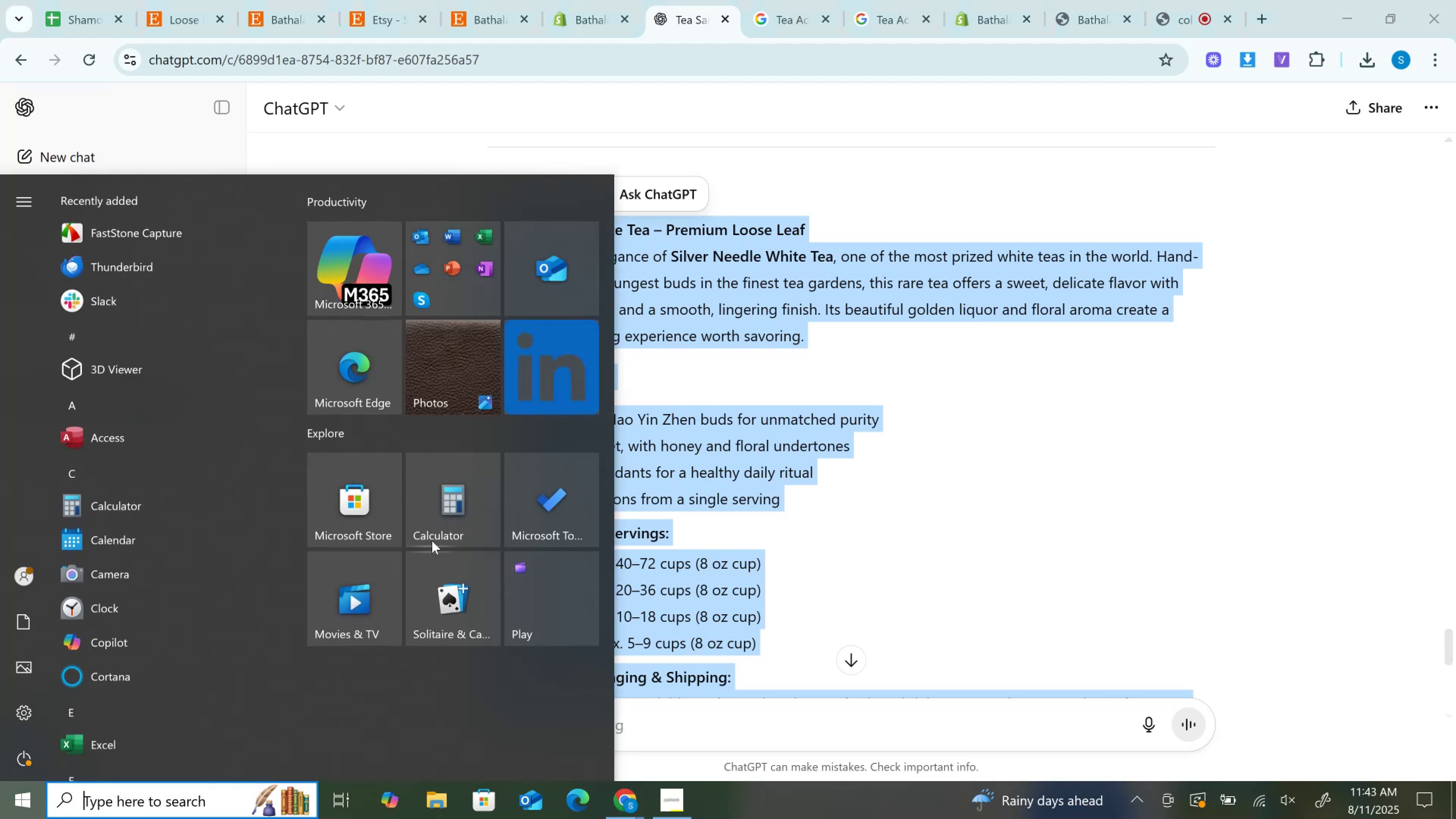 
type(note)
 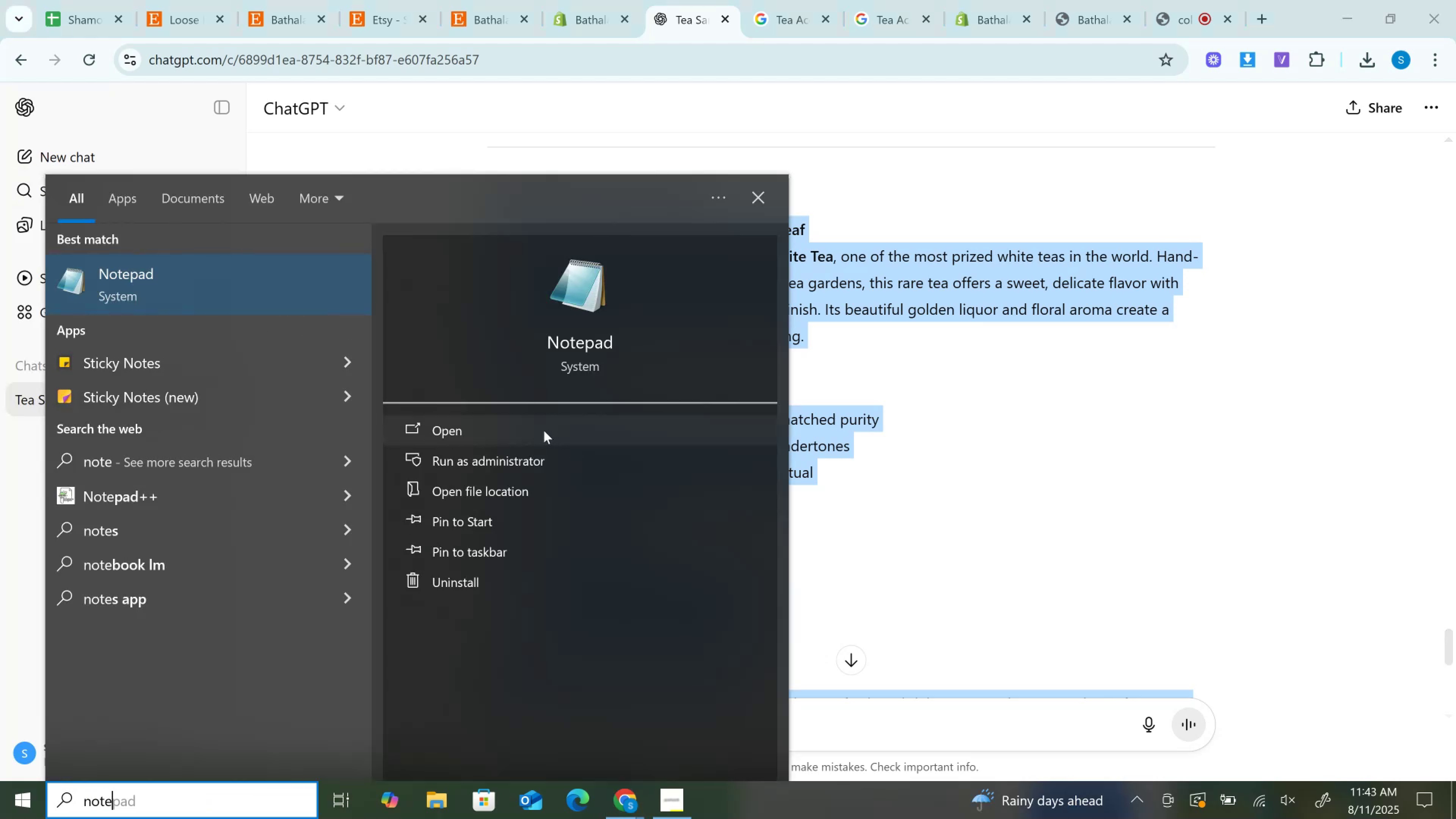 
left_click([544, 430])
 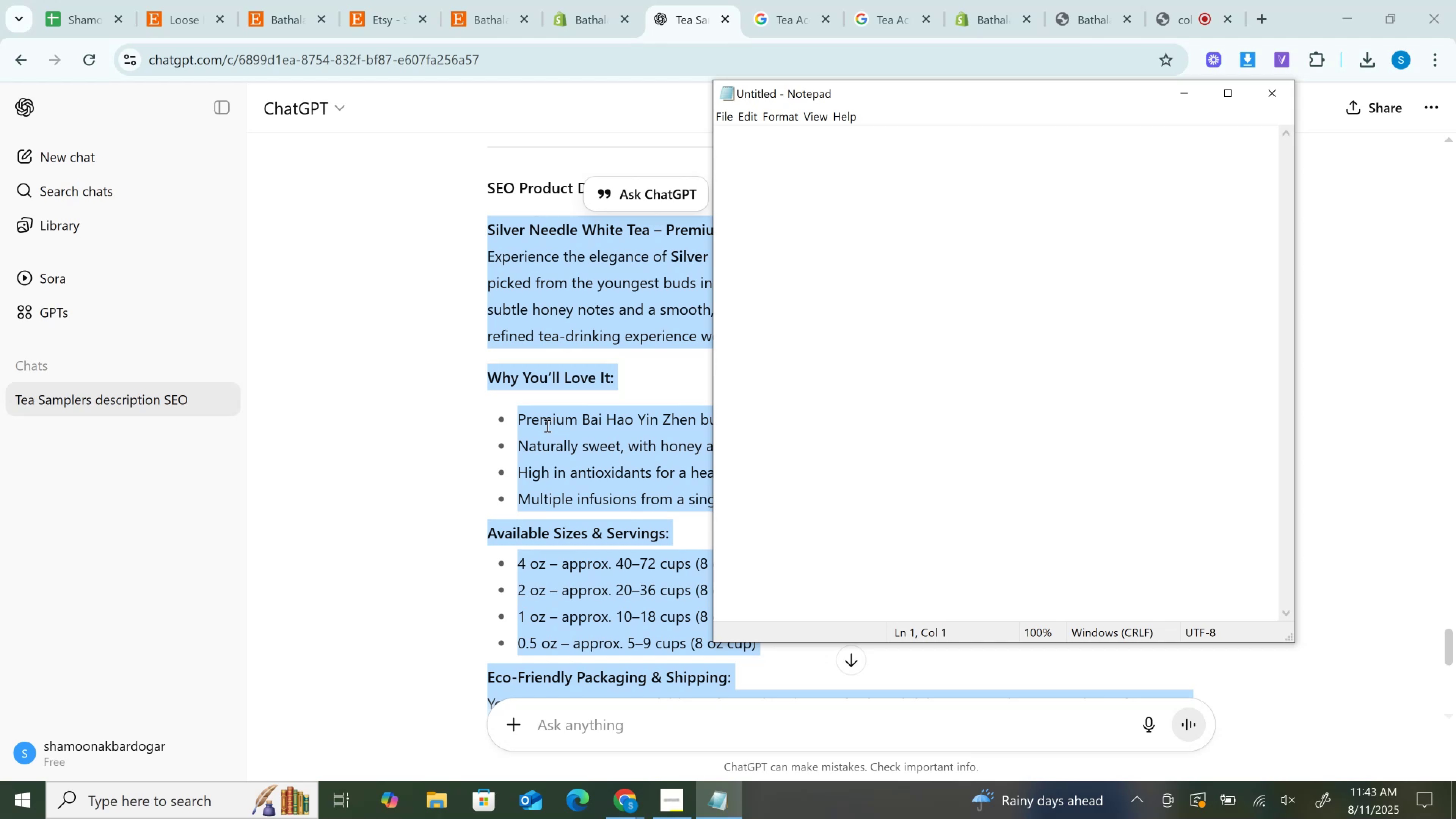 
wait(7.12)
 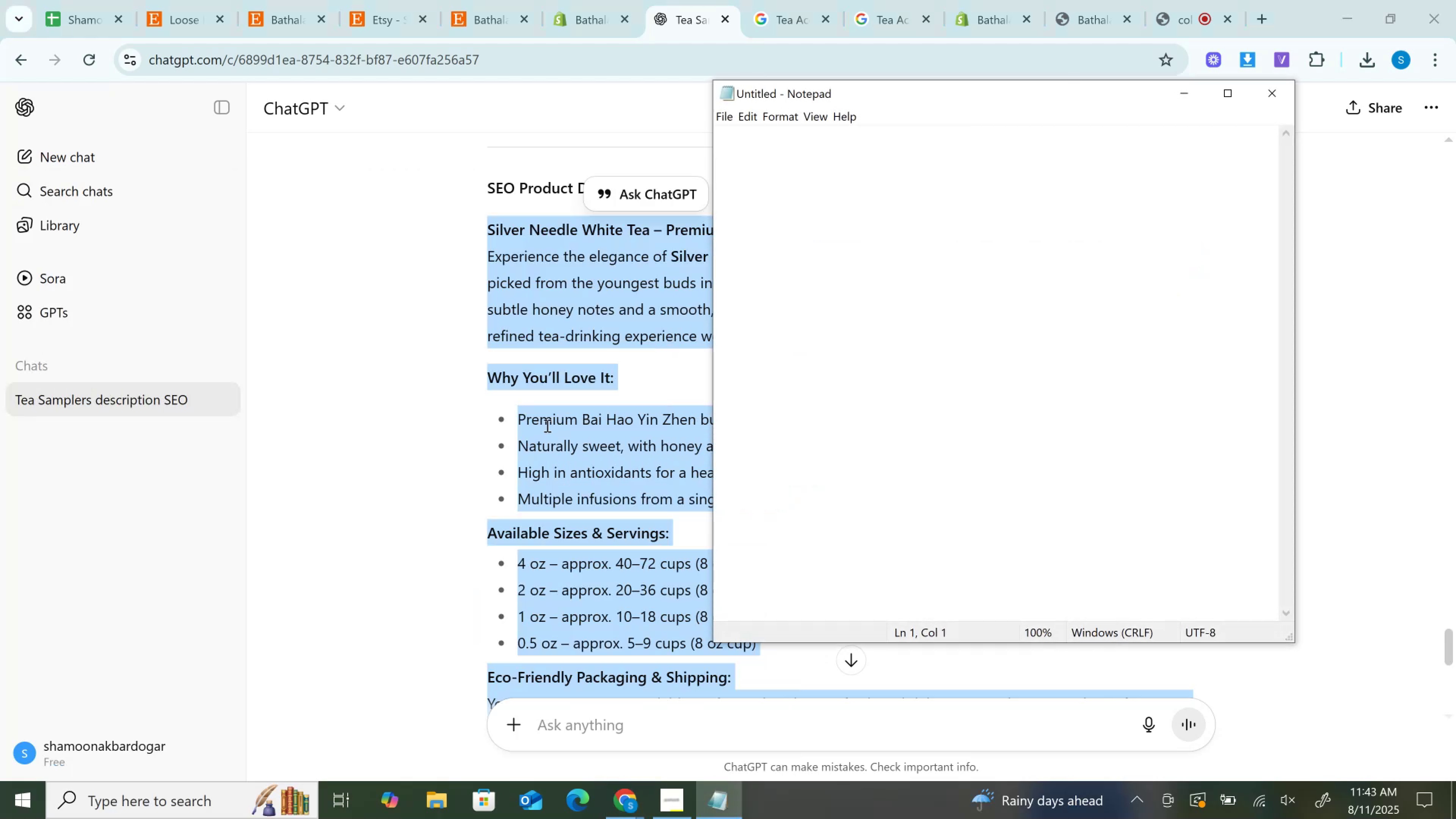 
left_click([965, 224])
 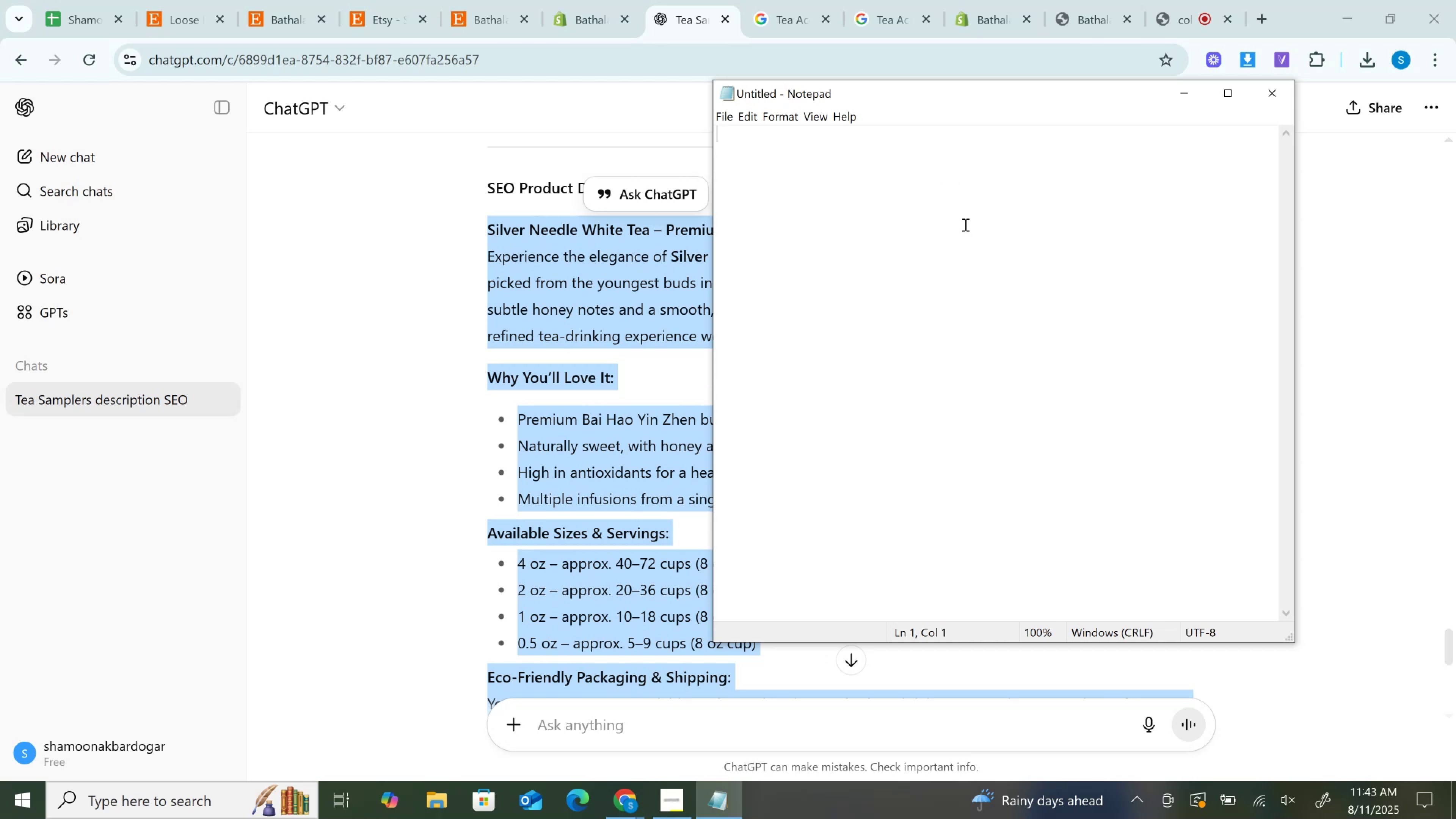 
key(Control+V)
 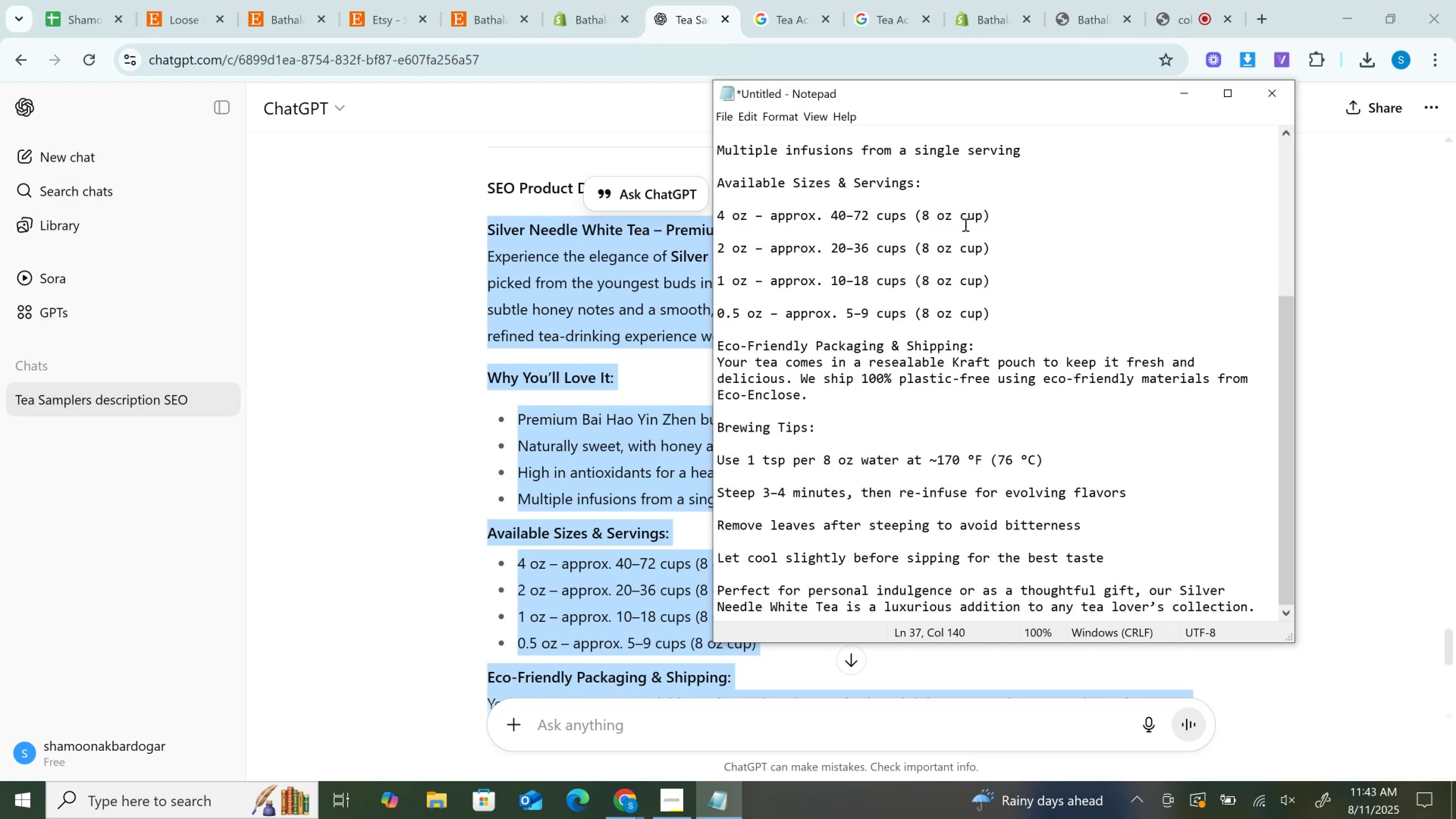 
scroll: coordinate [953, 361], scroll_direction: up, amount: 11.0
 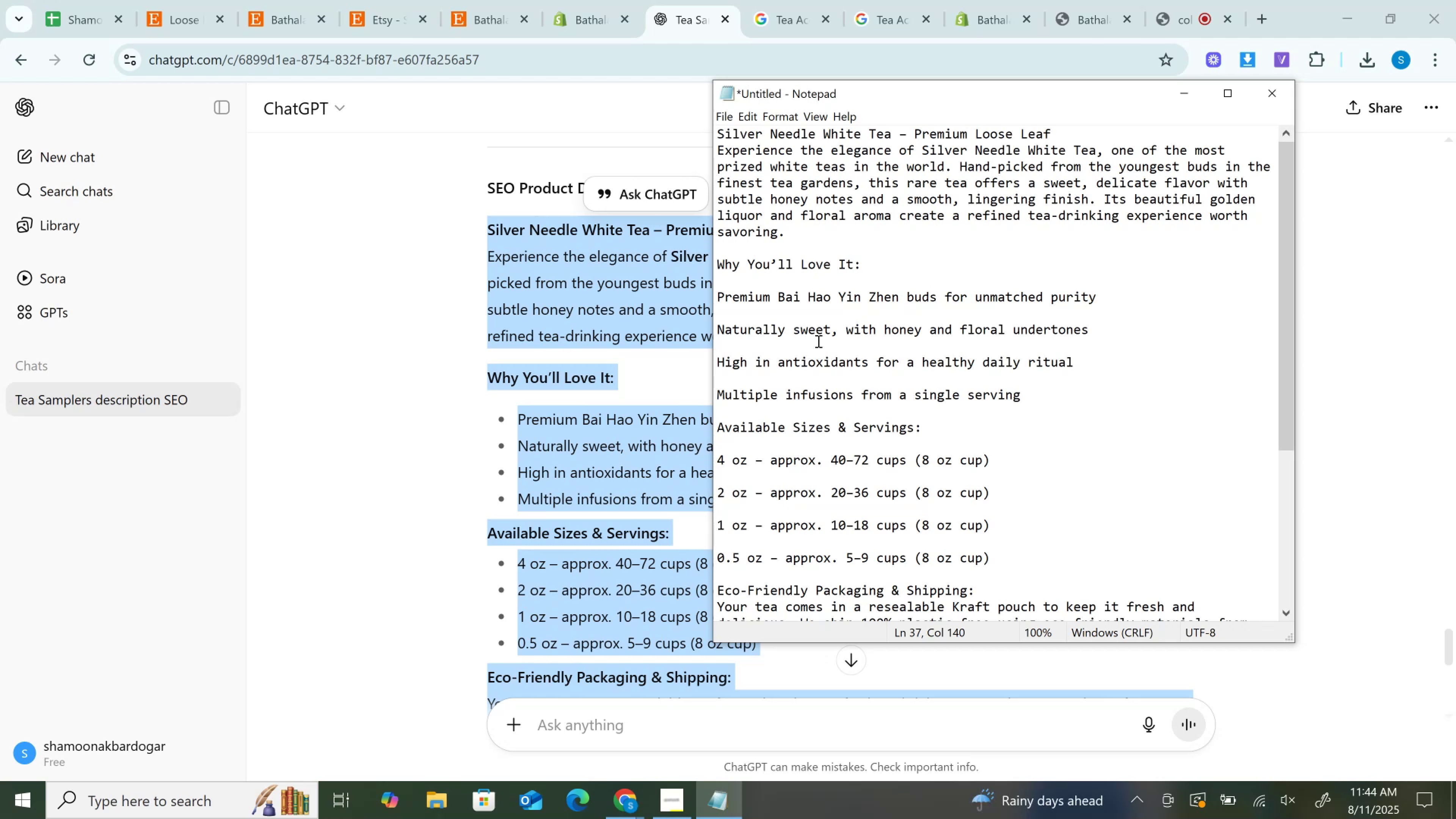 
wait(26.53)
 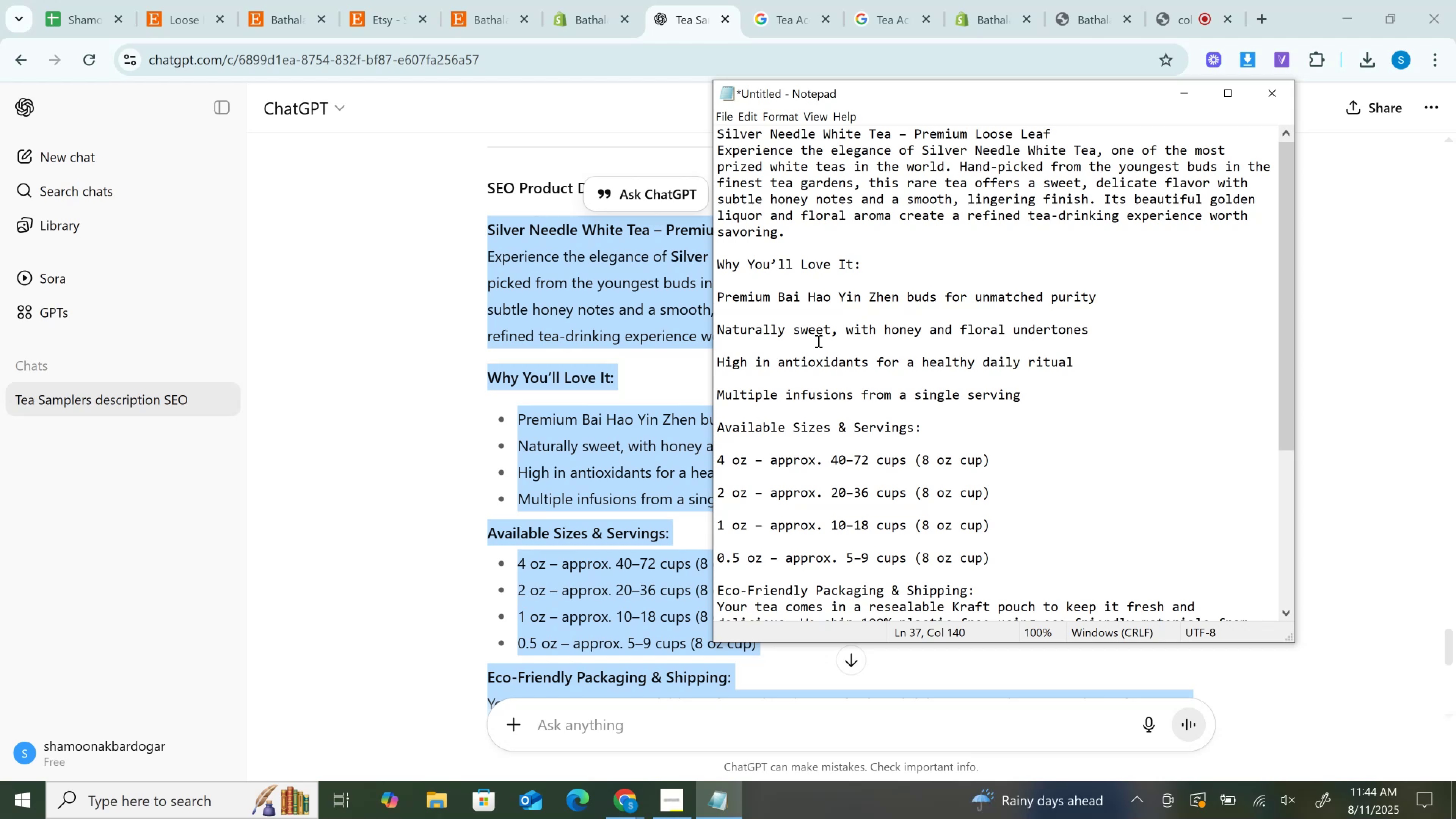 
left_click([724, 141])
 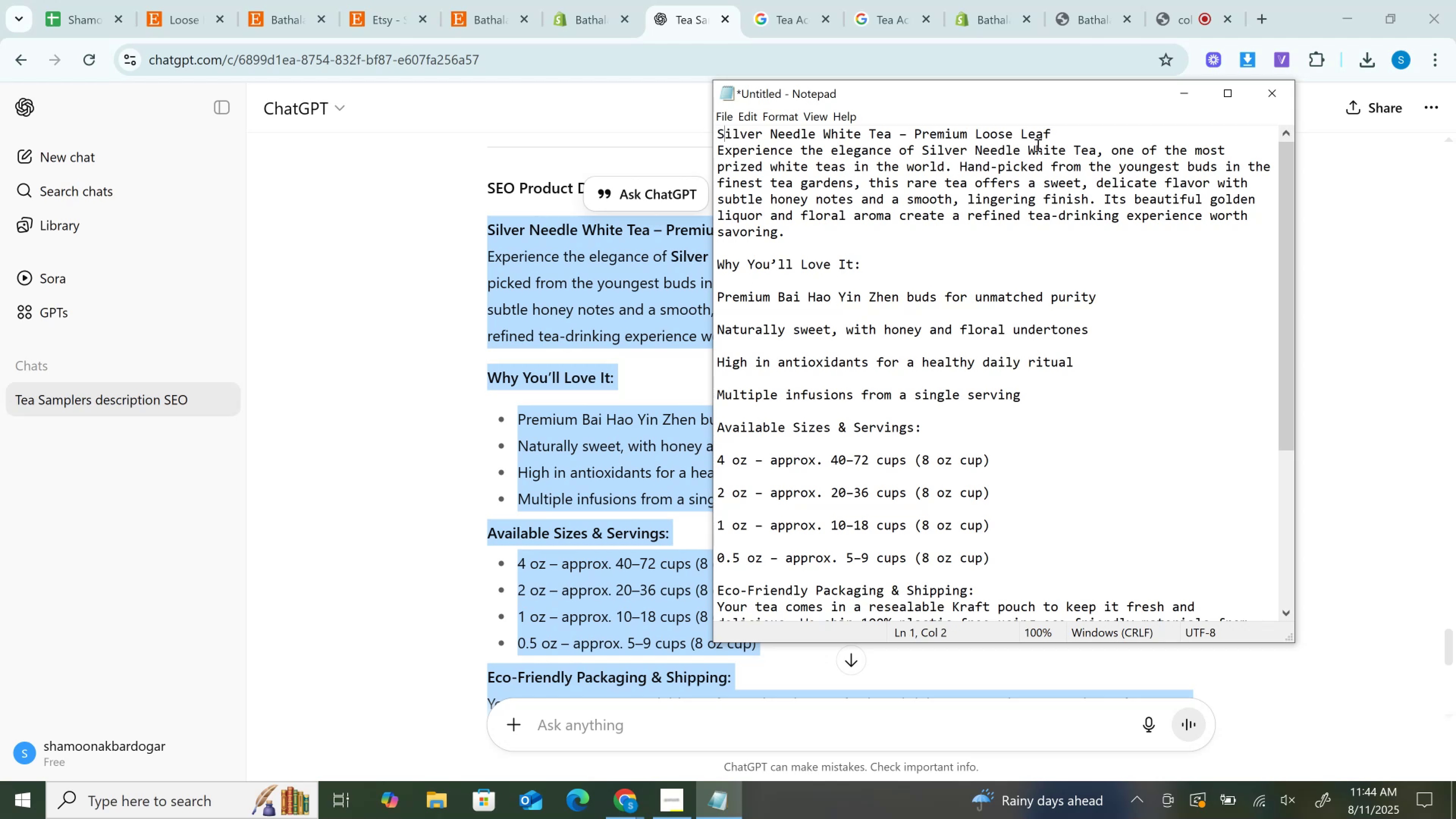 
left_click_drag(start_coordinate=[1064, 136], to_coordinate=[663, 109])
 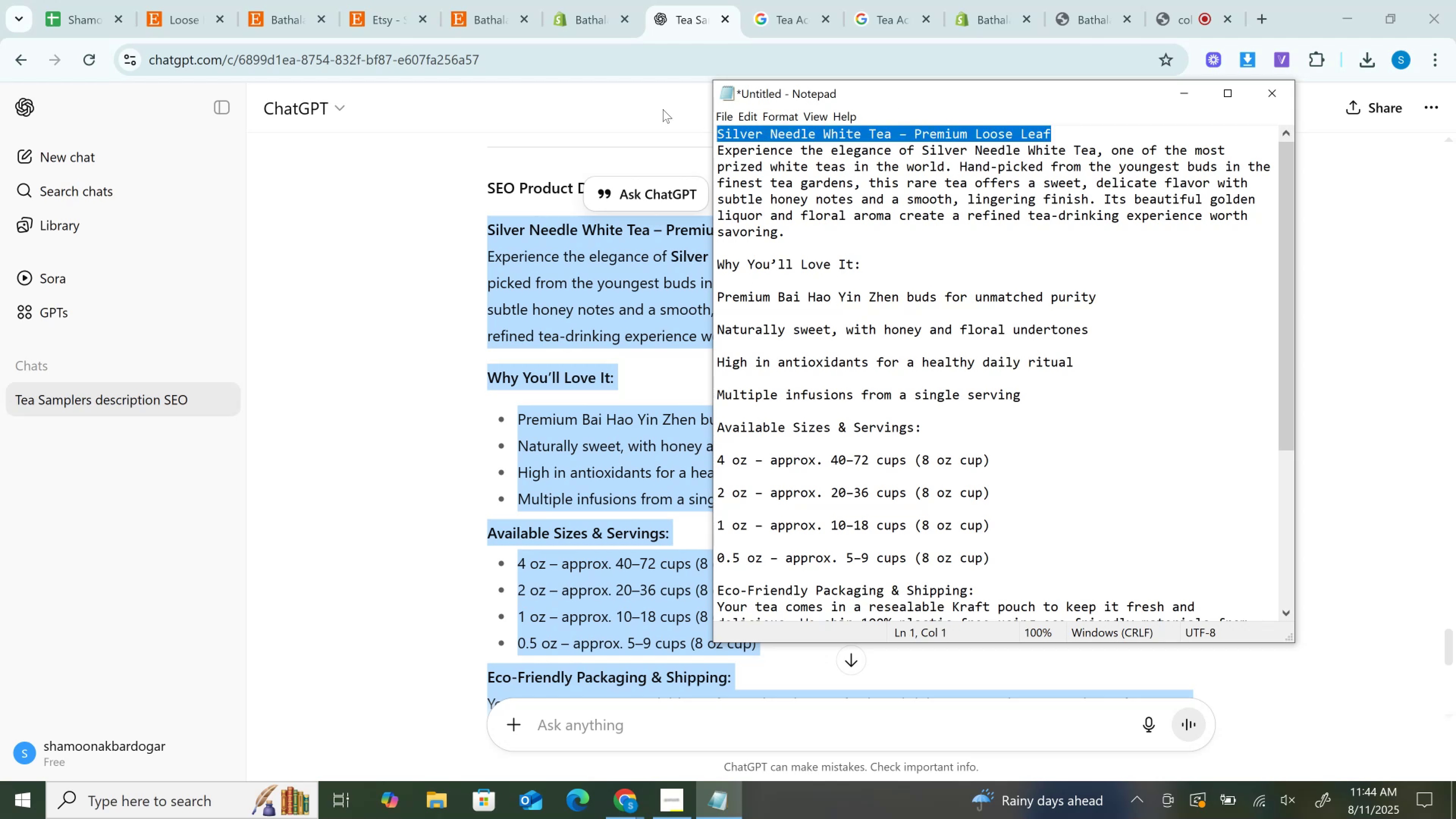 
key(Control+C)
 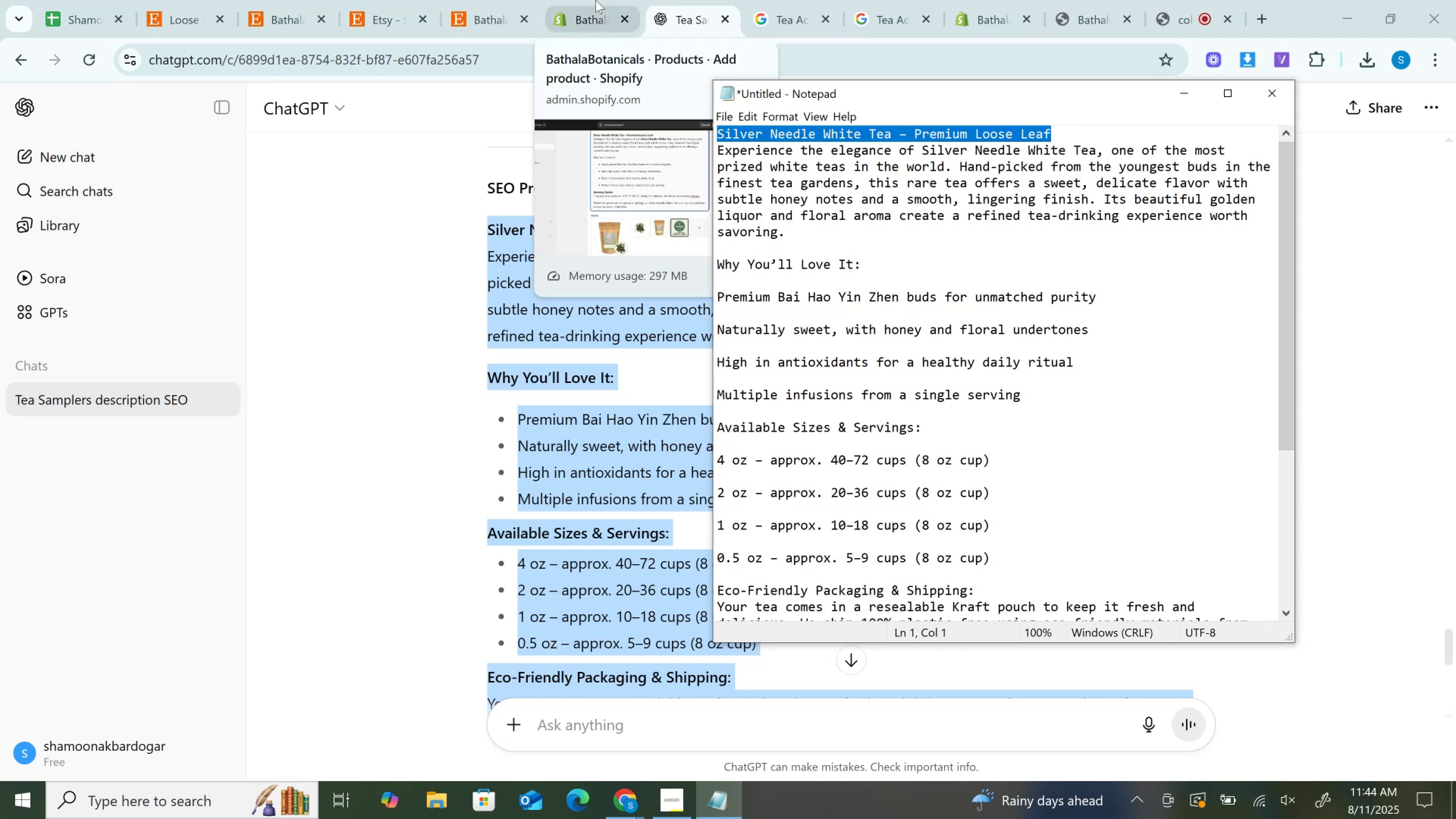 
double_click([478, 0])
 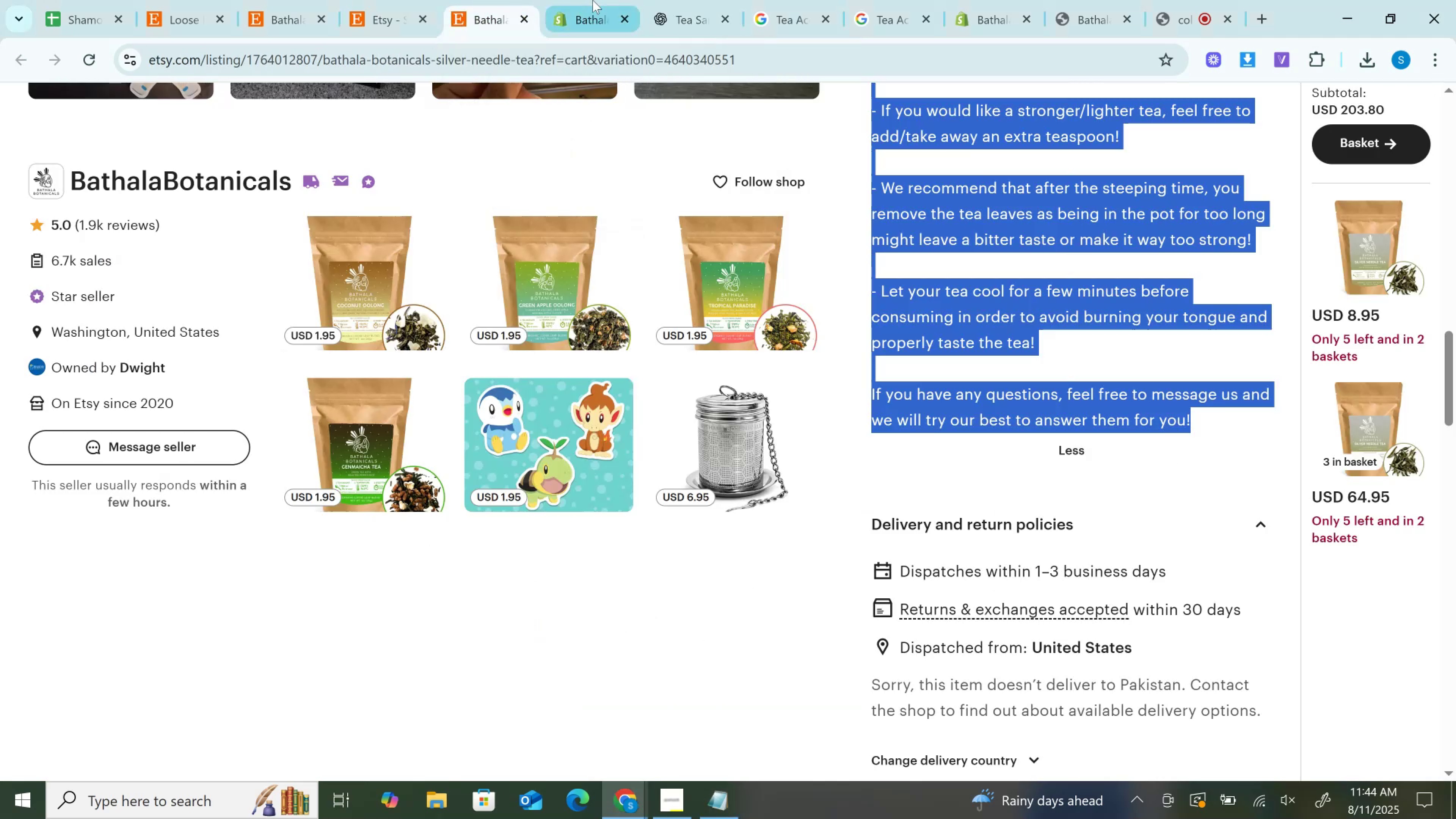 
left_click([593, 0])
 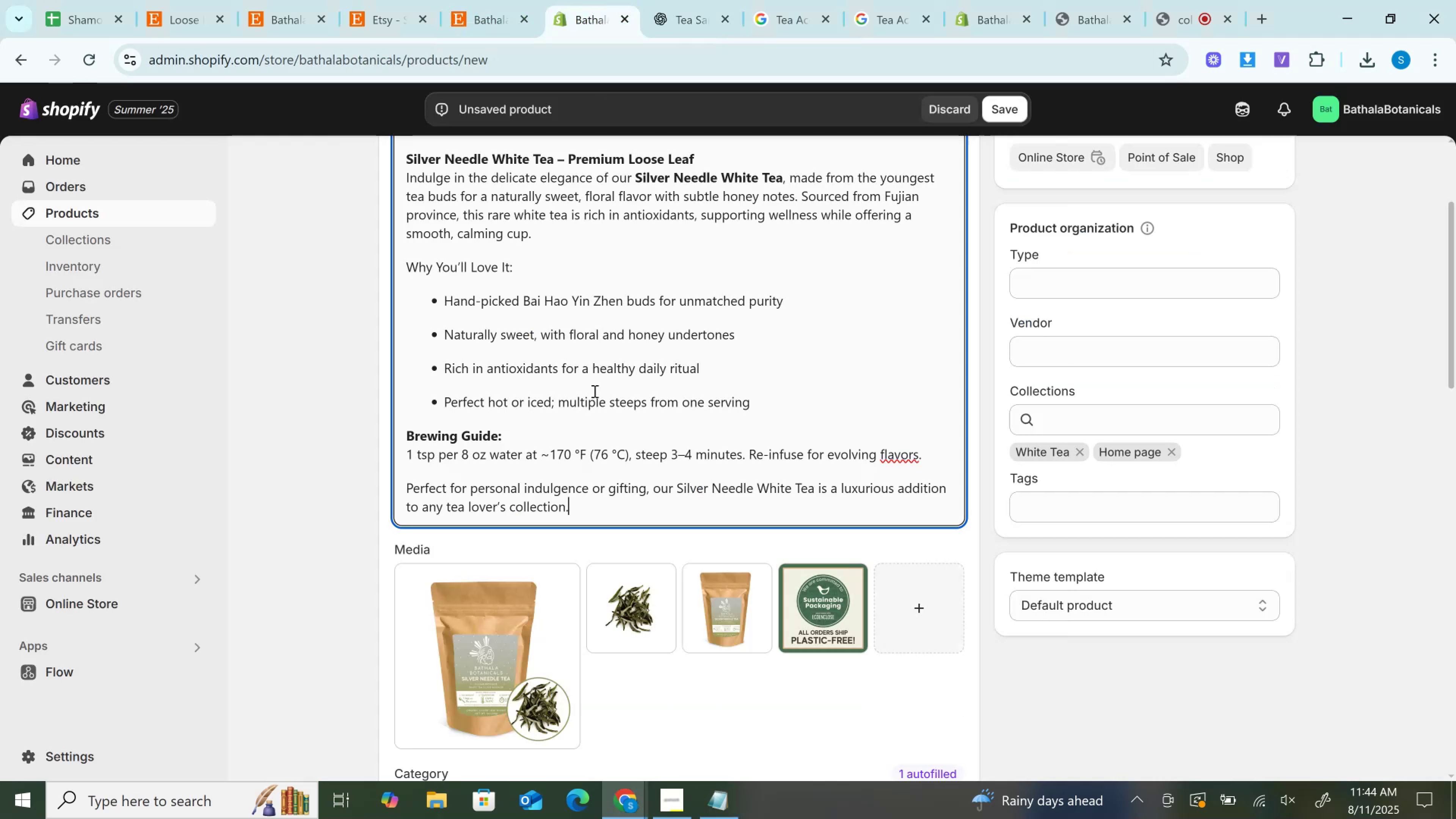 
scroll: coordinate [594, 391], scroll_direction: up, amount: 3.0
 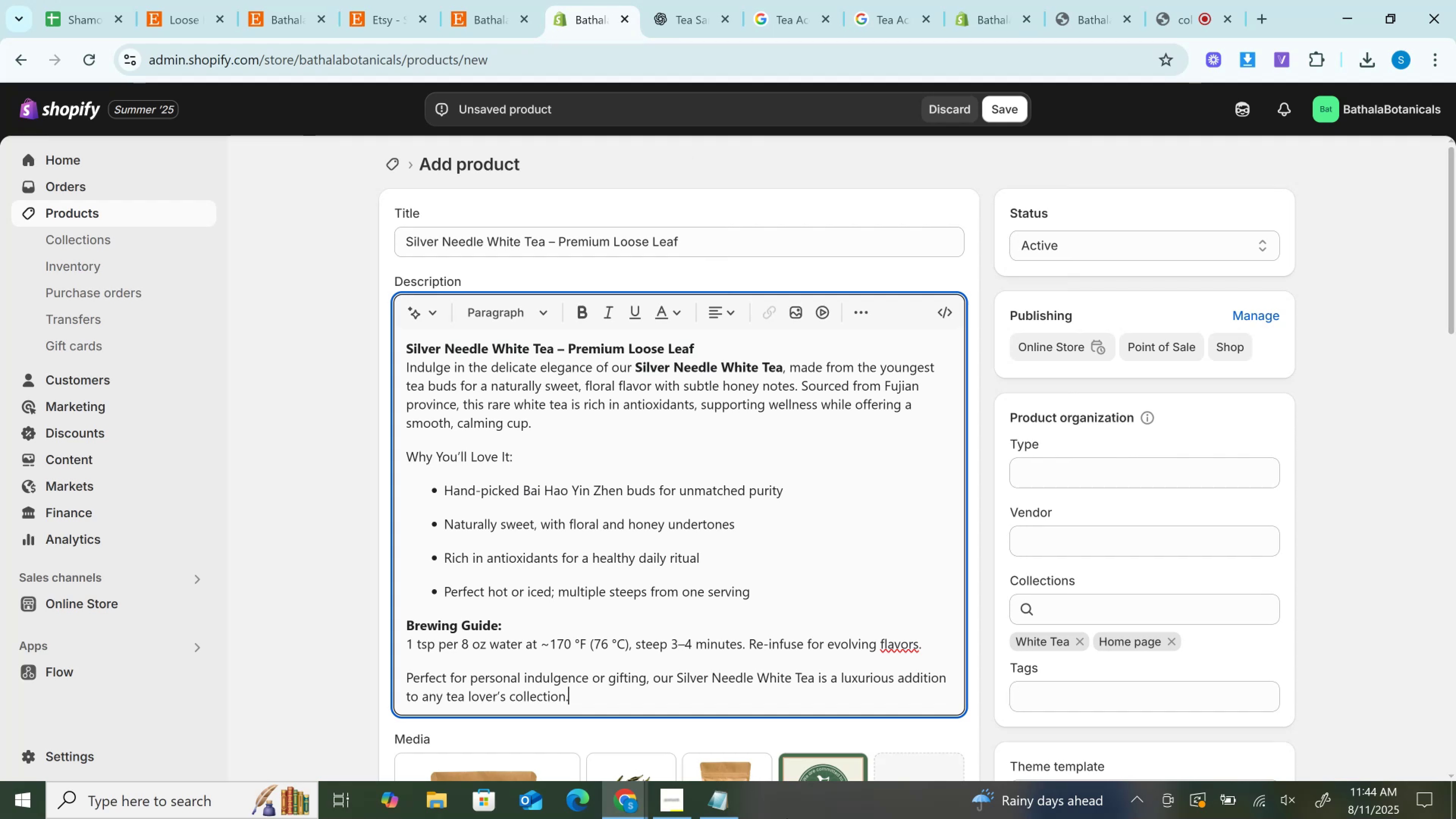 
left_click([728, 804])
 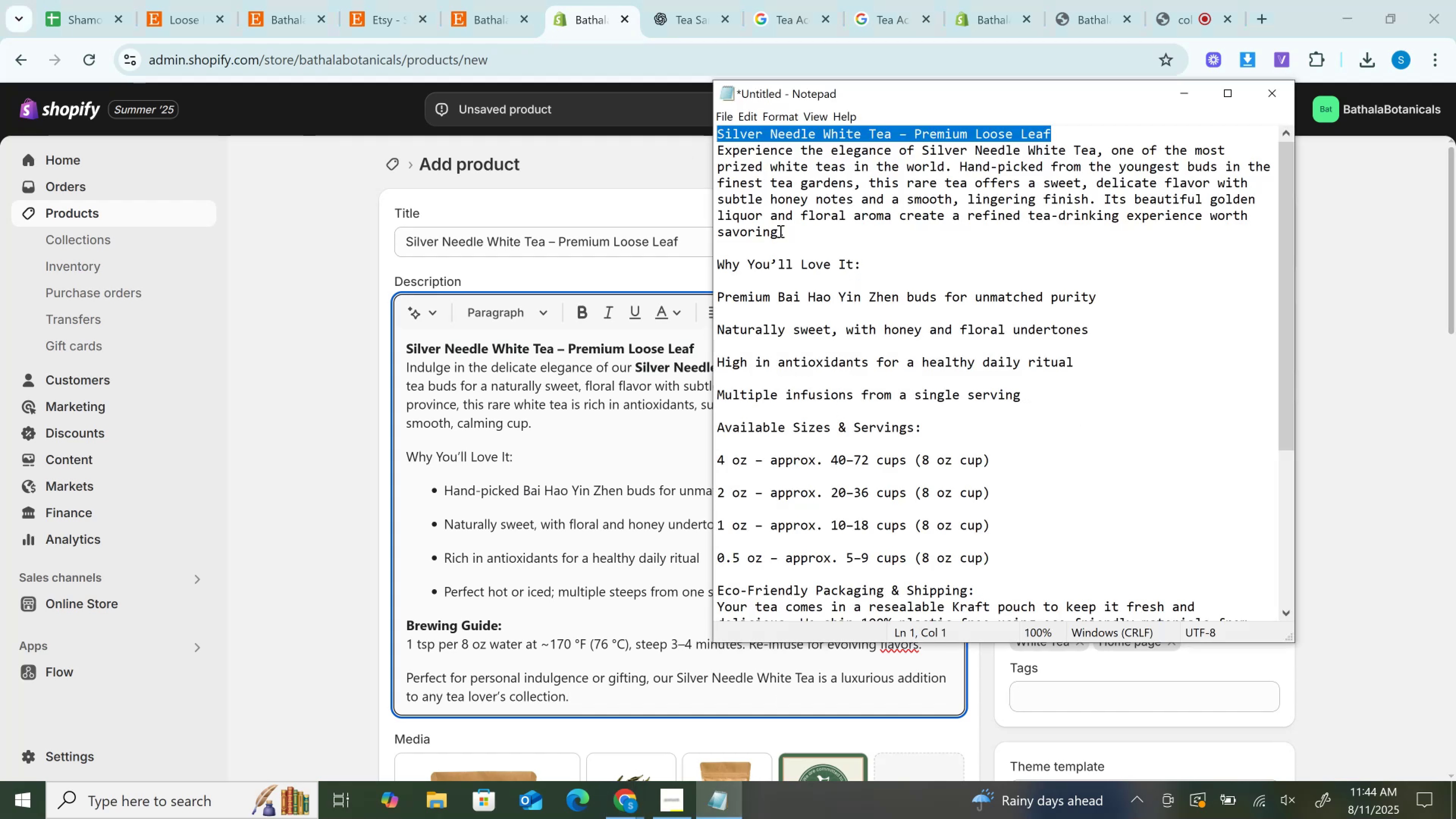 
left_click_drag(start_coordinate=[788, 242], to_coordinate=[704, 152])
 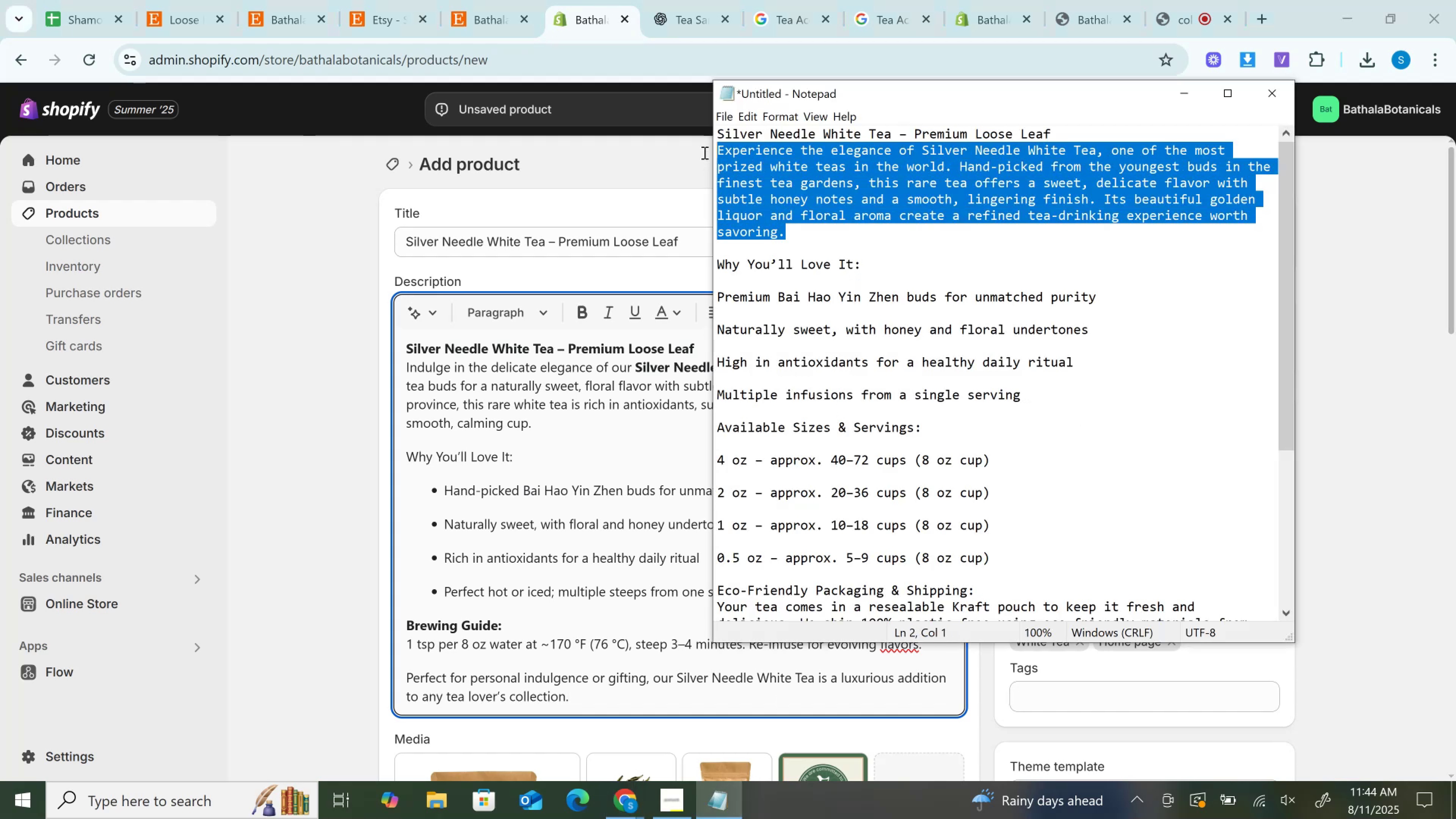 
key(Control+C)
 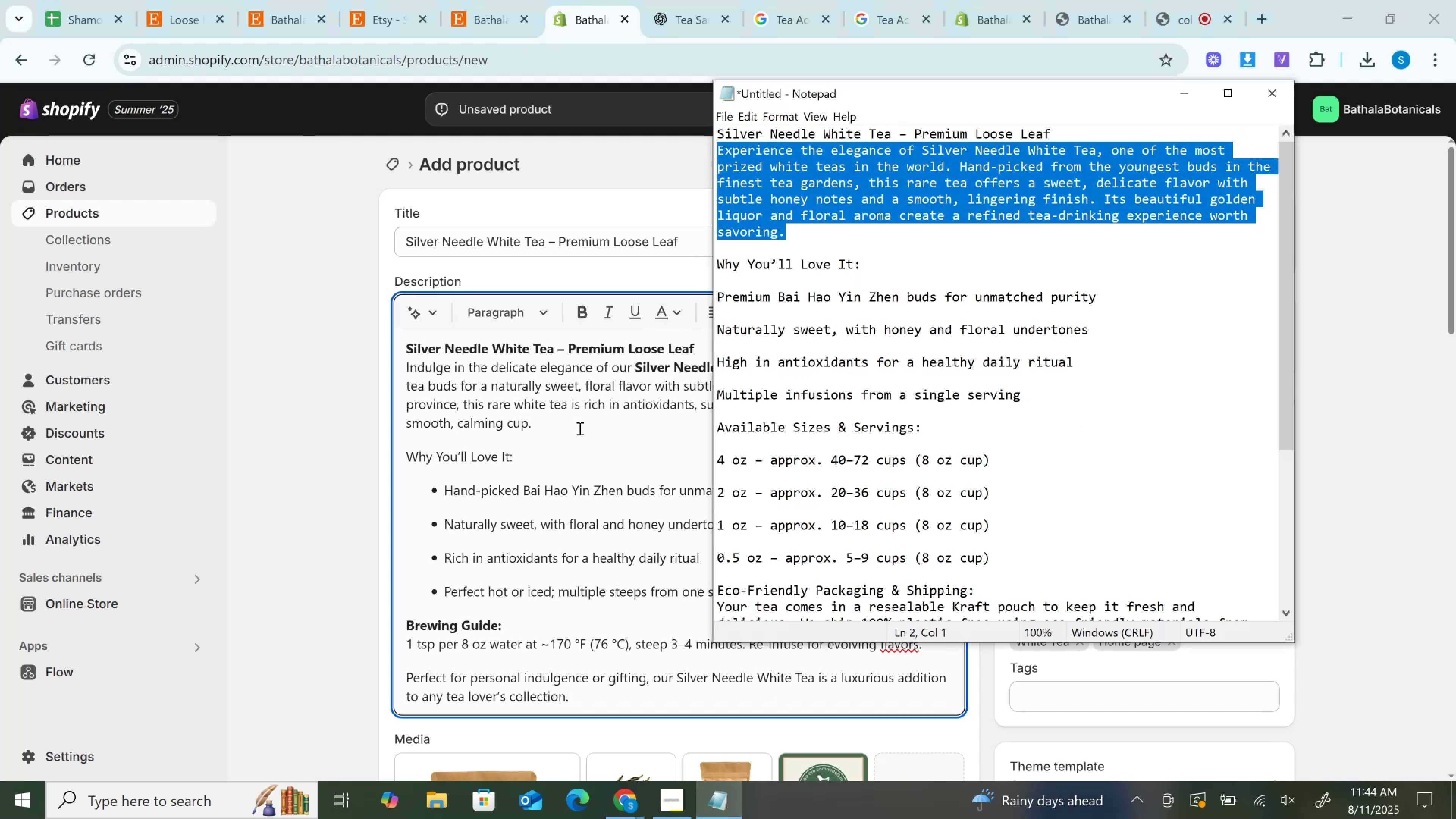 
left_click_drag(start_coordinate=[573, 422], to_coordinate=[388, 360])
 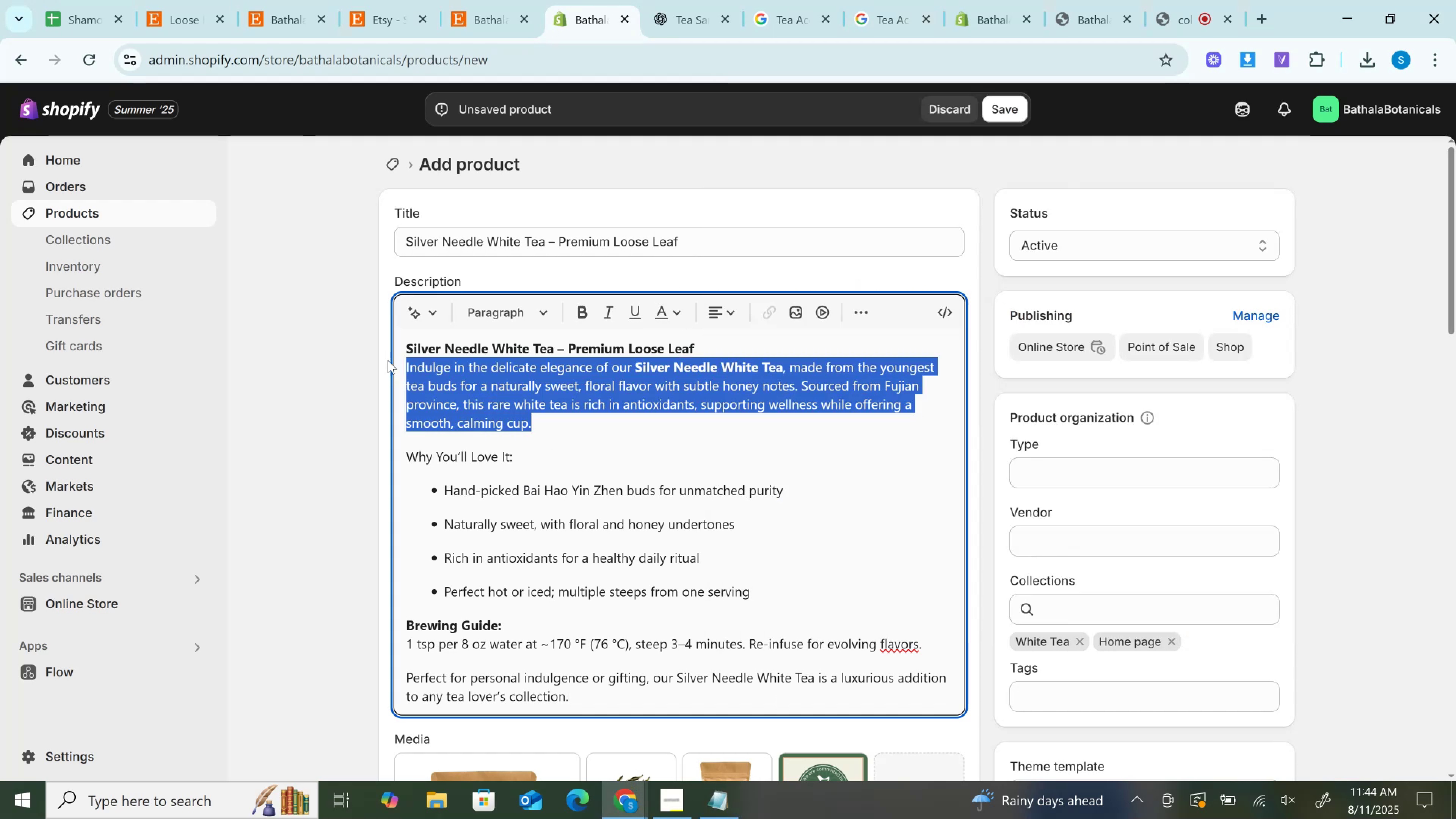 
key(Control+V)
 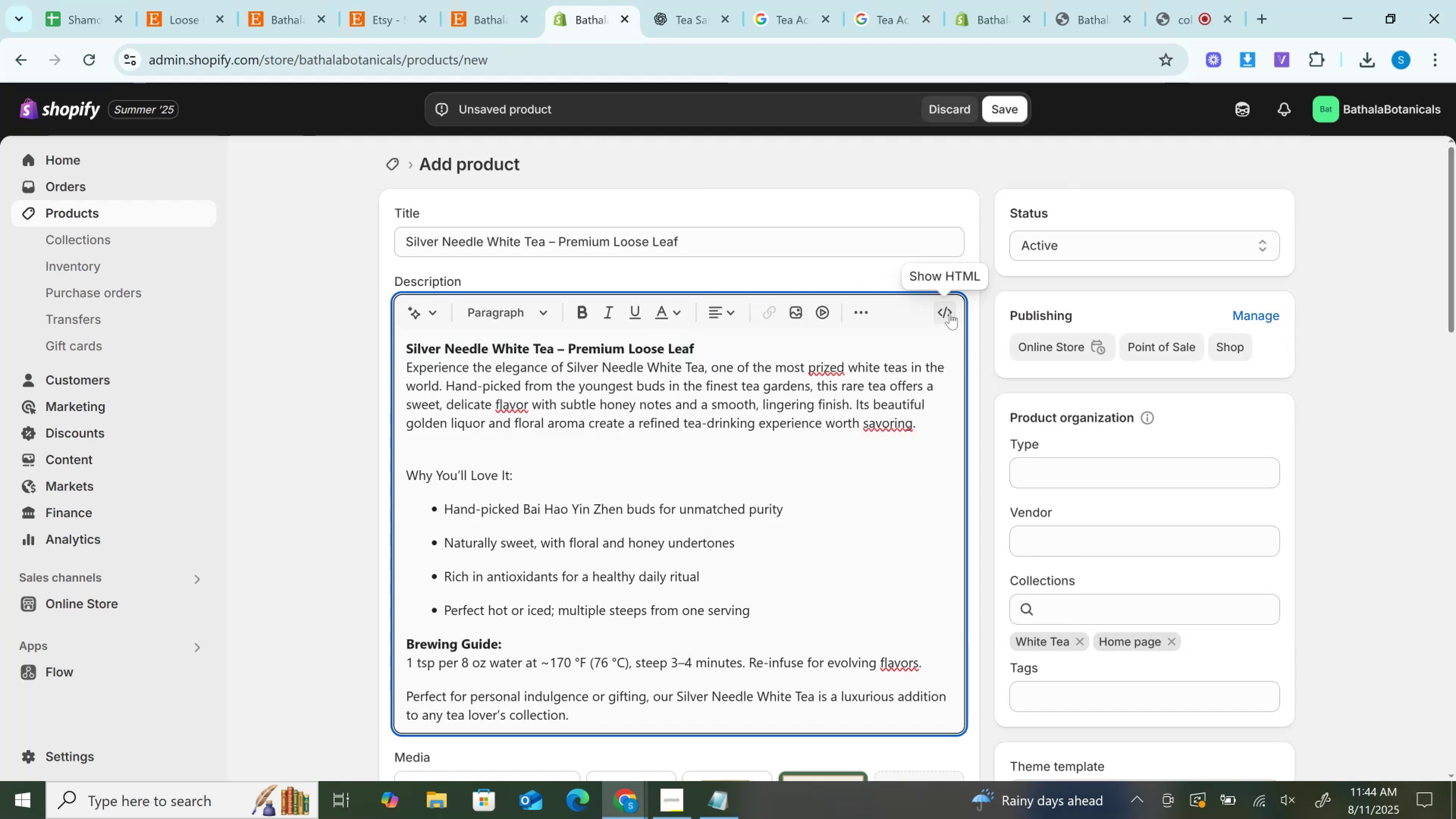 
left_click([950, 313])
 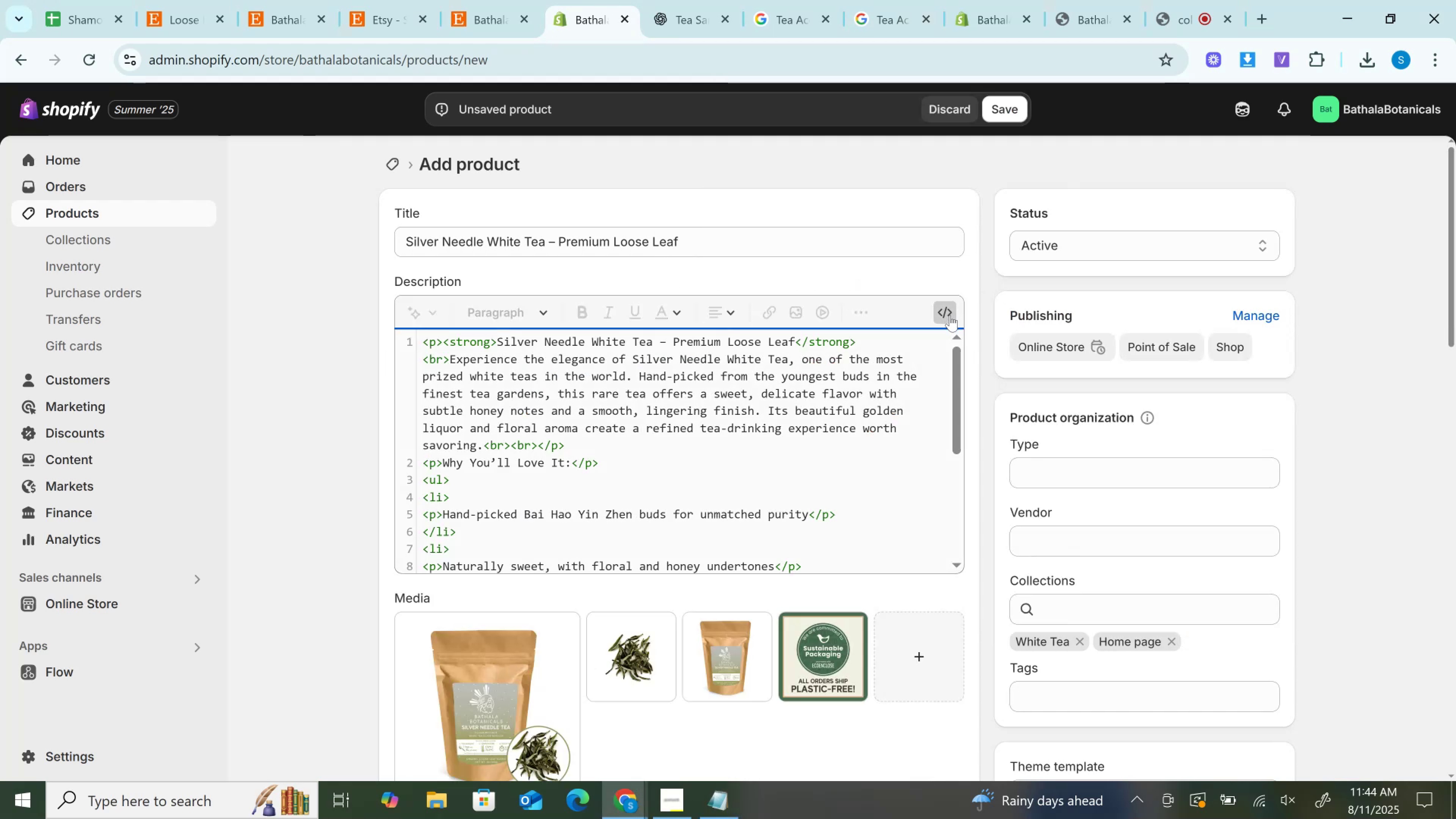 
left_click([950, 315])
 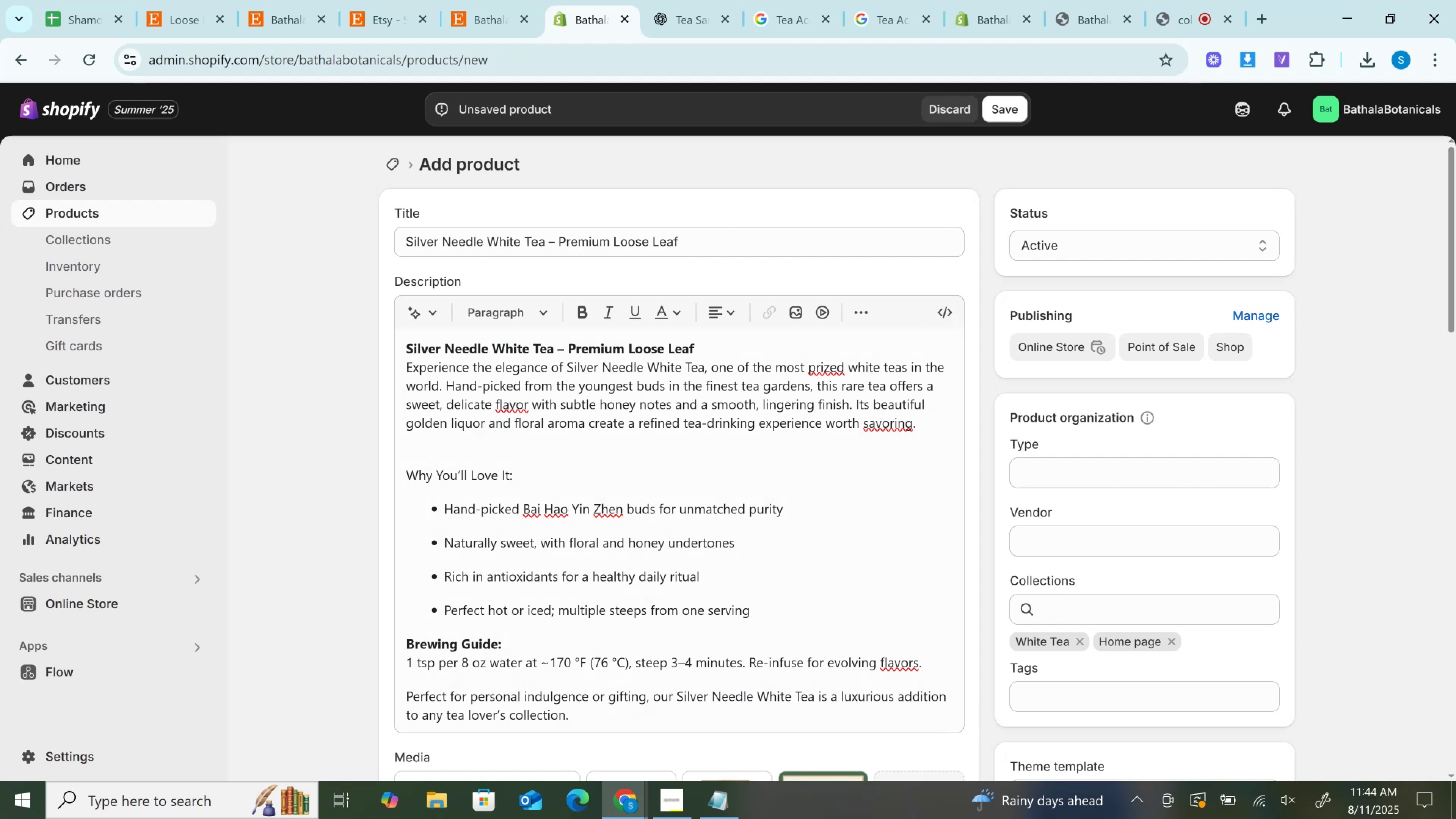 
left_click([728, 814])
 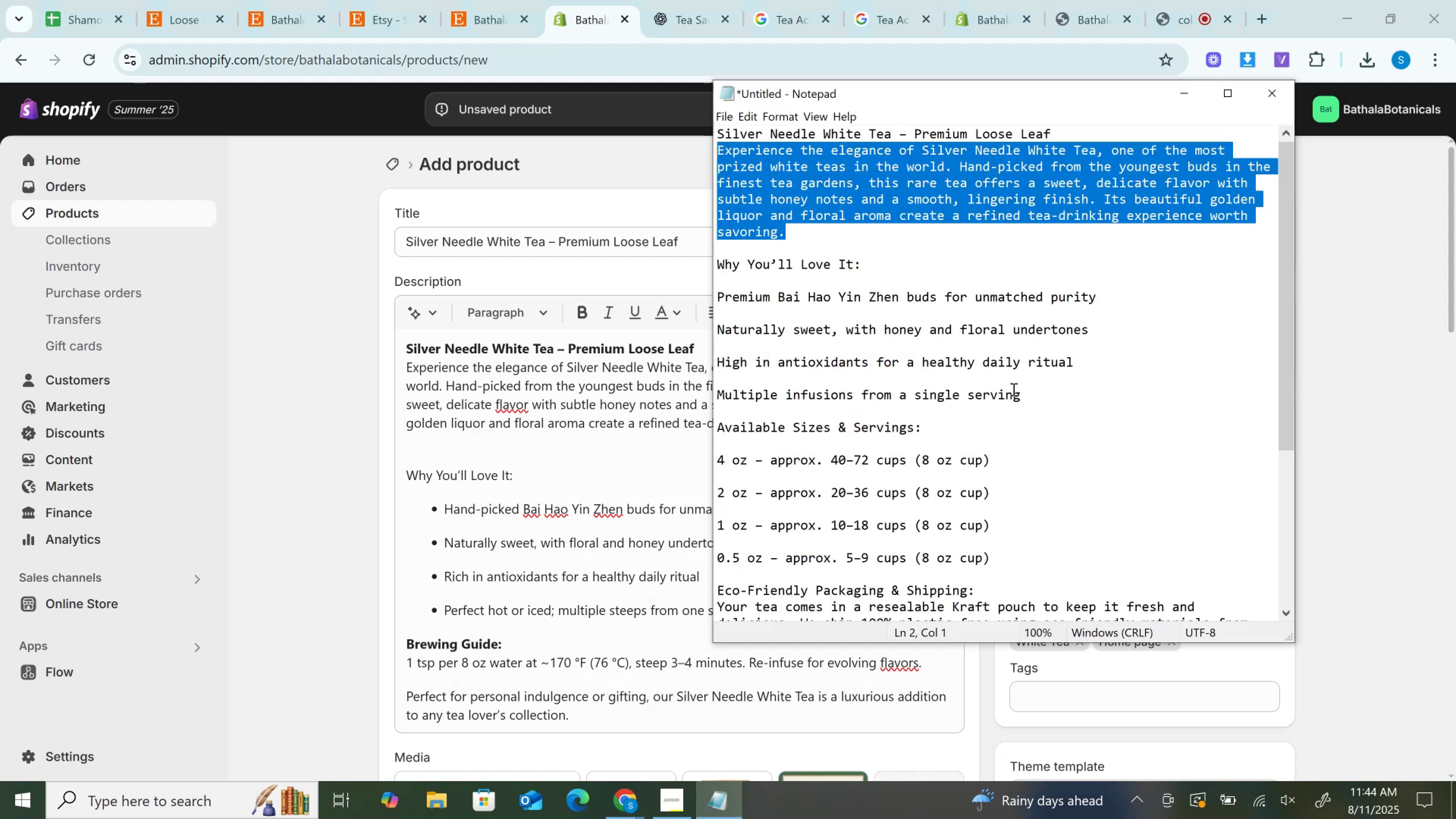 
left_click_drag(start_coordinate=[1043, 398], to_coordinate=[712, 262])
 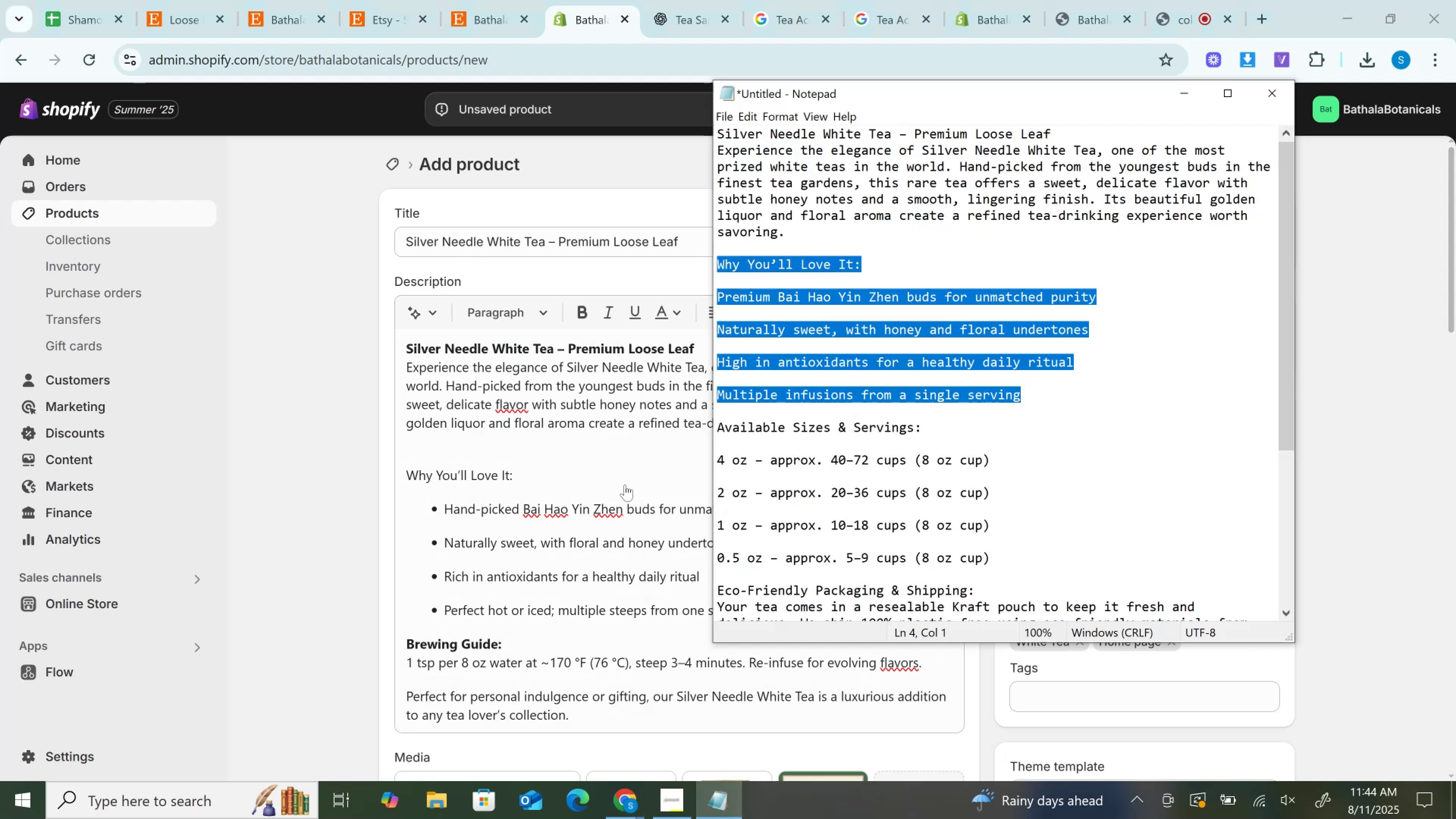 
key(Control+C)
 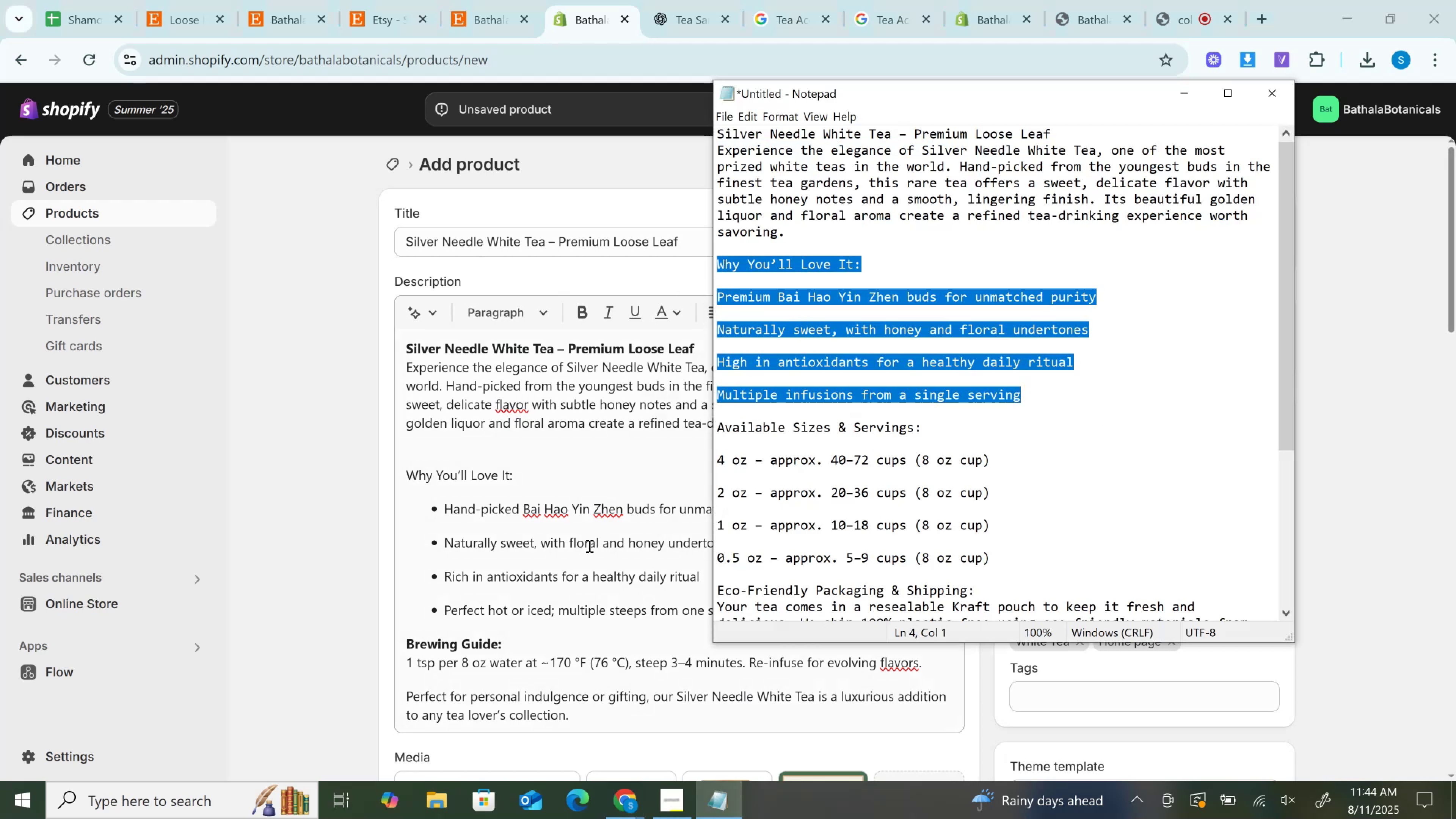 
left_click([588, 546])
 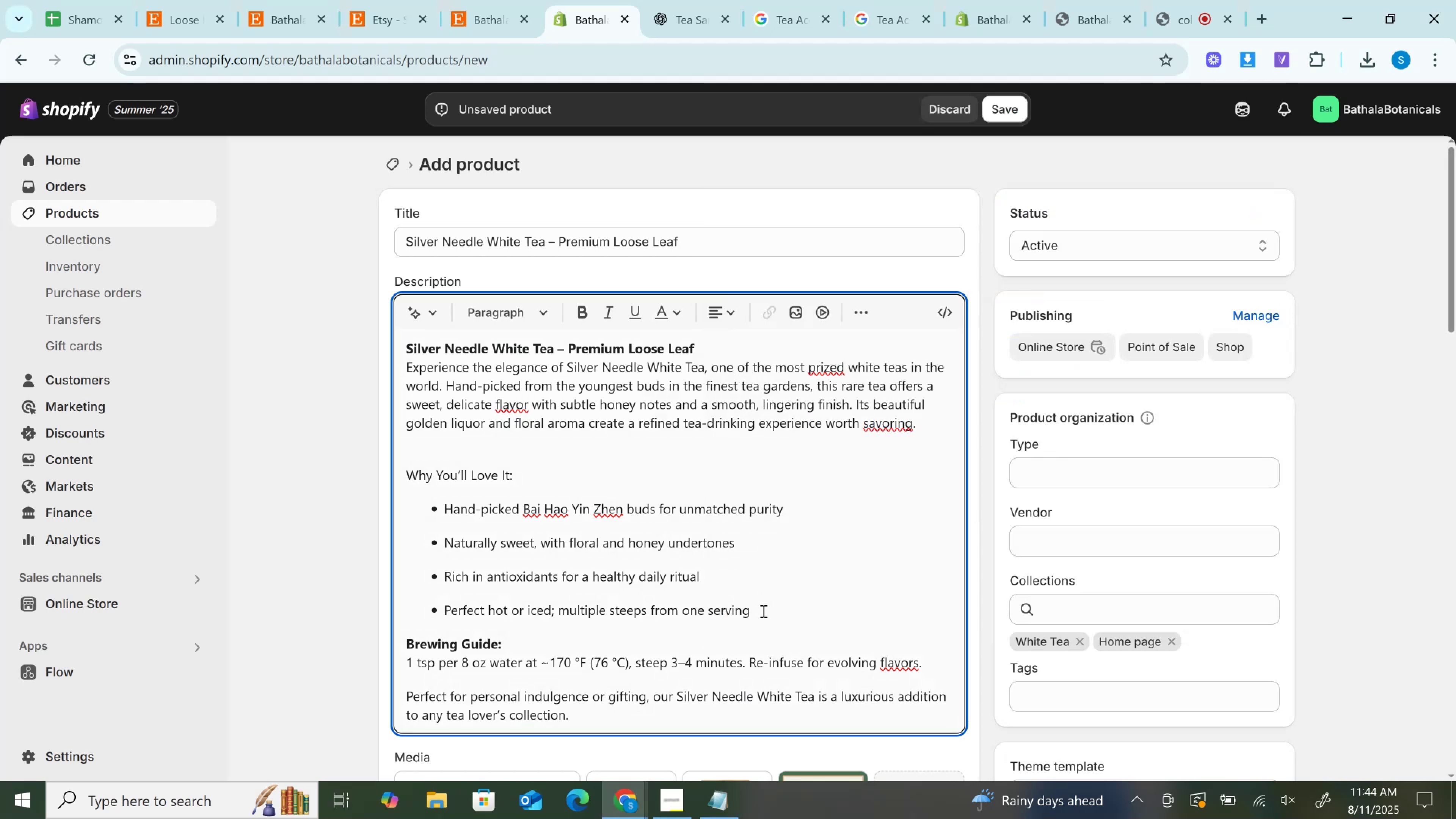 
left_click_drag(start_coordinate=[774, 615], to_coordinate=[401, 477])
 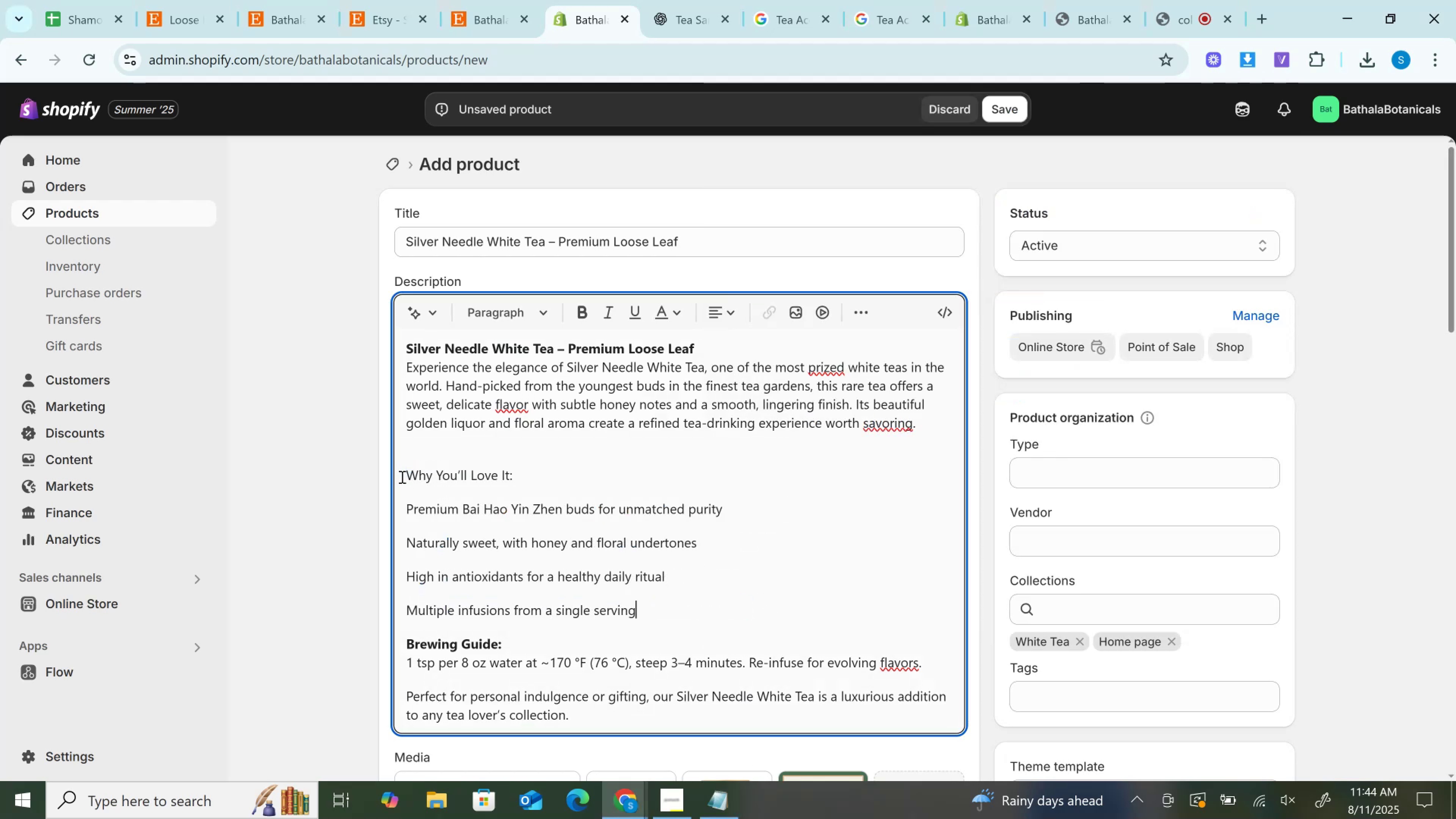 
key(Control+V)
 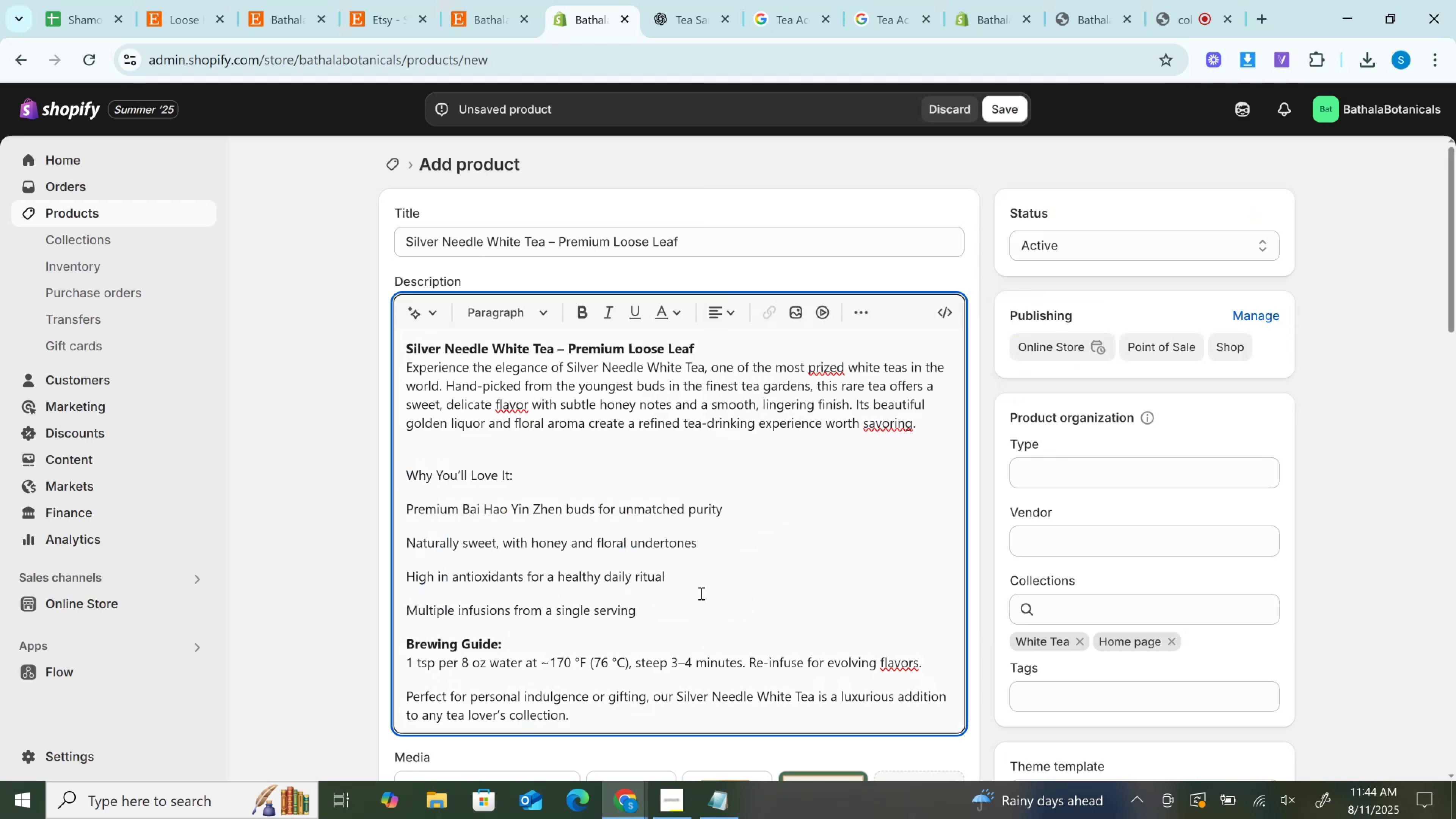 
left_click_drag(start_coordinate=[673, 611], to_coordinate=[388, 500])
 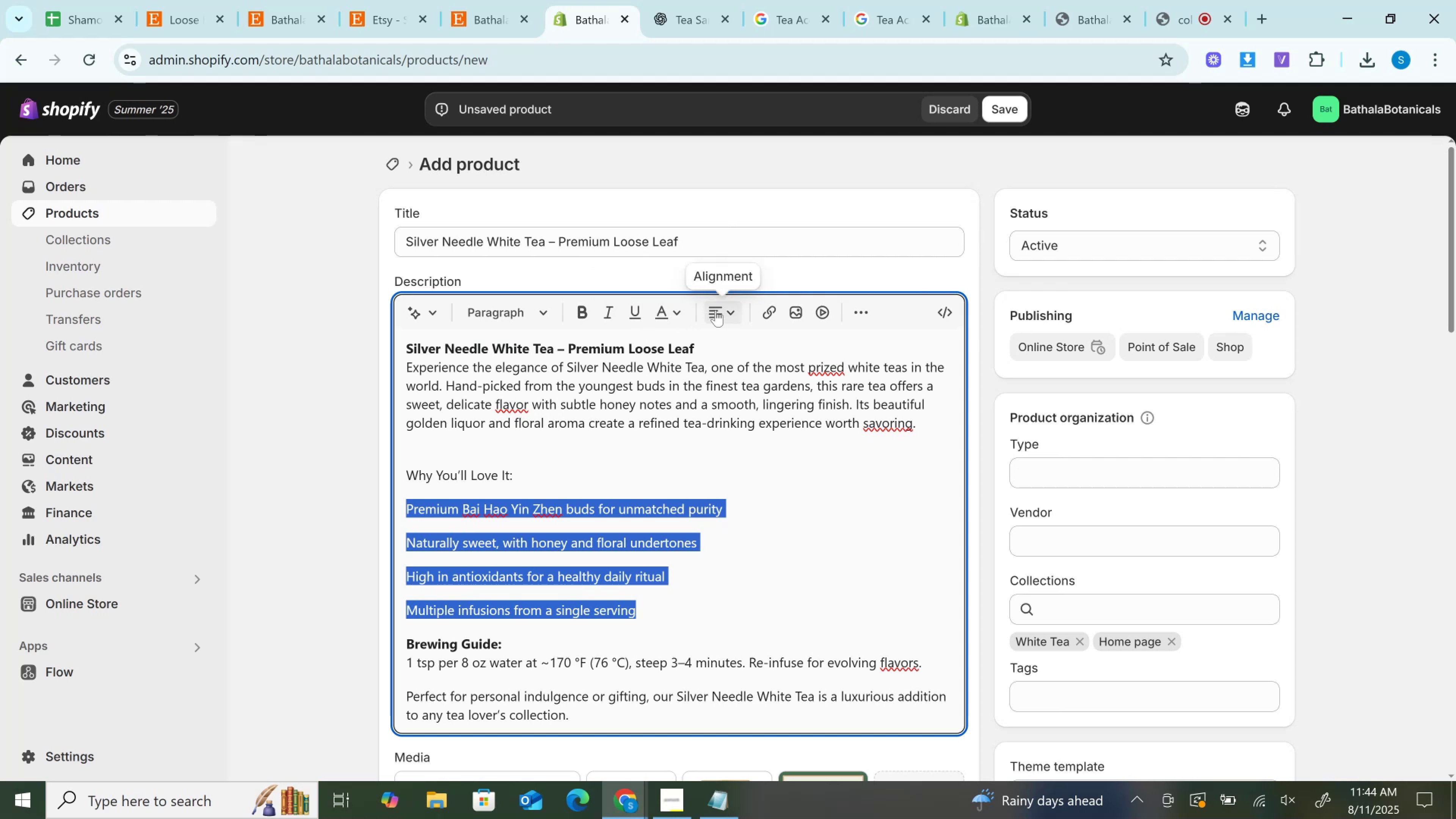 
left_click([870, 311])
 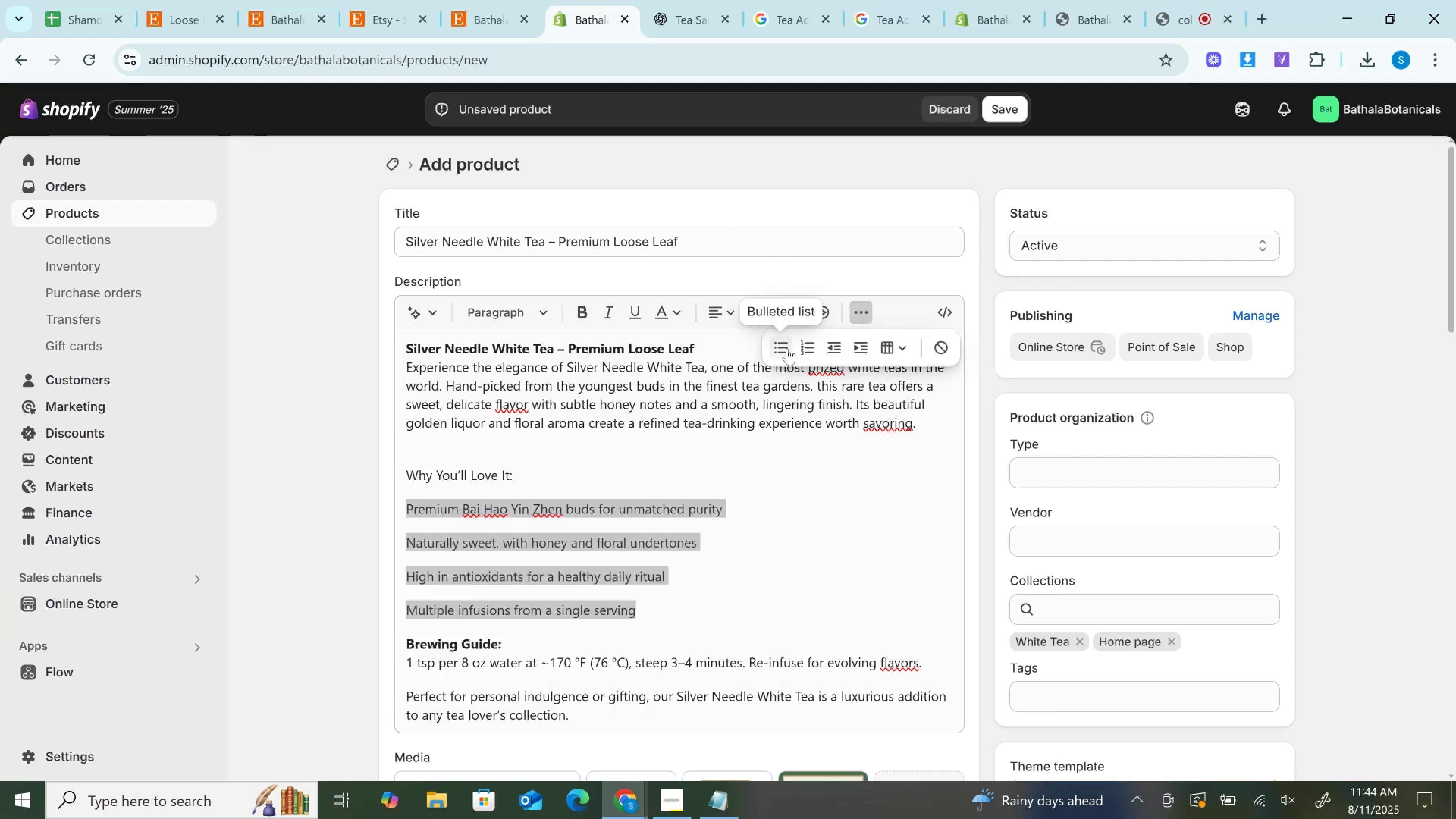 
left_click([787, 348])
 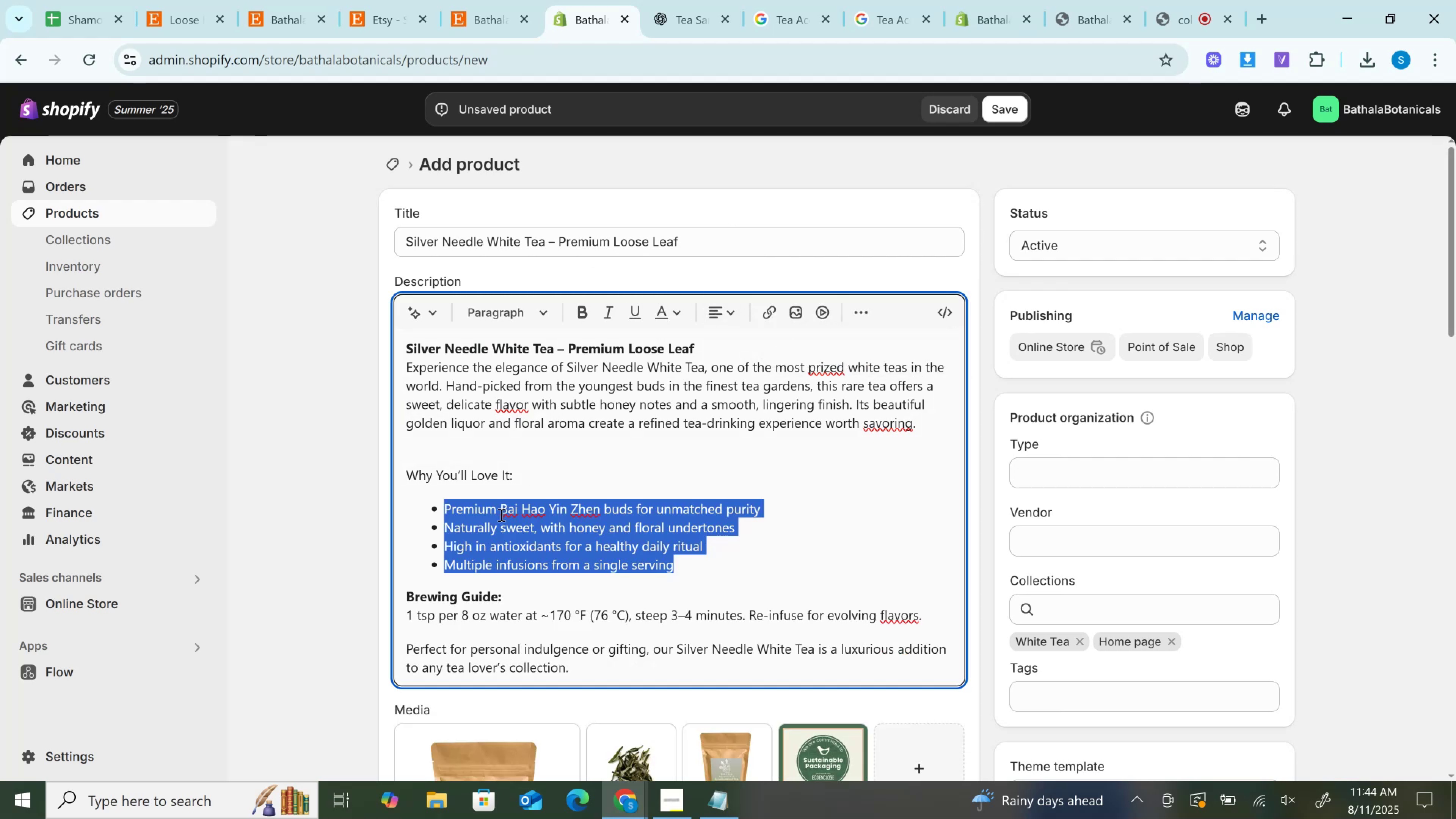 
left_click([500, 516])
 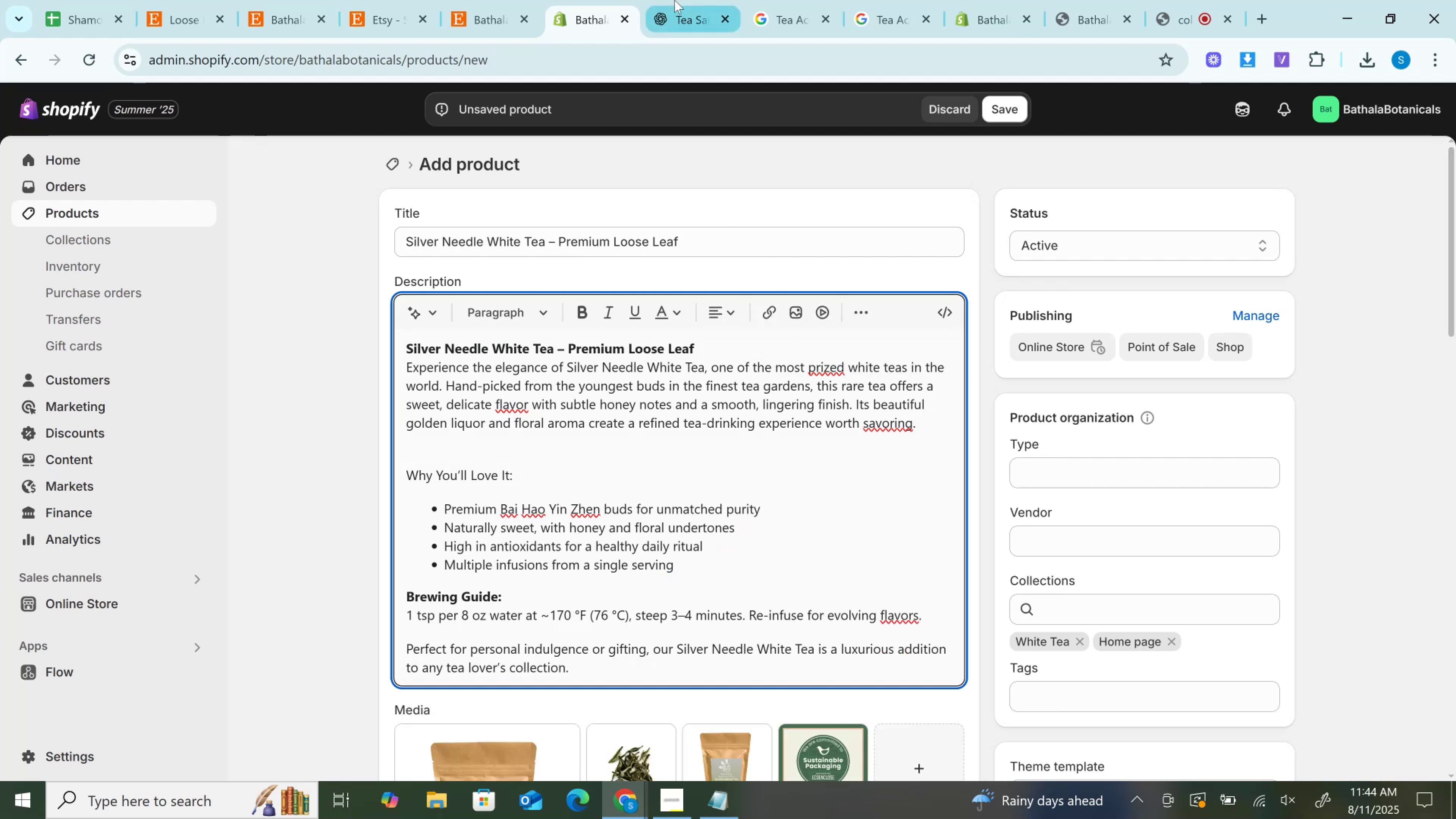 
left_click([675, 0])
 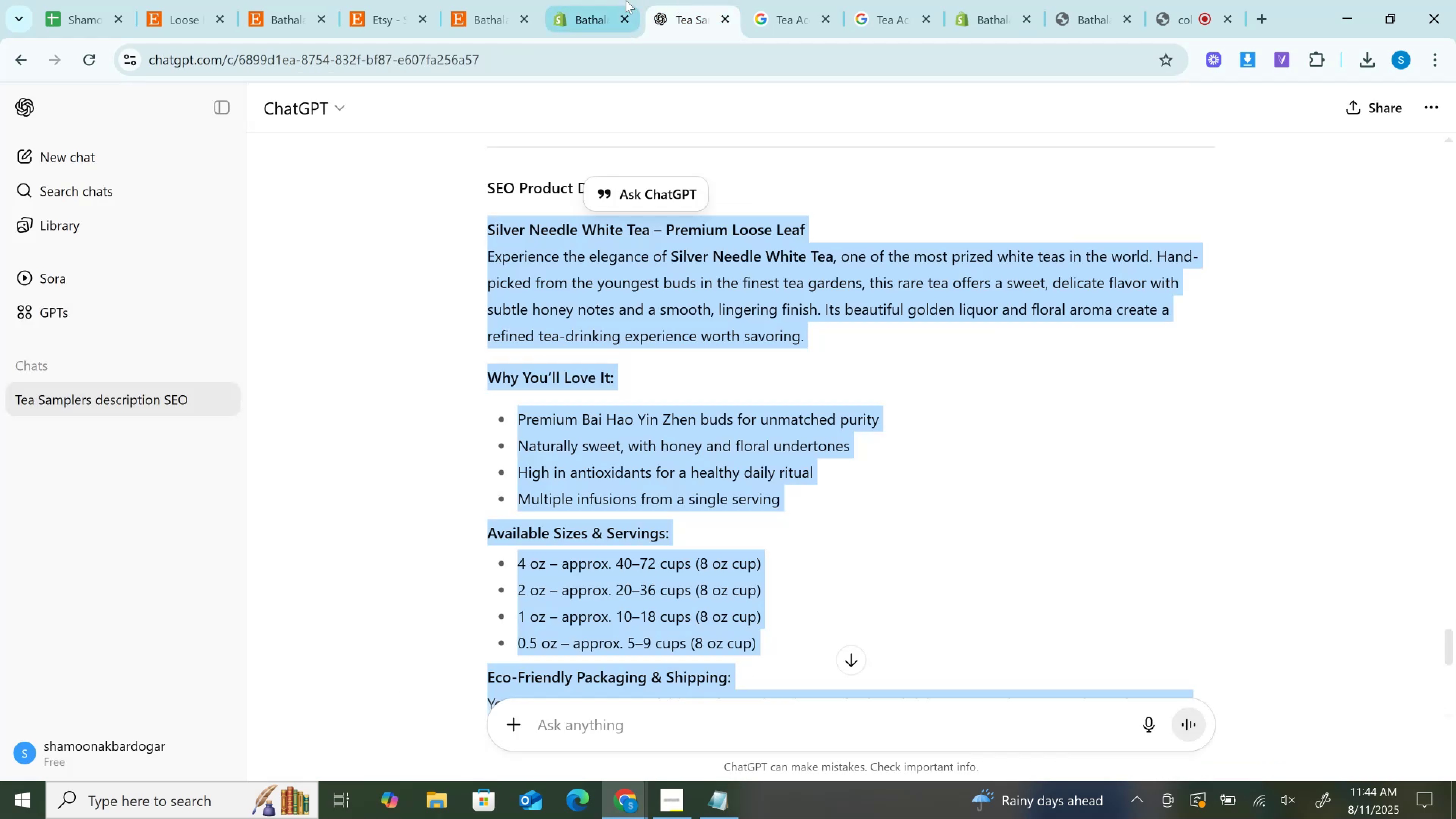 
left_click([626, 0])
 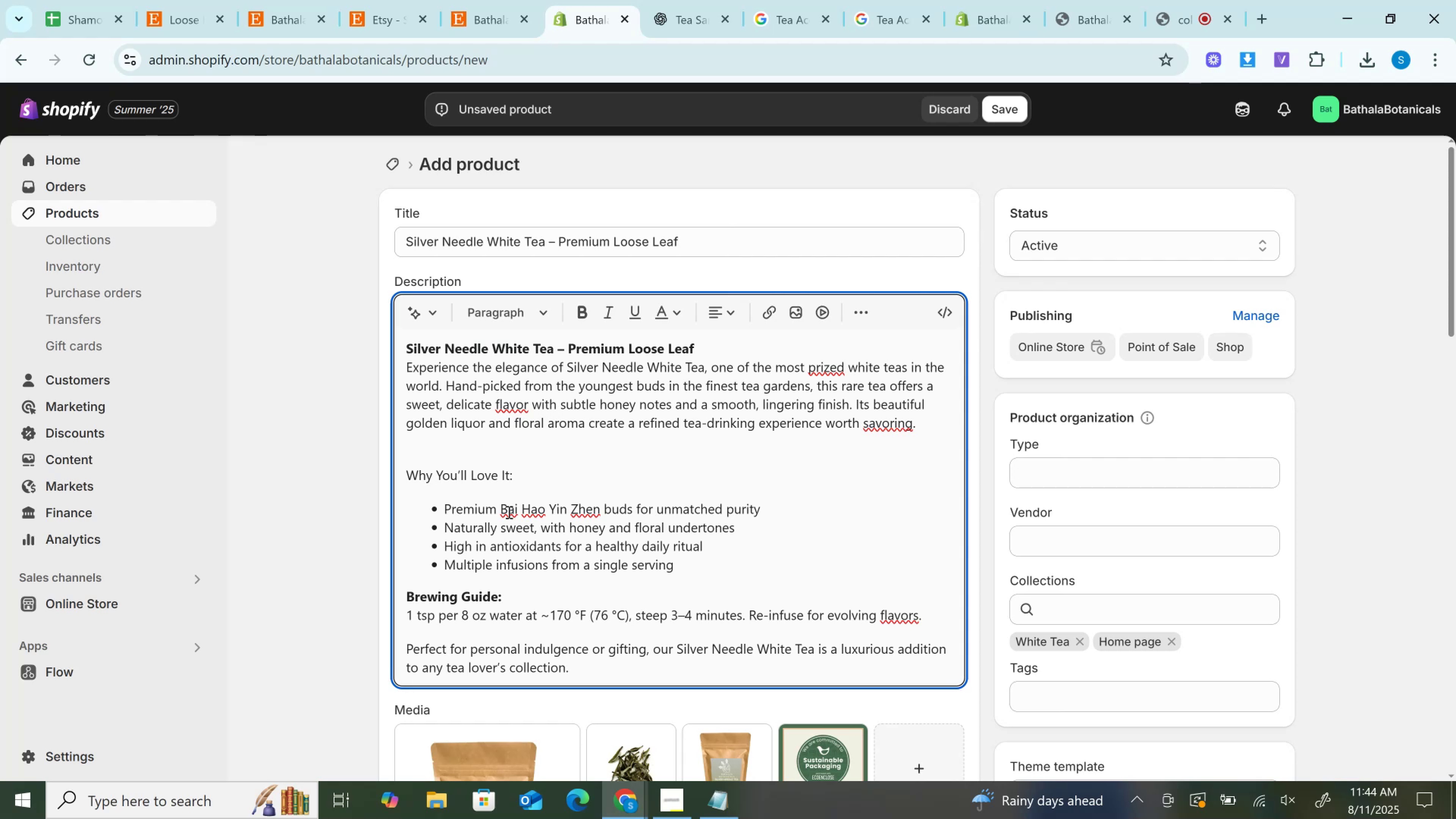 
left_click_drag(start_coordinate=[499, 508], to_coordinate=[596, 511])
 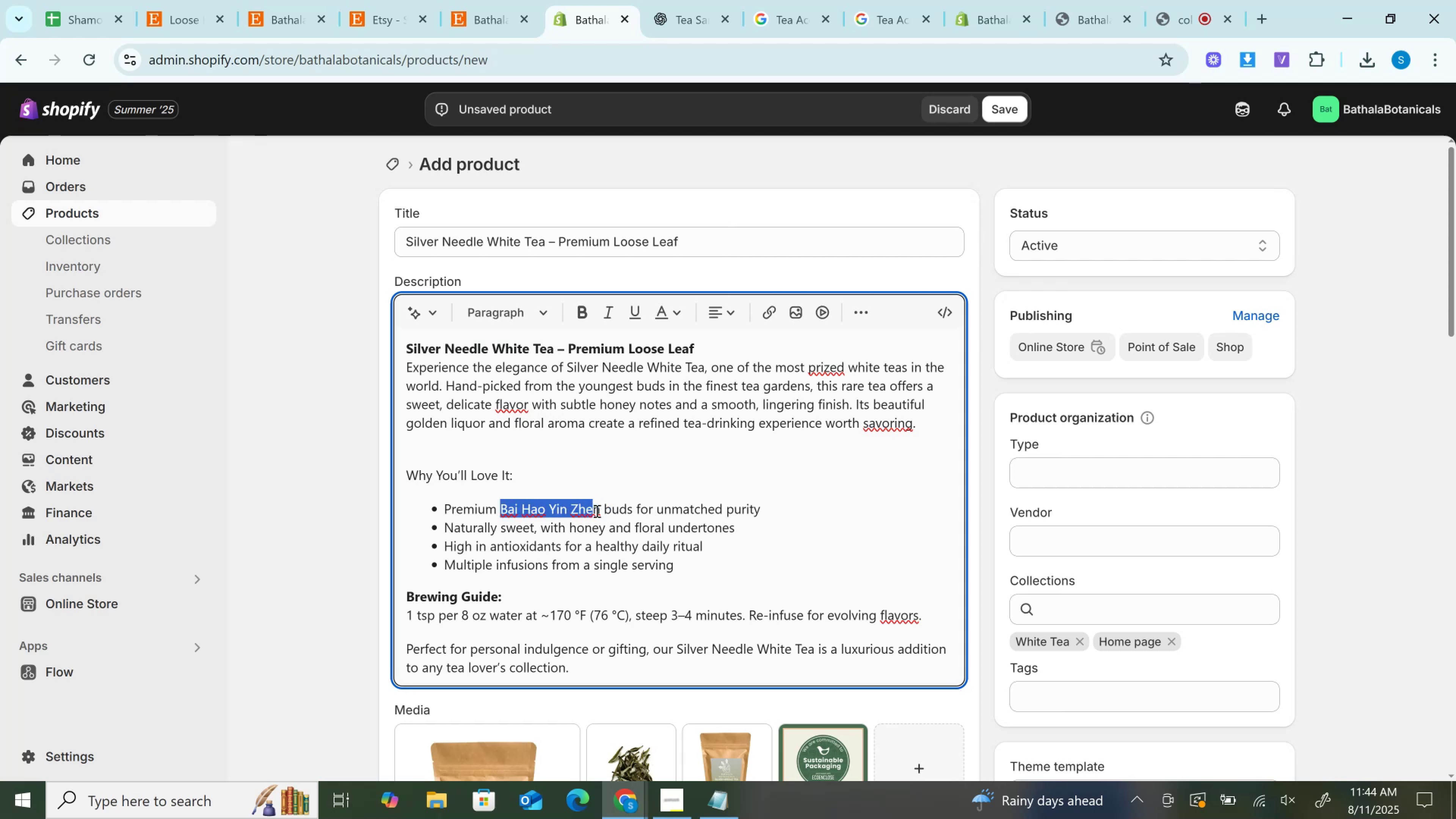 
key(Control+C)
 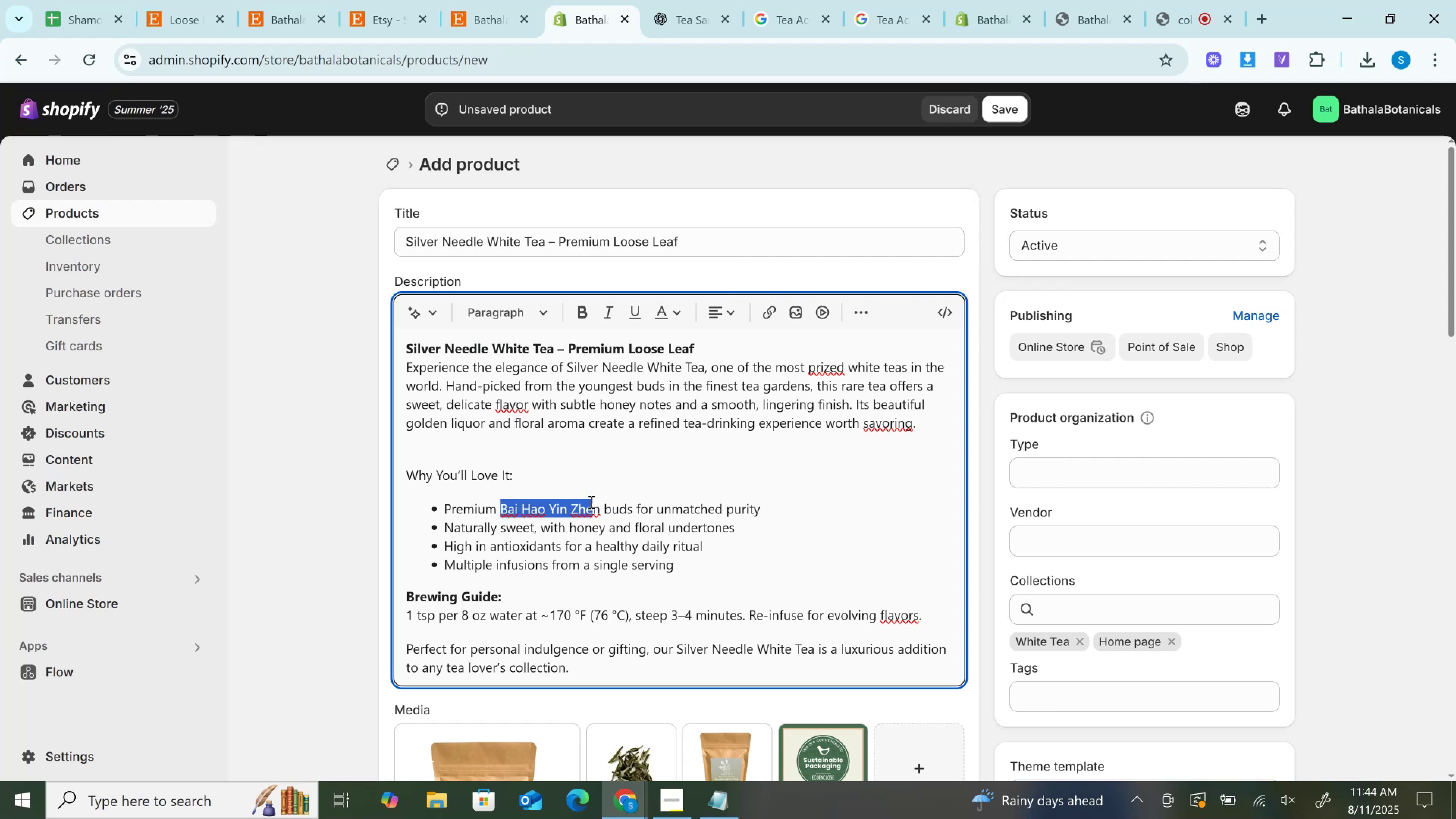 
key(Control+C)
 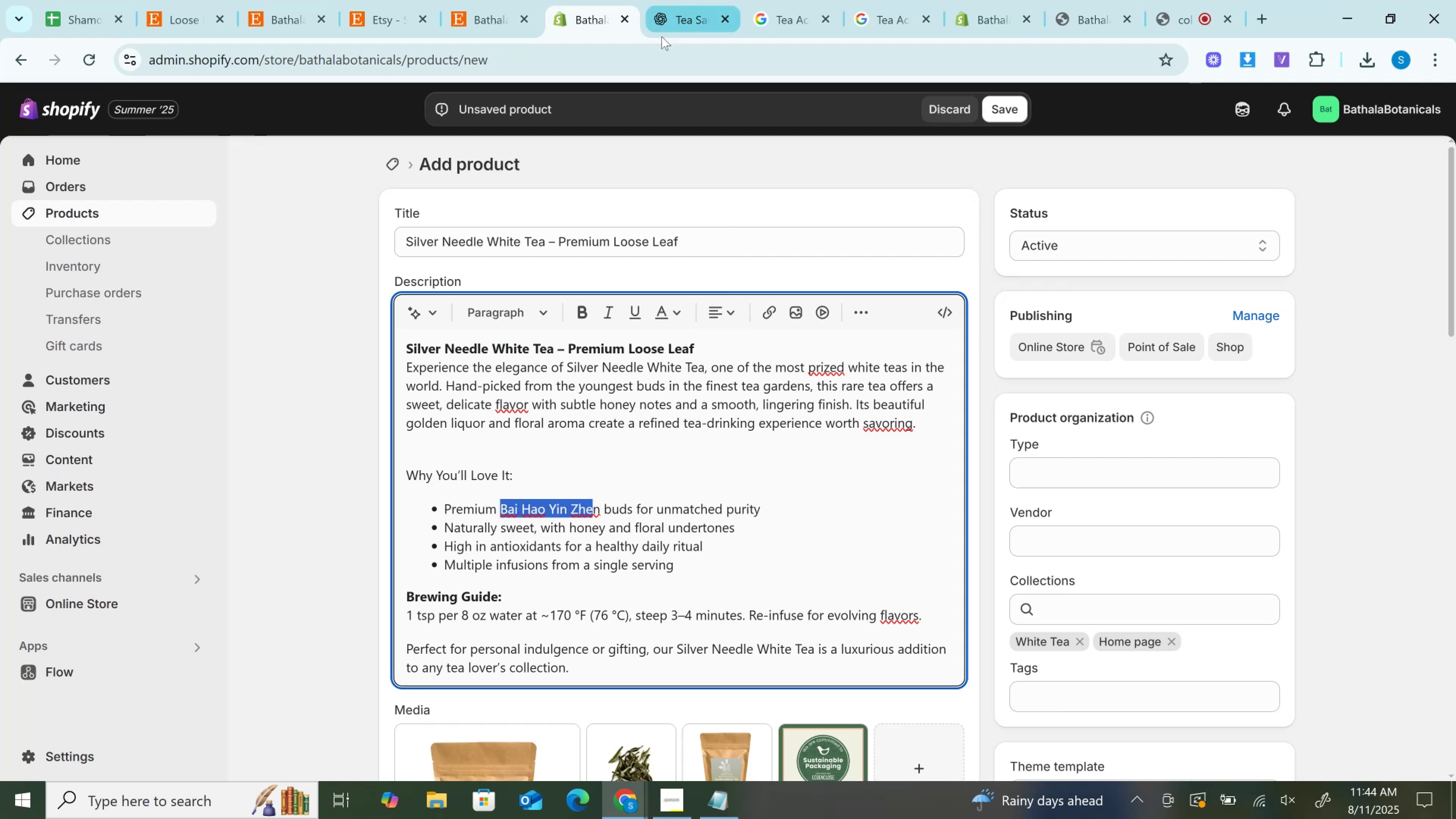 
left_click([667, 0])
 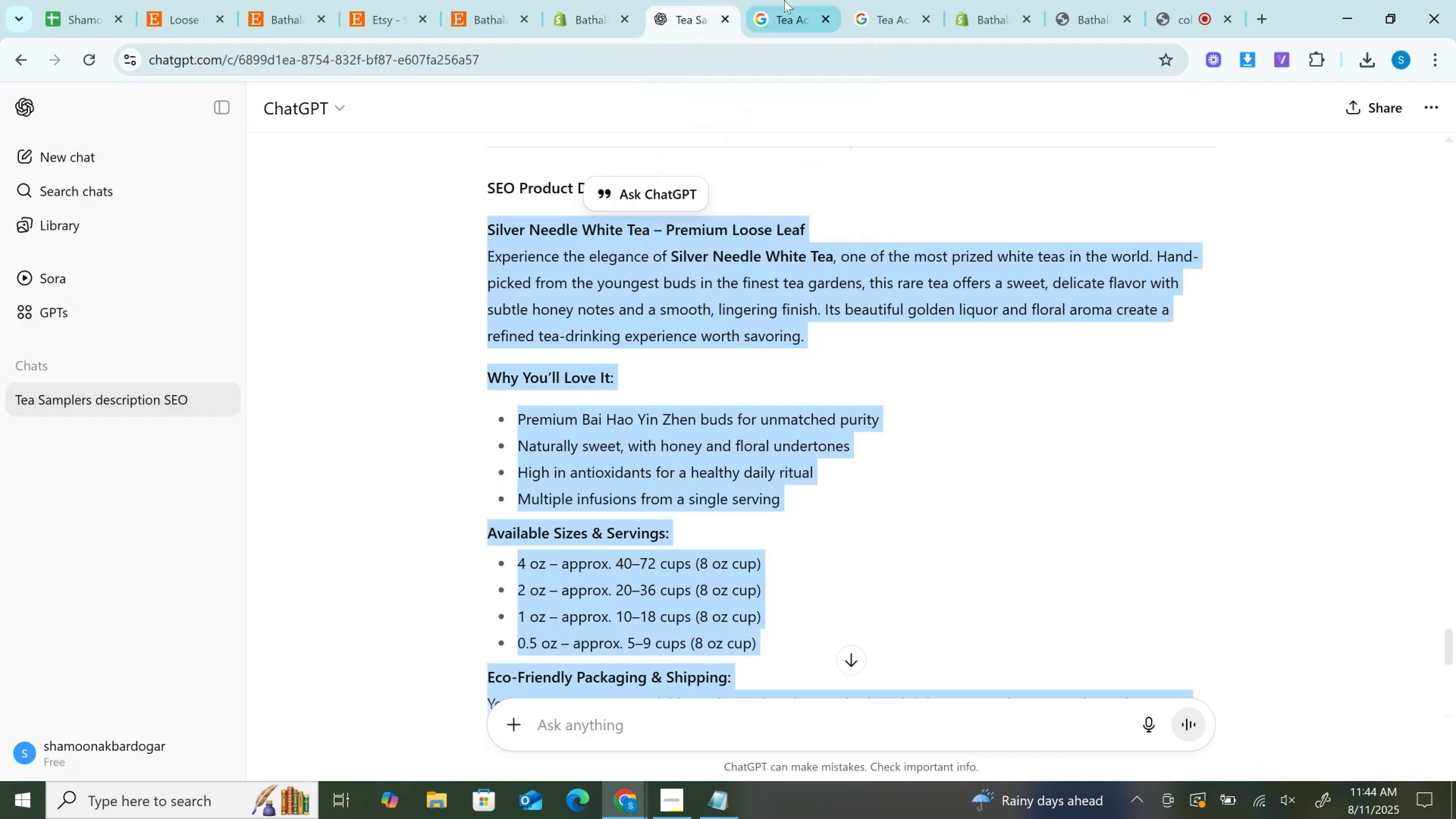 
left_click([784, 0])
 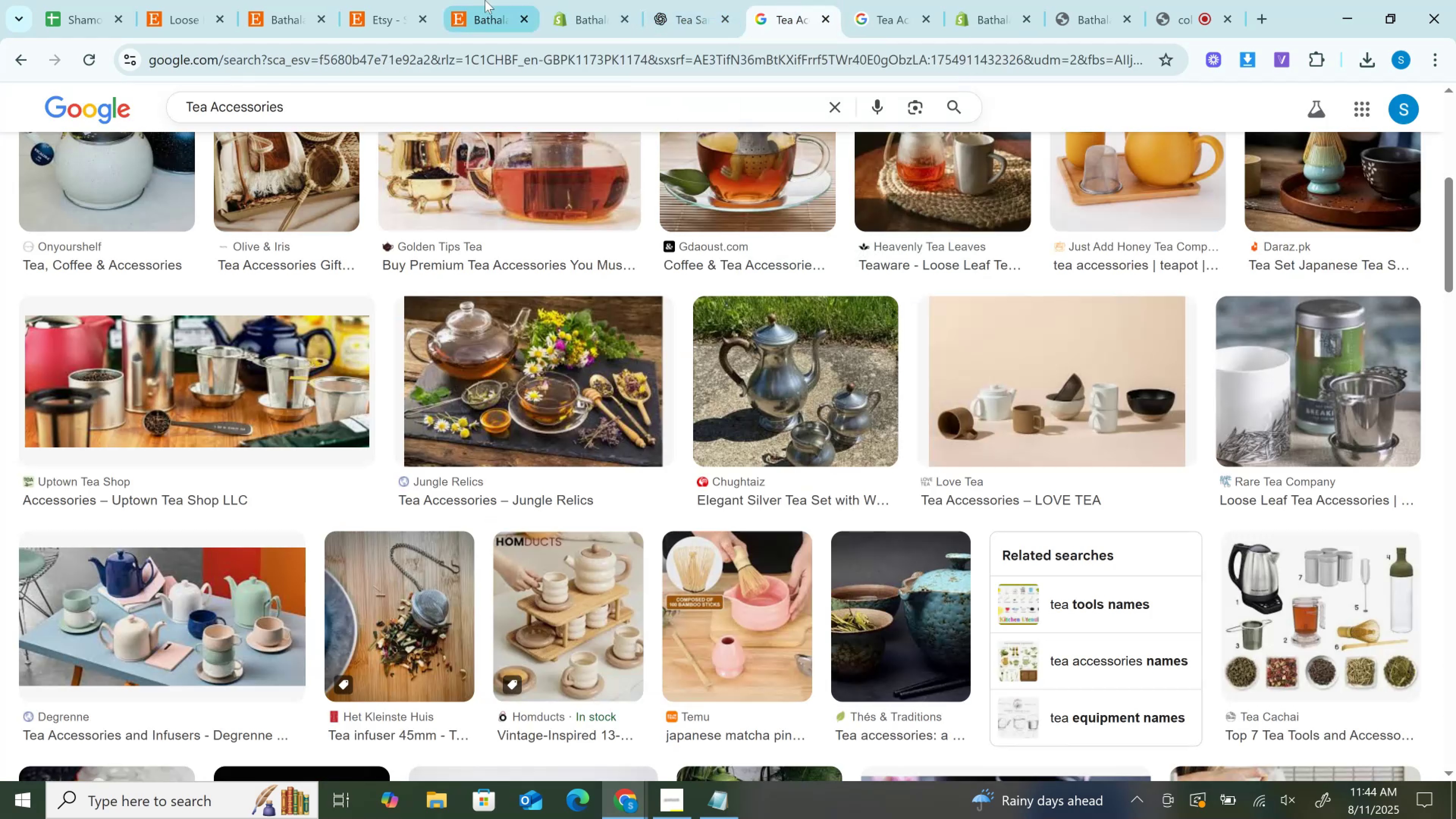 
left_click([485, 0])
 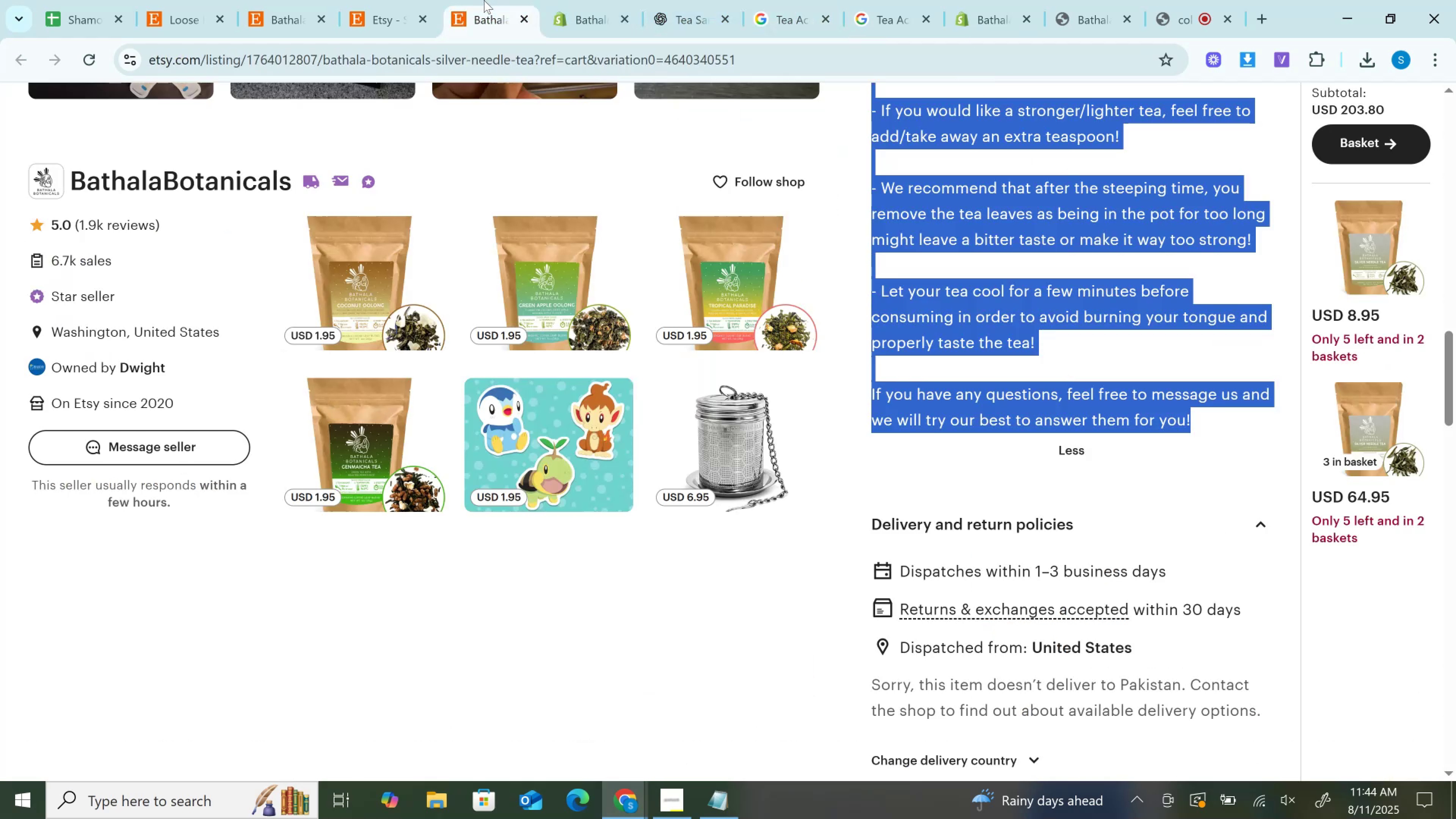 
key(Control+F)
 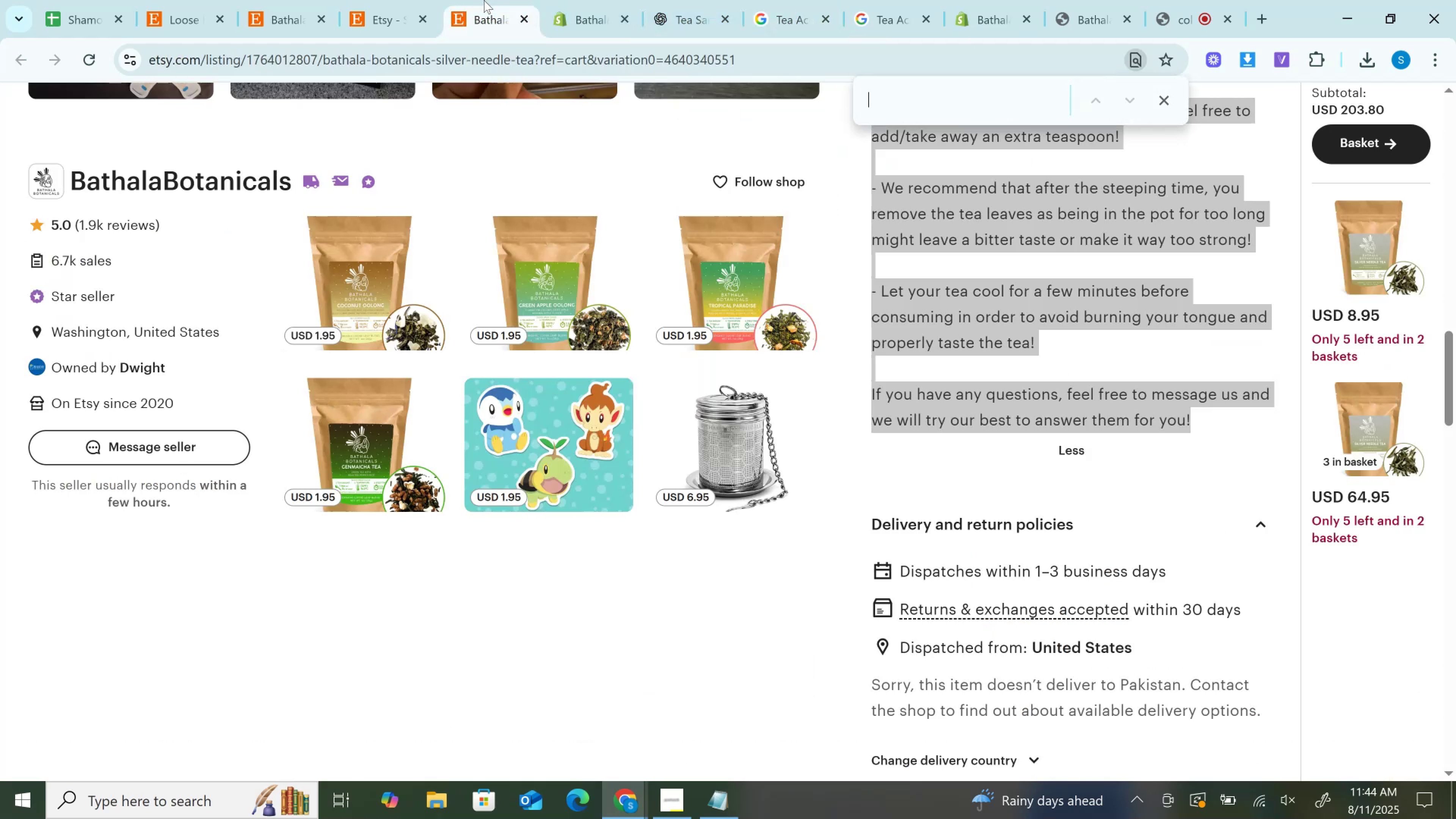 
key(Control+V)
 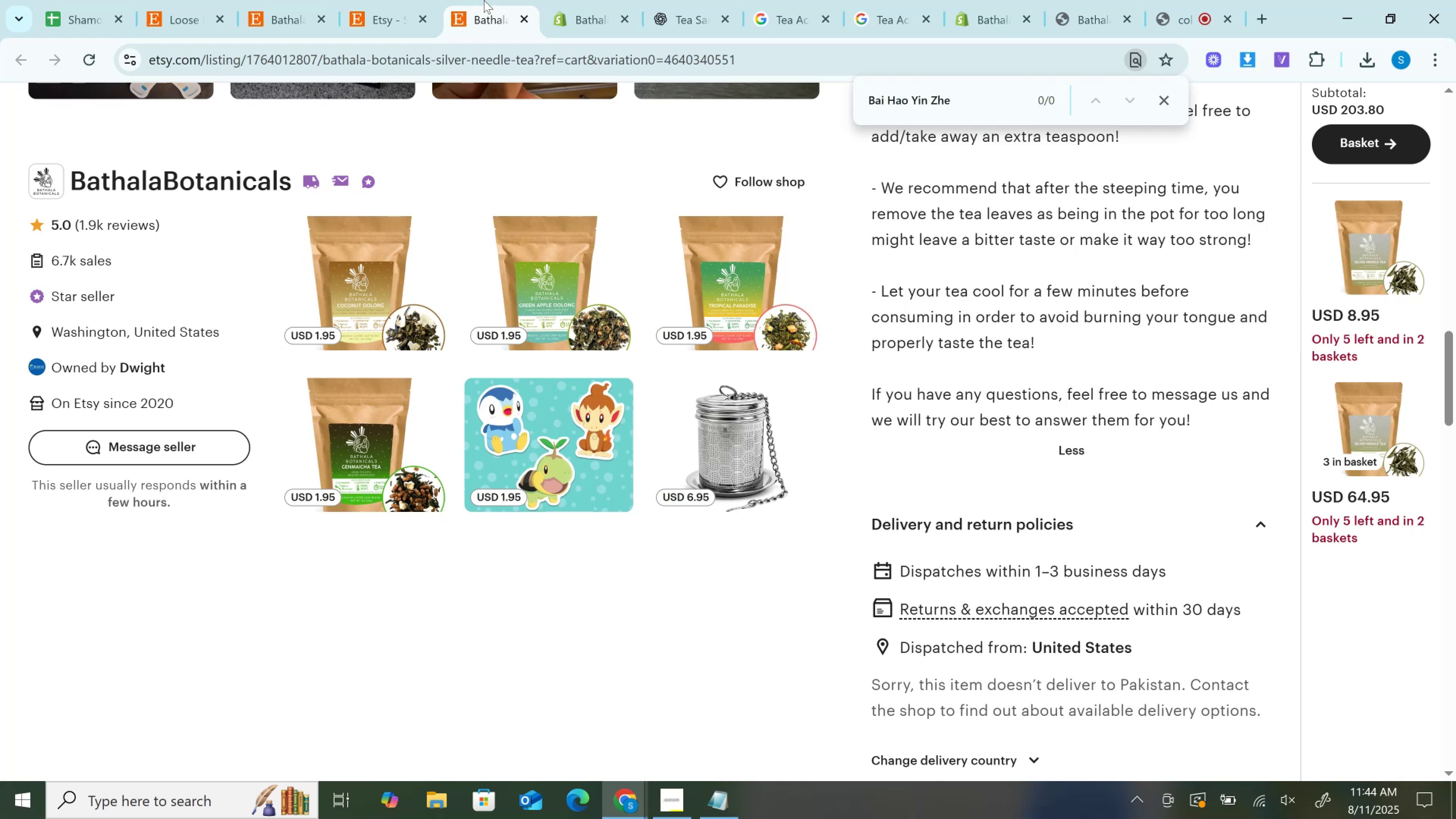 
key(Backspace)
 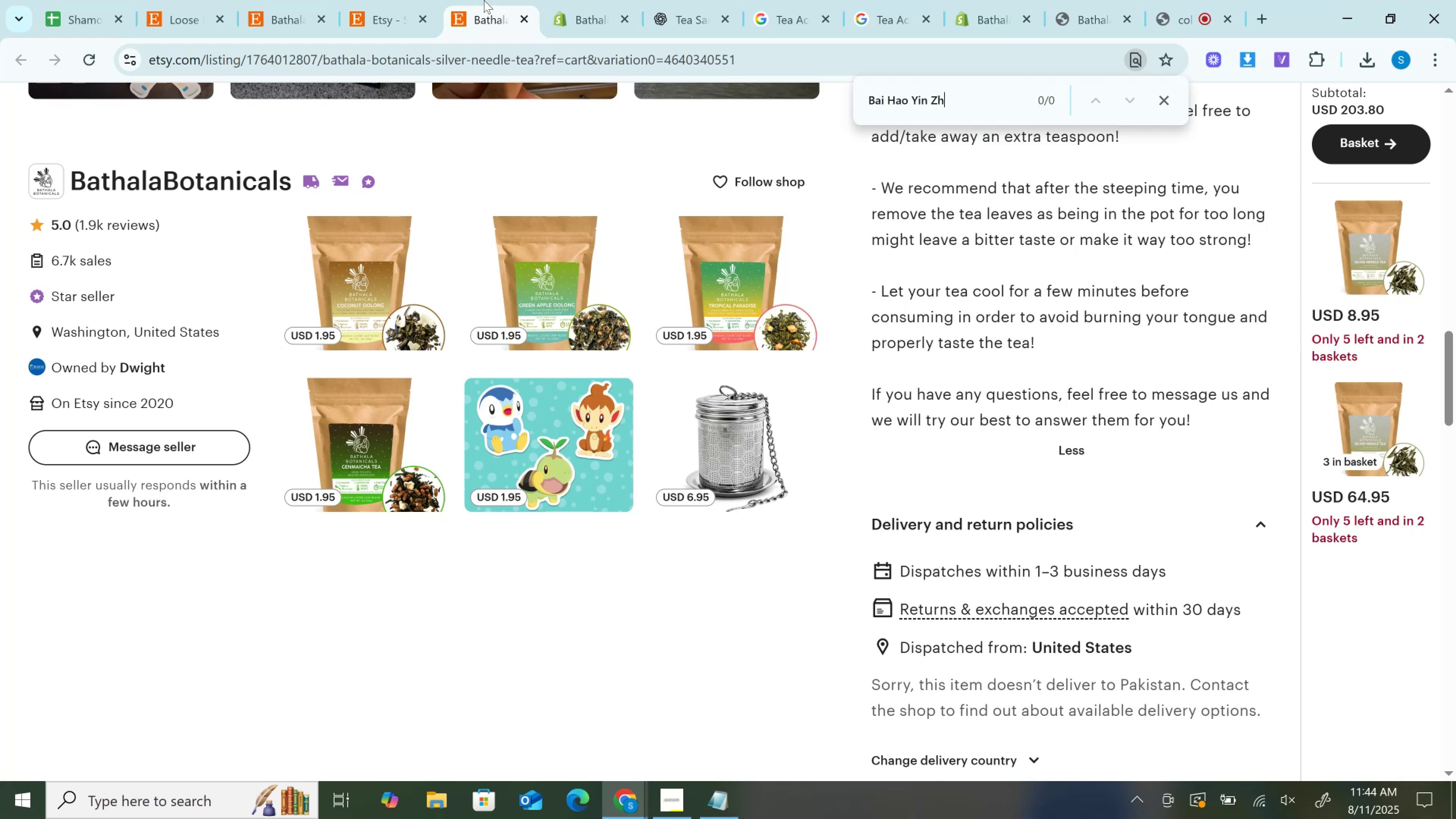 
key(Backspace)
 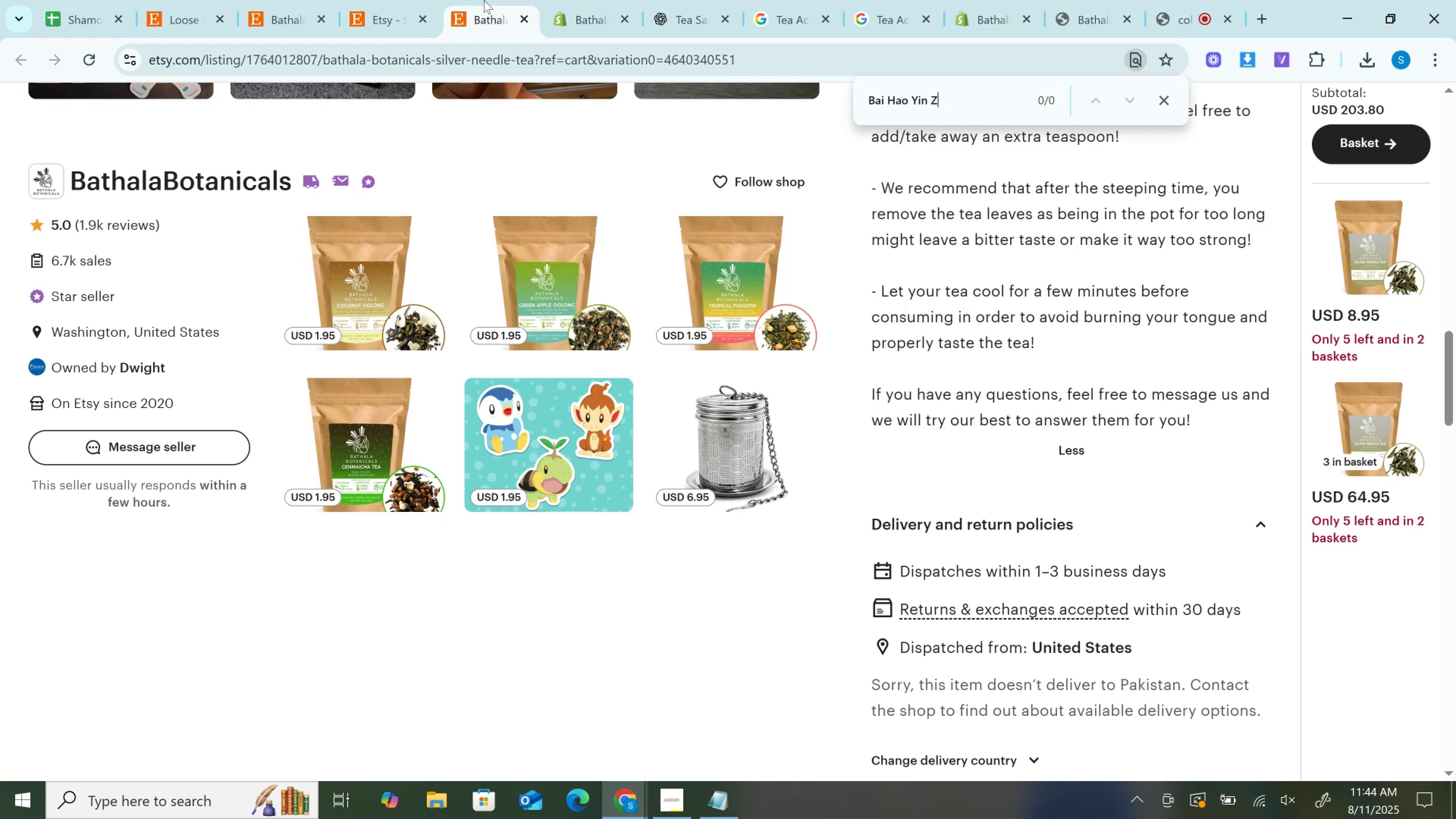 
key(Backspace)
 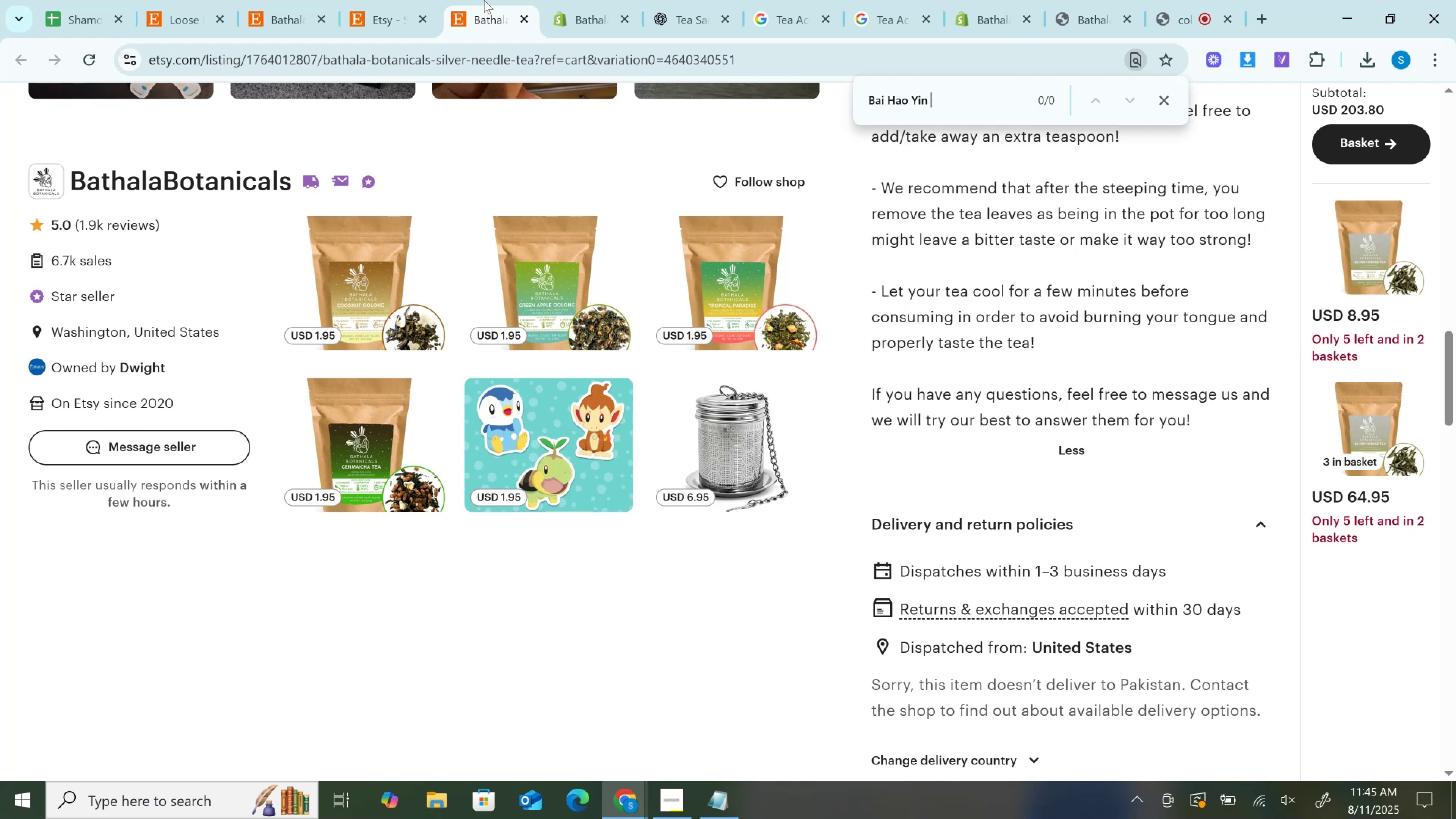 
key(Backspace)
 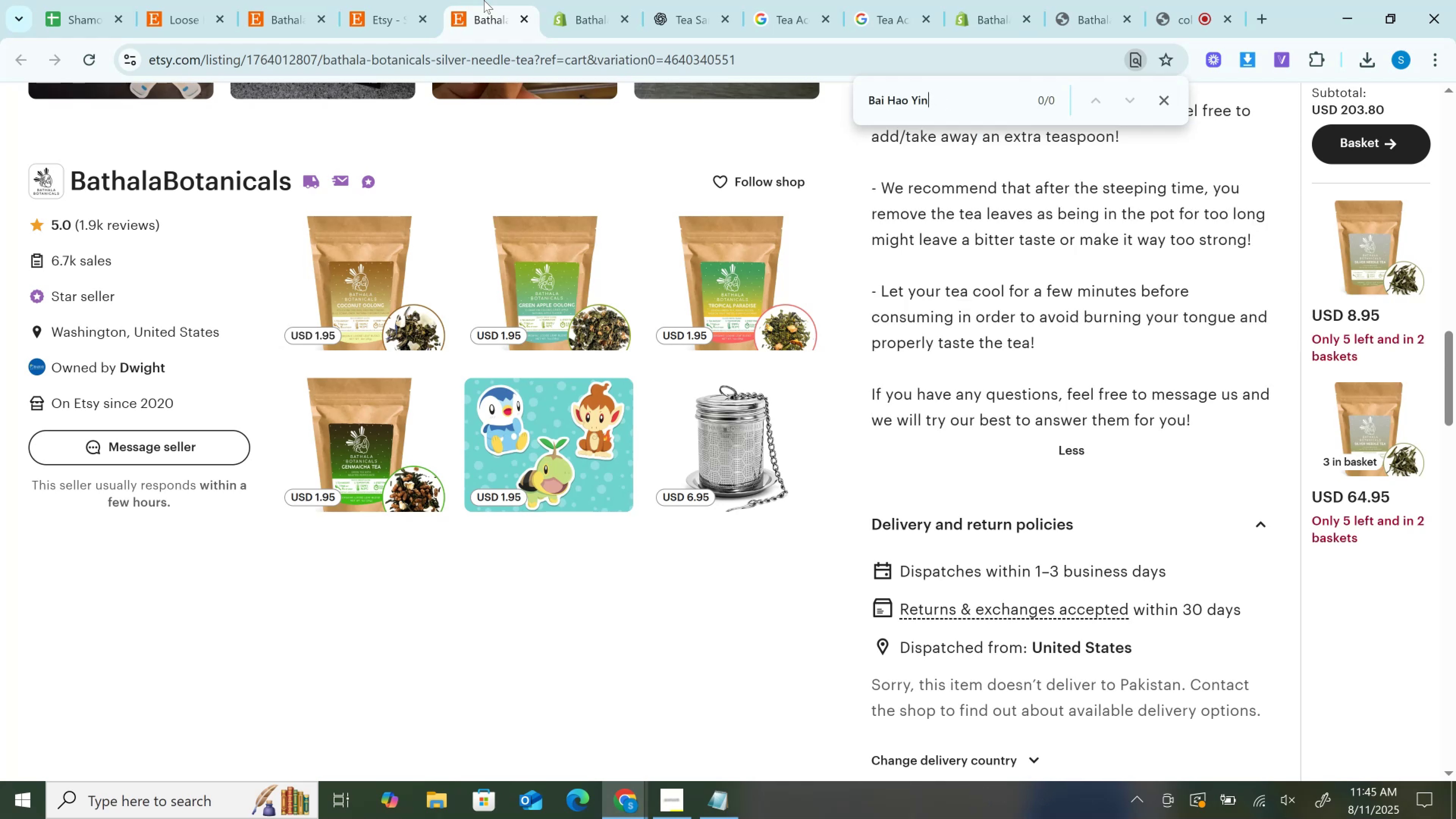 
key(Backspace)
 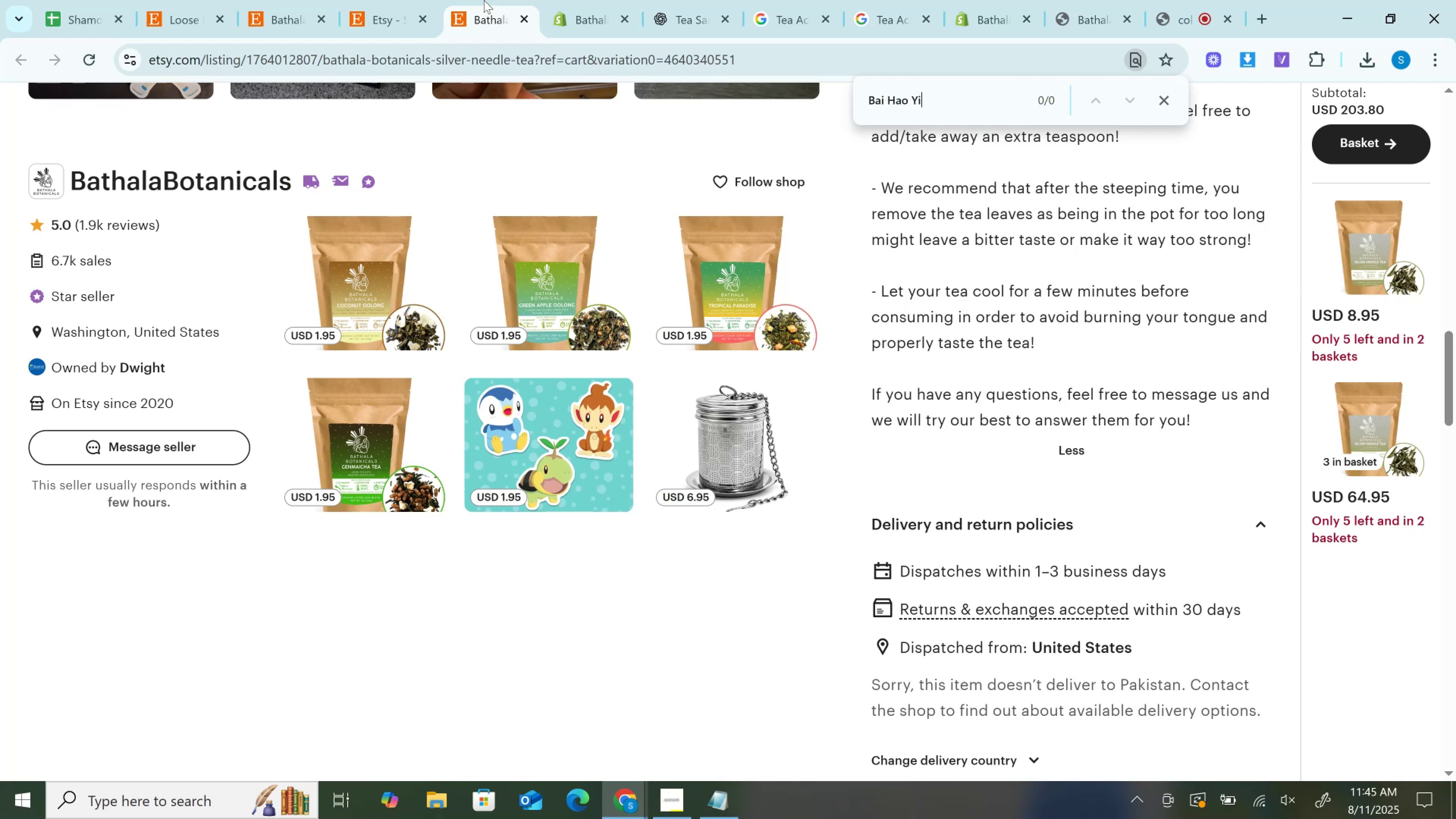 
key(Backspace)
 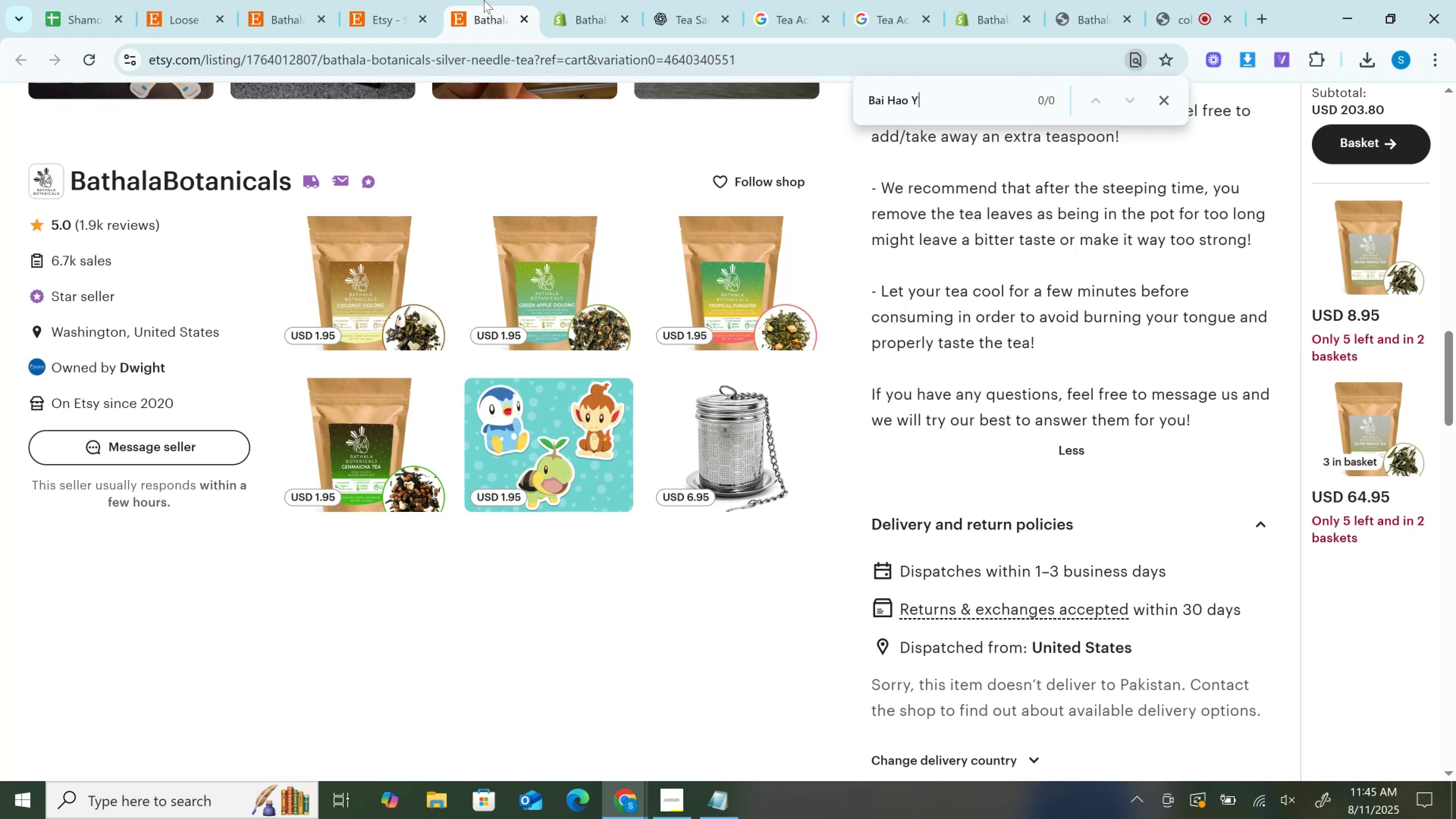 
key(Backspace)
 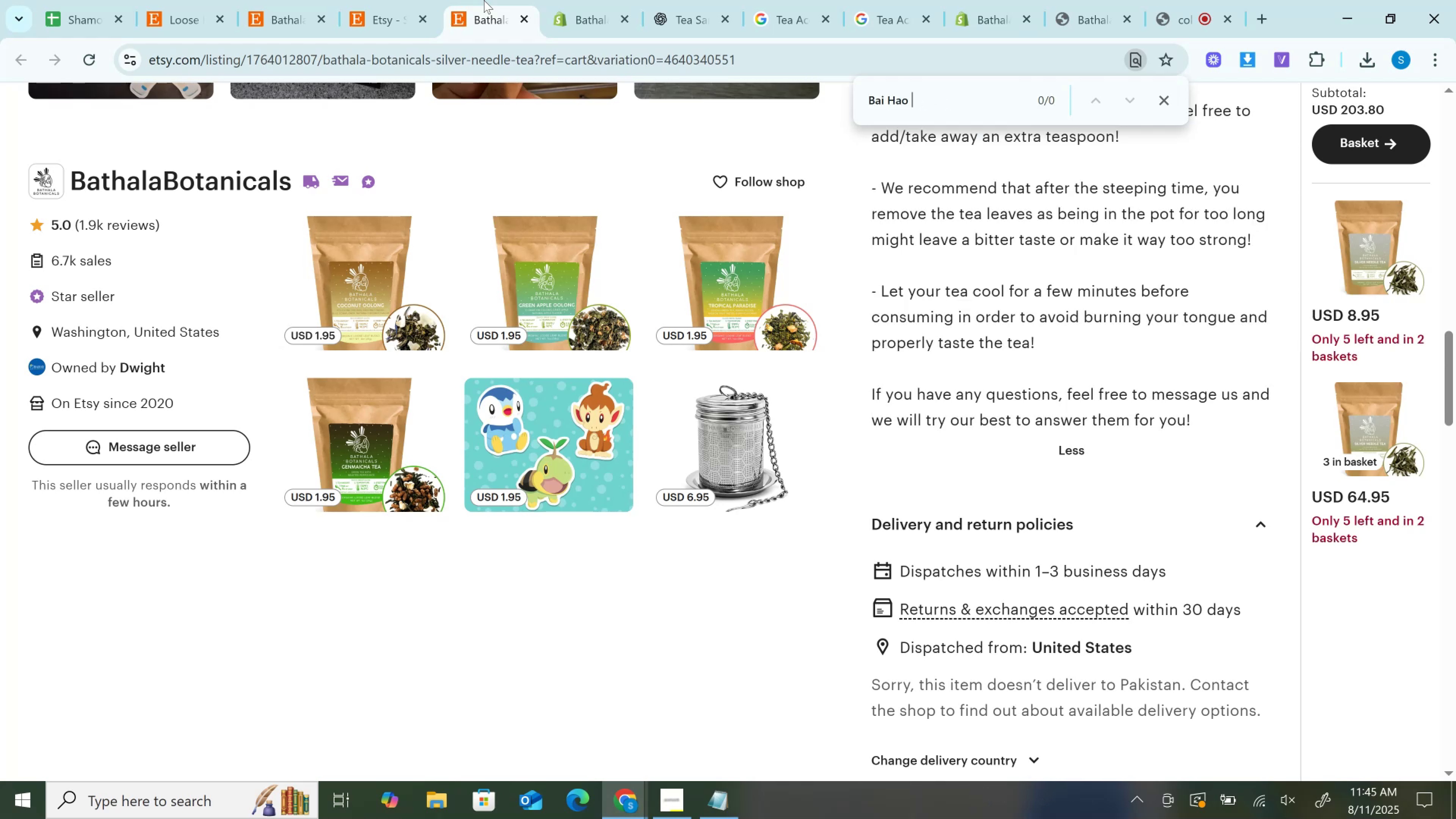 
key(Backspace)
 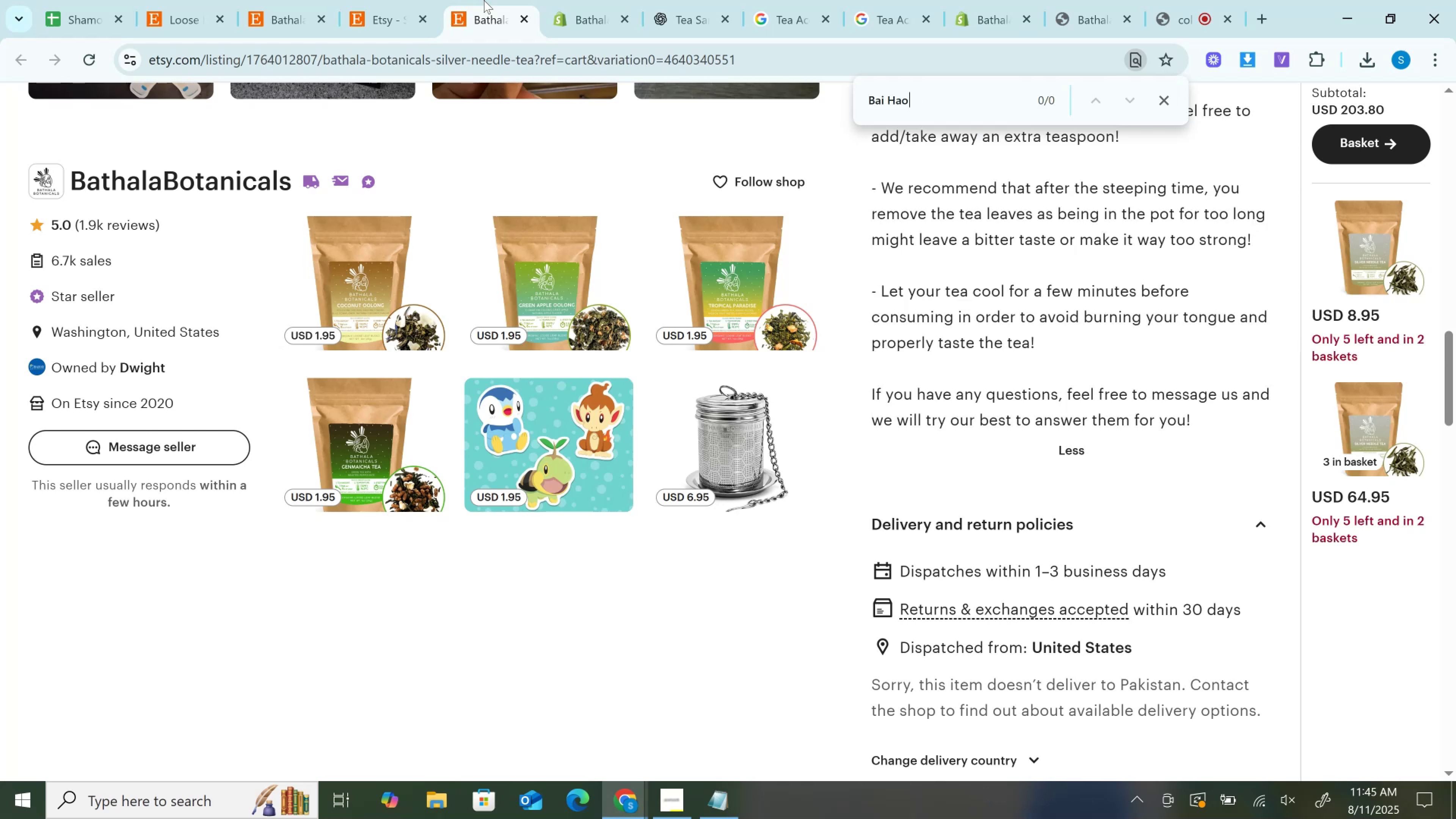 
key(Backspace)
 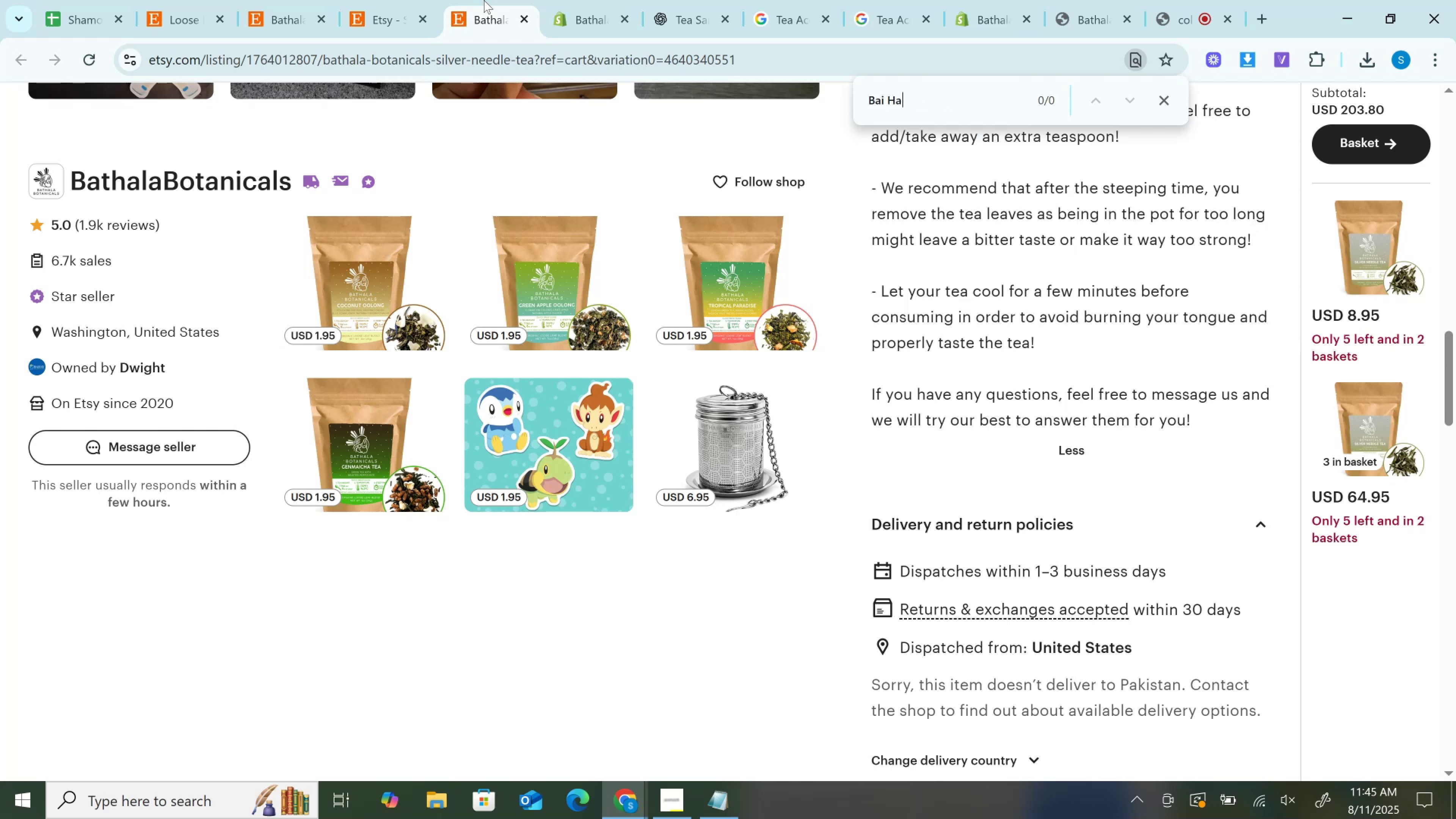 
key(Backspace)
 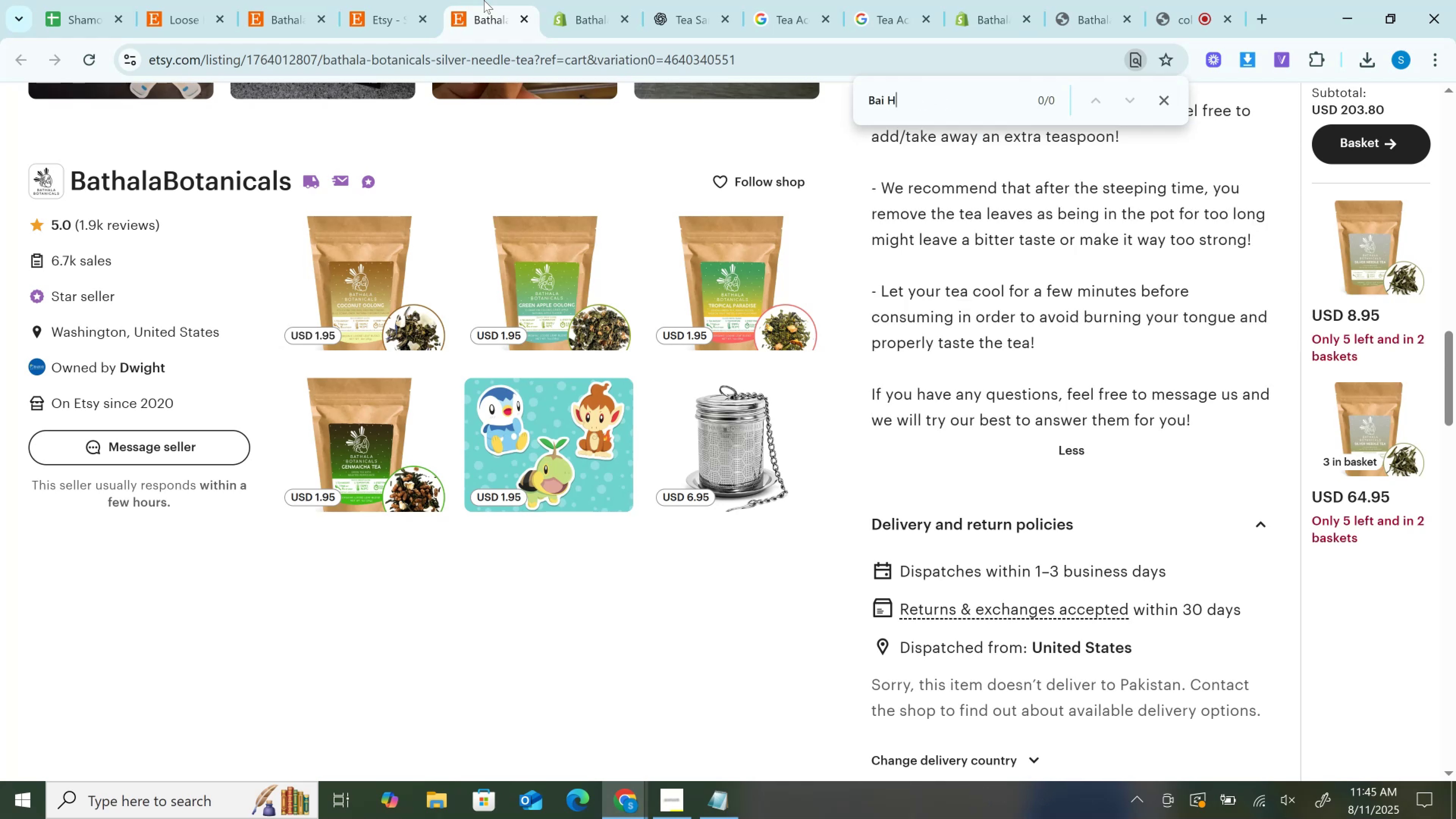 
key(Backspace)
 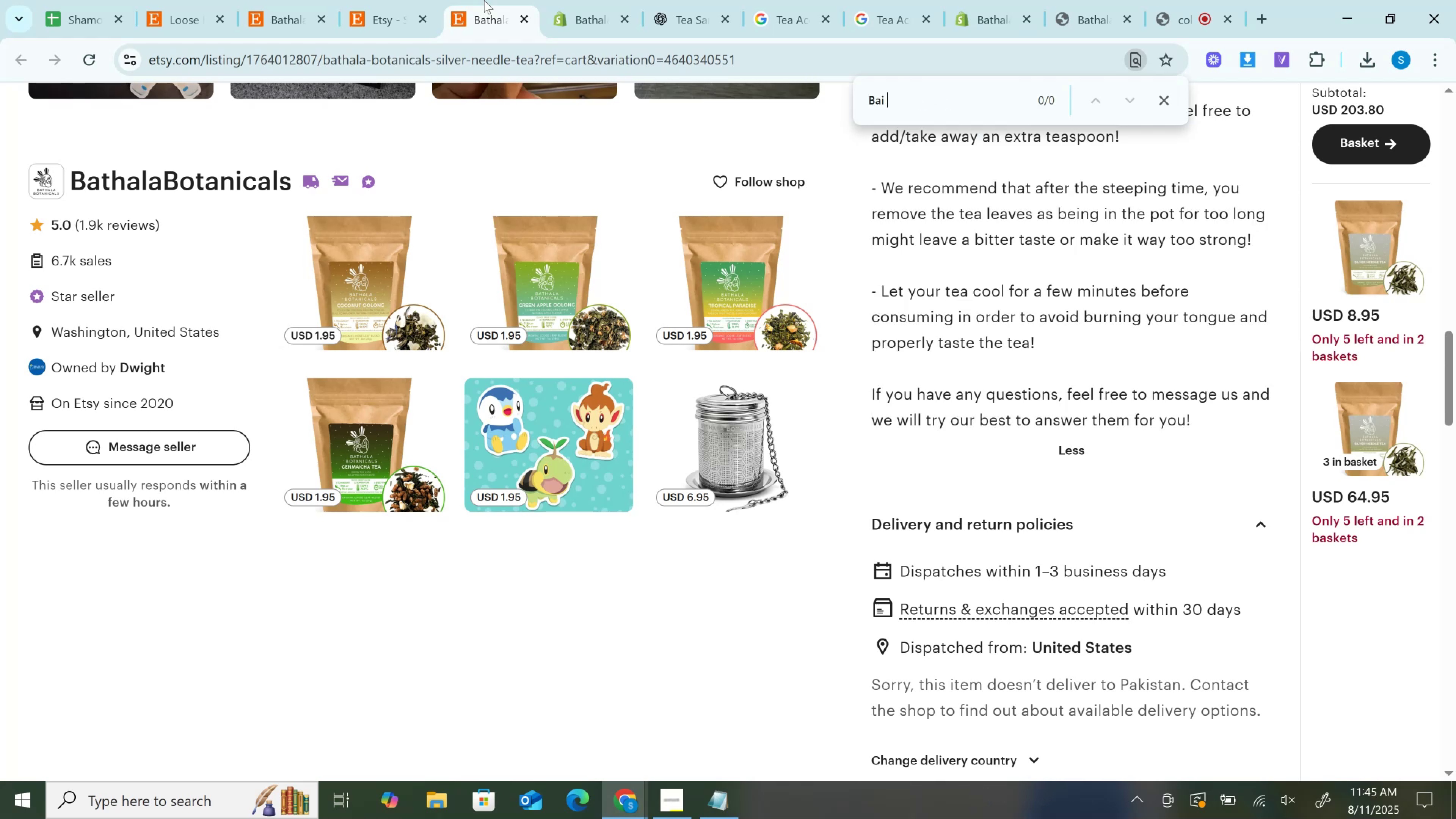 
key(Backspace)
 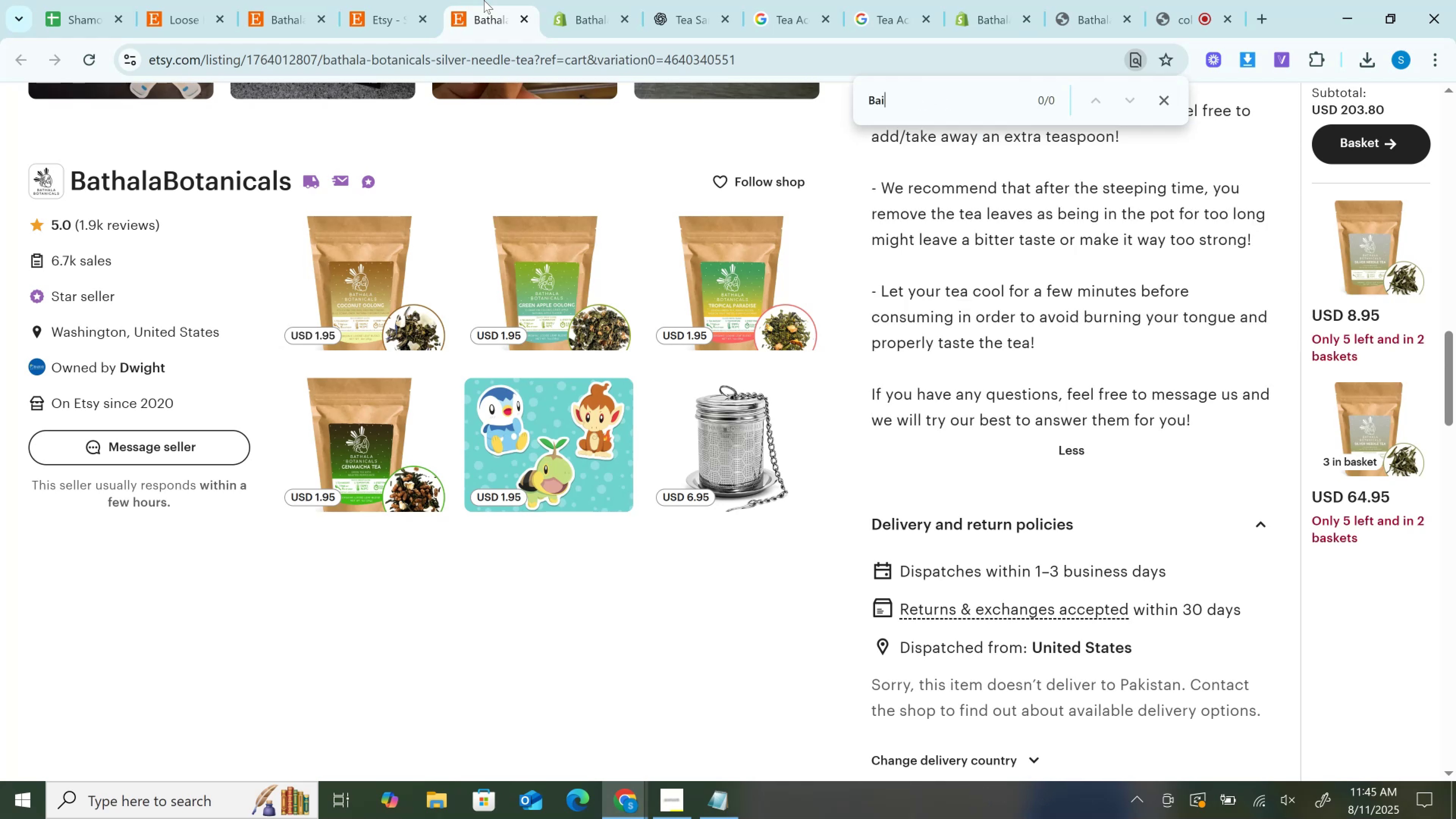 
key(Enter)
 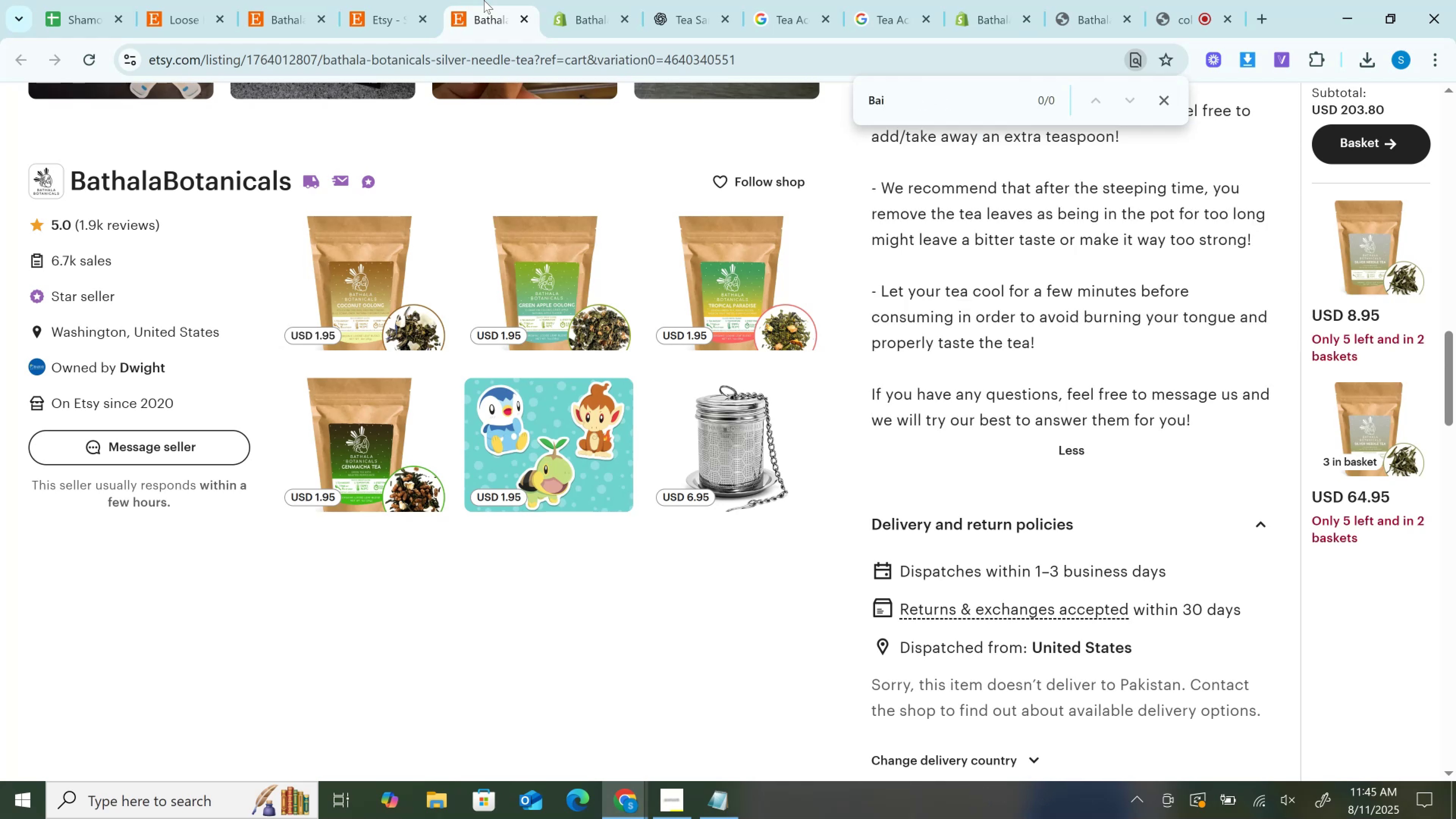 
key(Enter)
 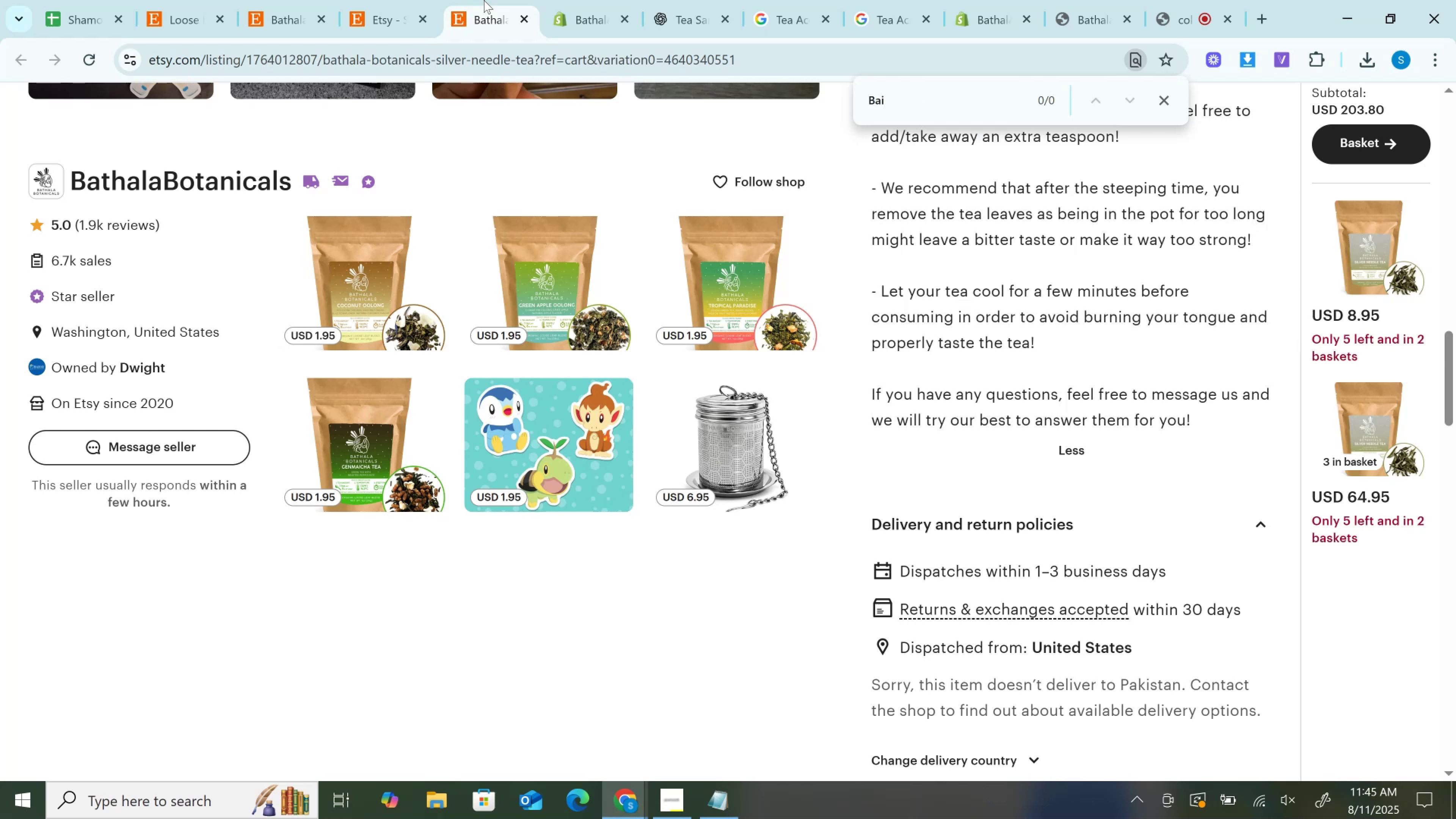 
key(Backspace)
 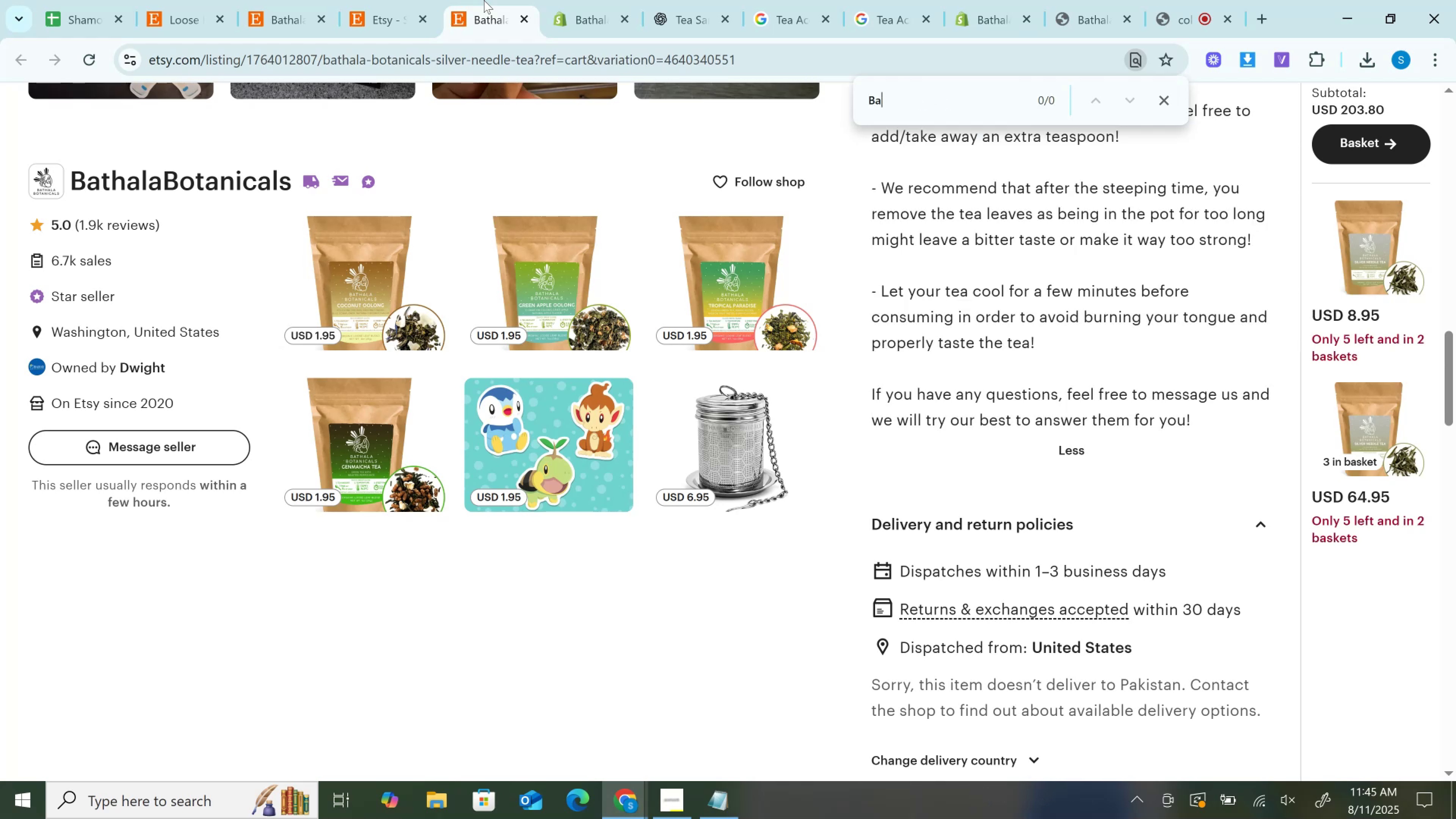 
key(Backspace)
 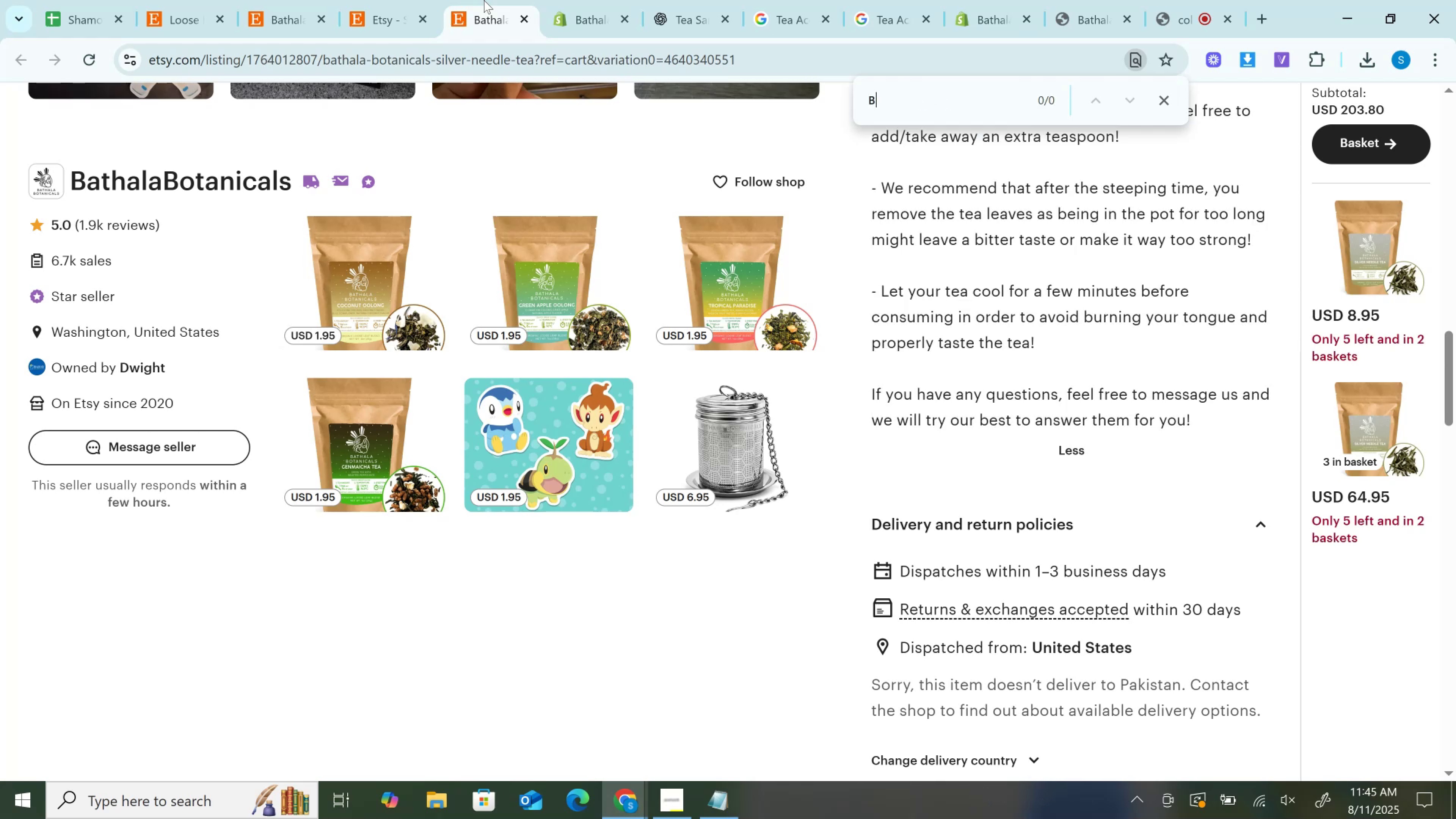 
key(Backspace)
 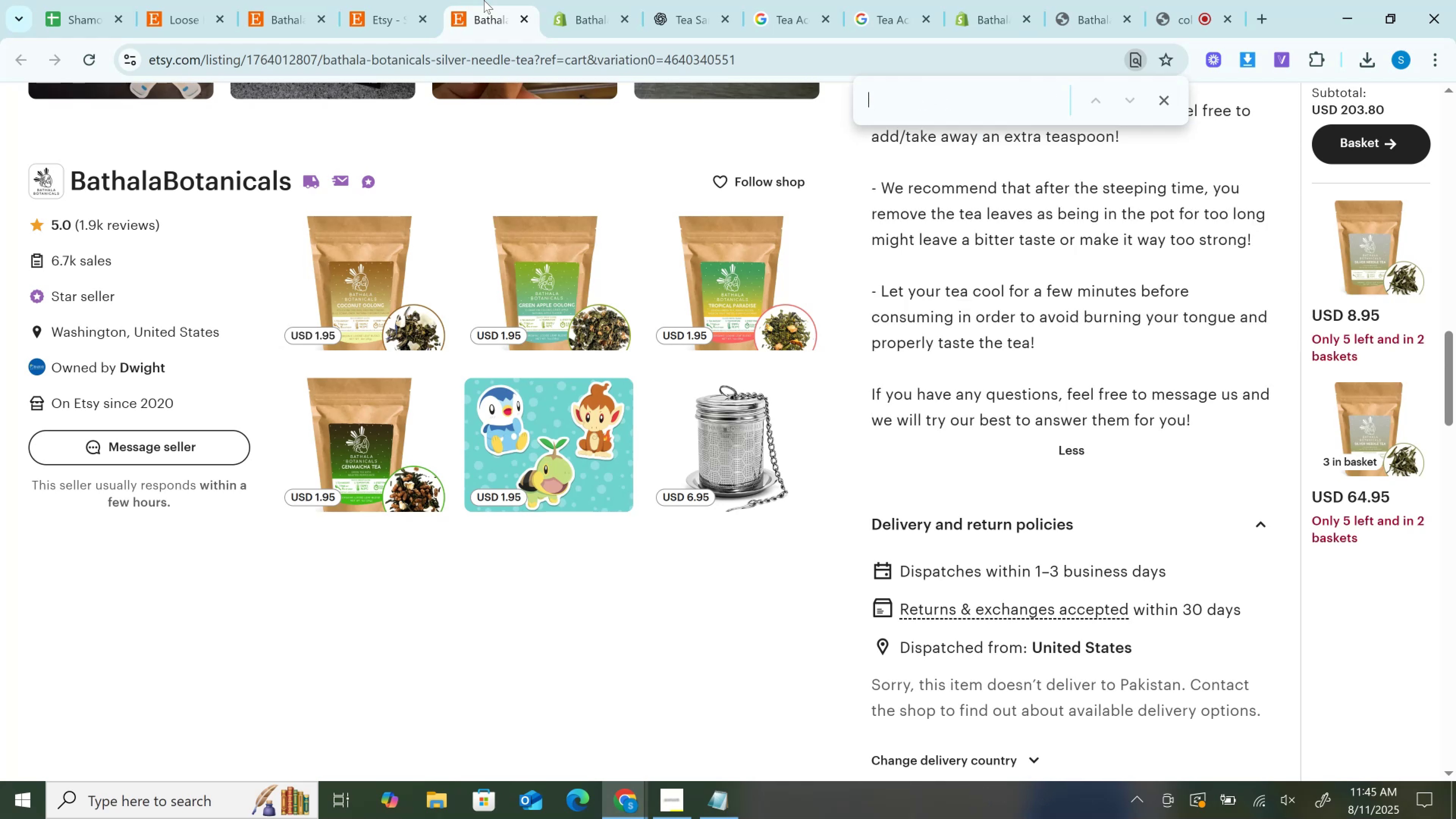 
key(Backspace)
 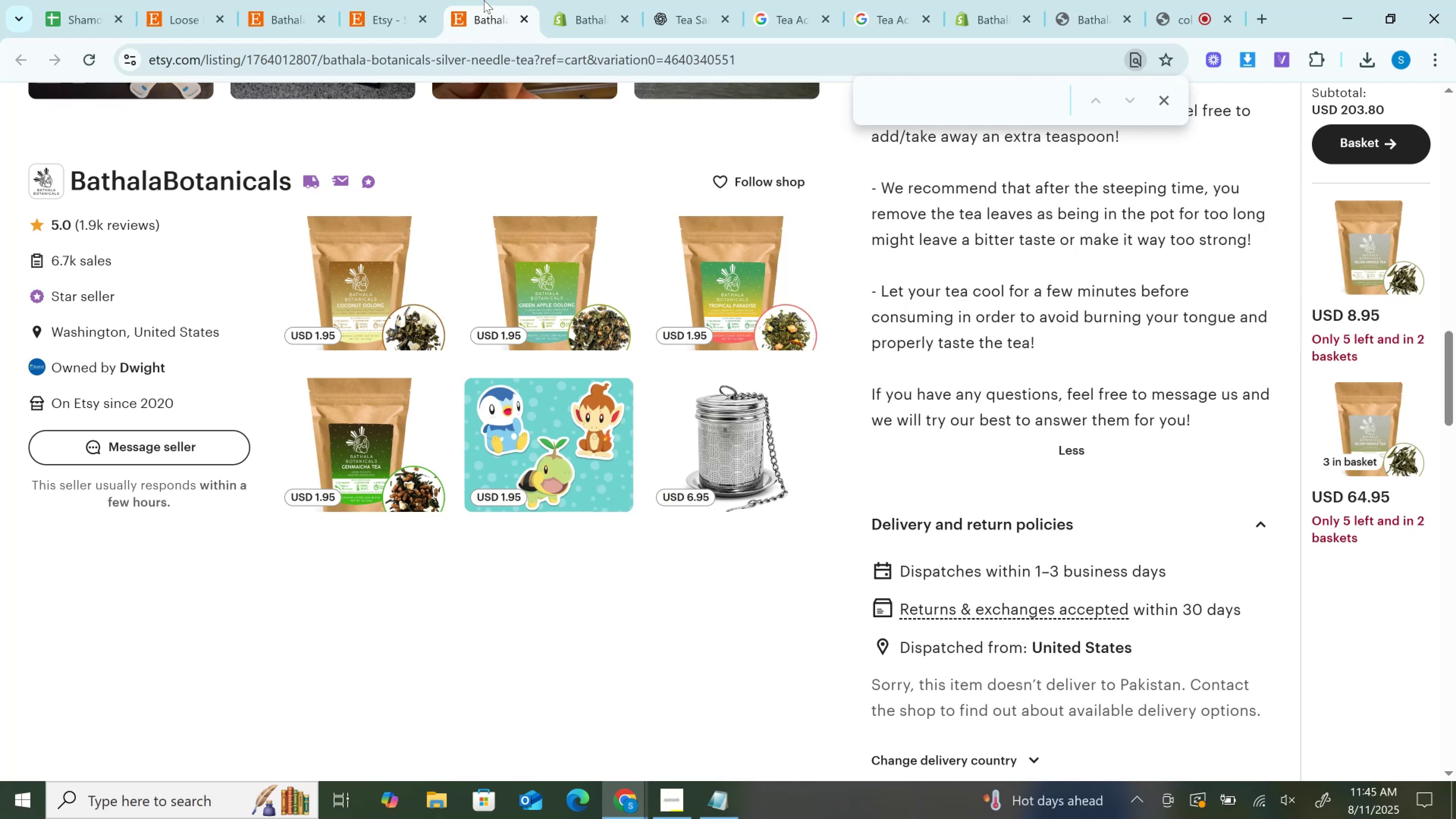 
key(Backspace)
 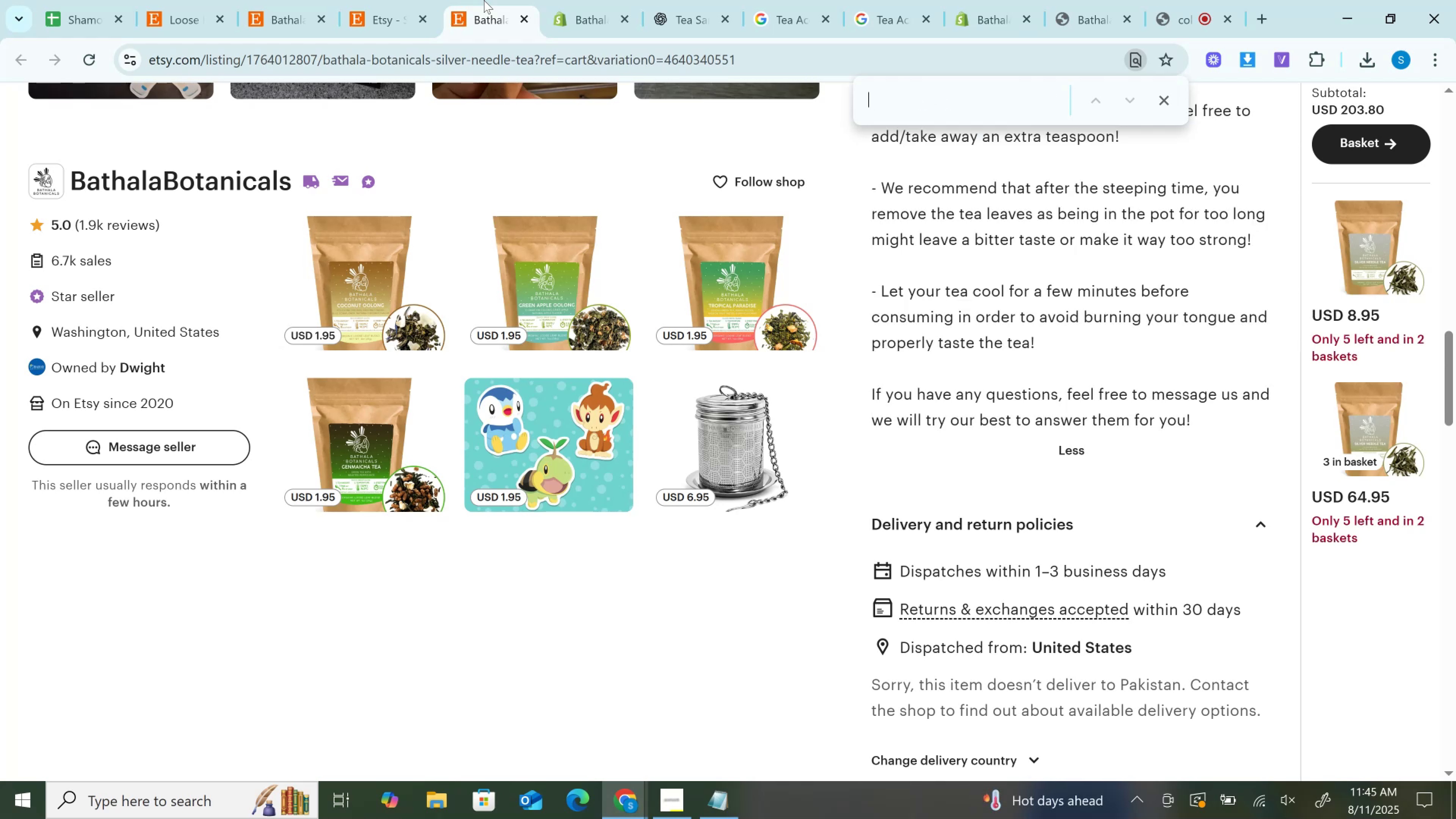 
key(Backspace)
 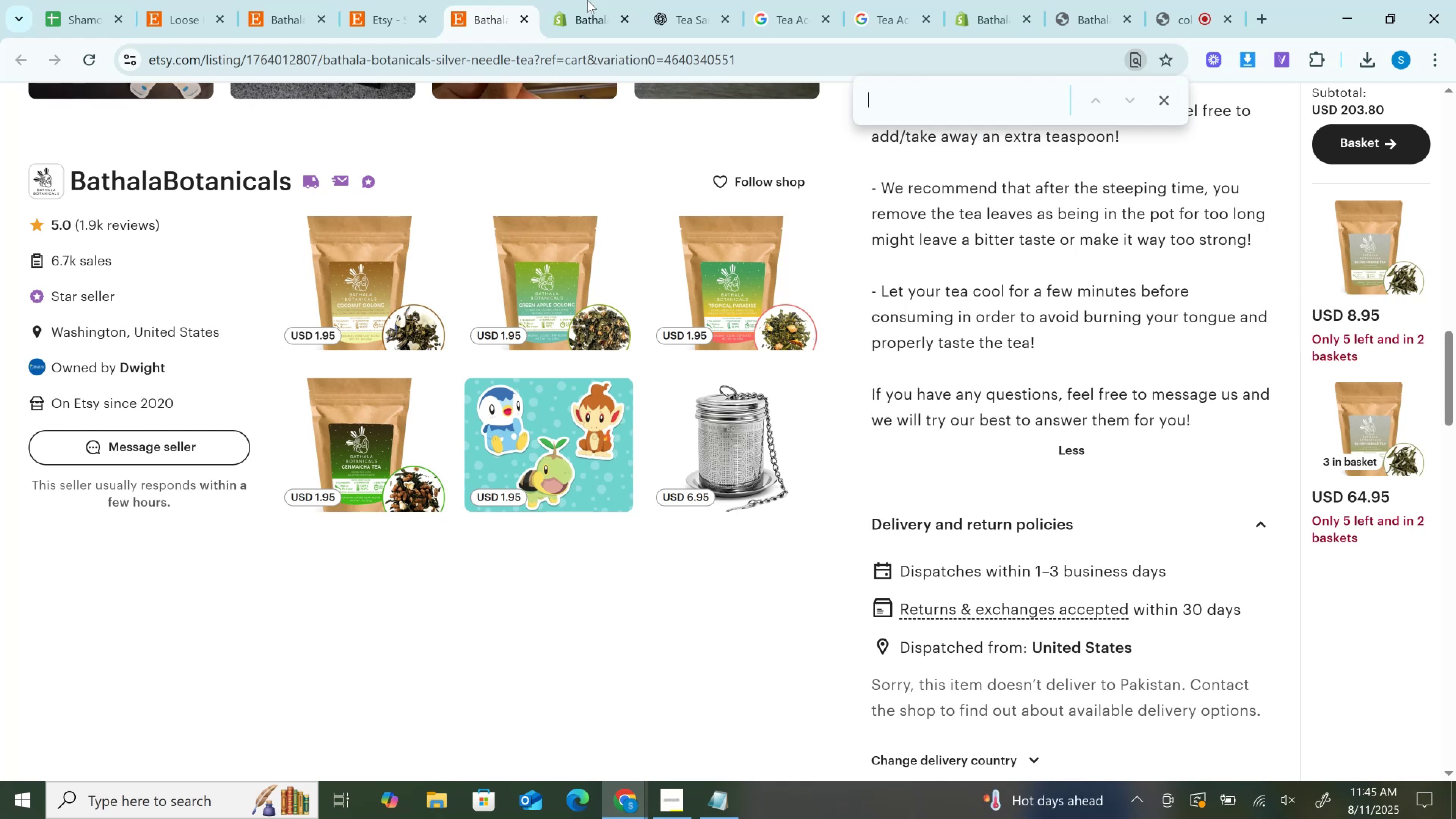 
left_click([611, 0])
 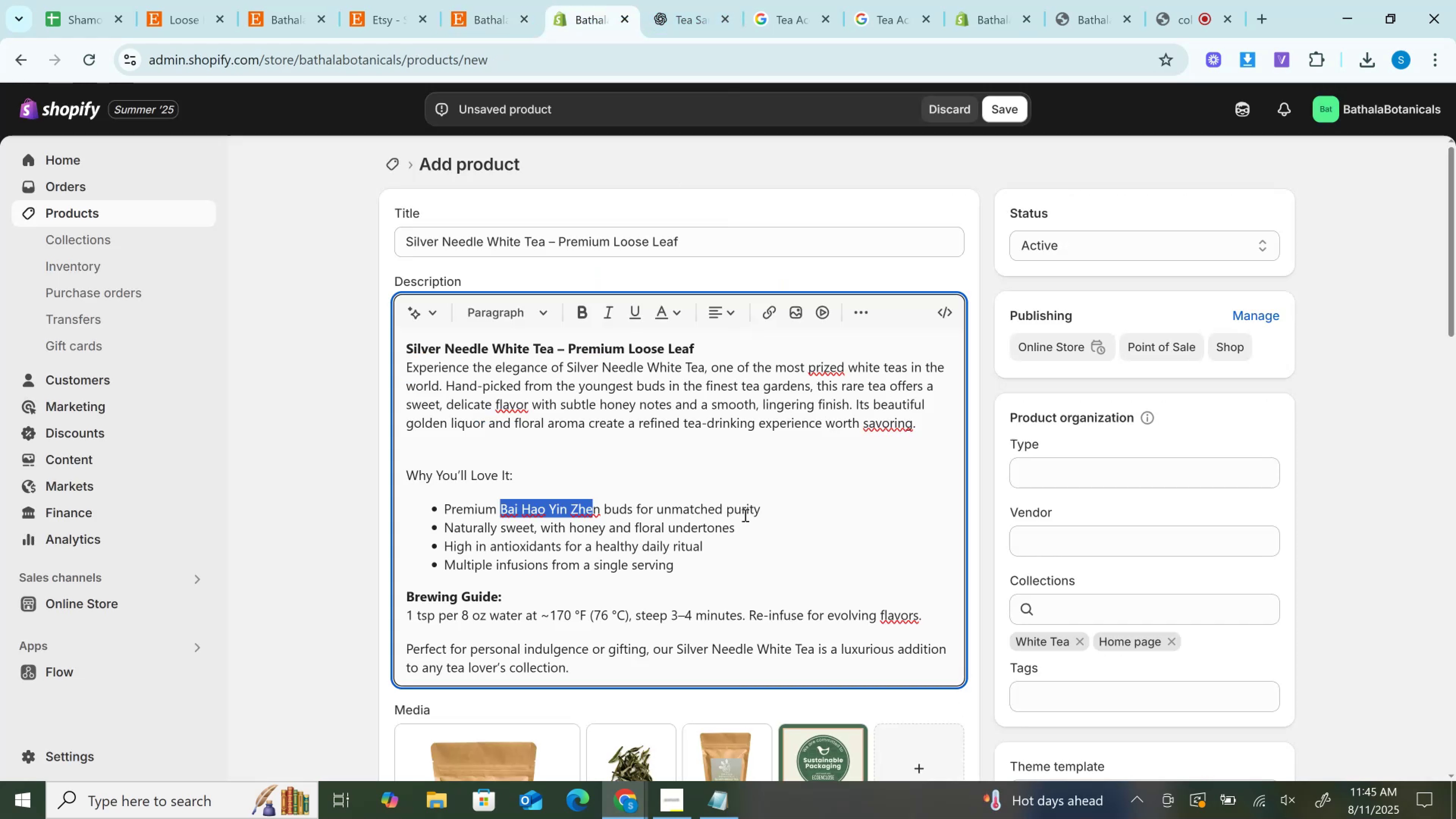 
left_click([789, 507])
 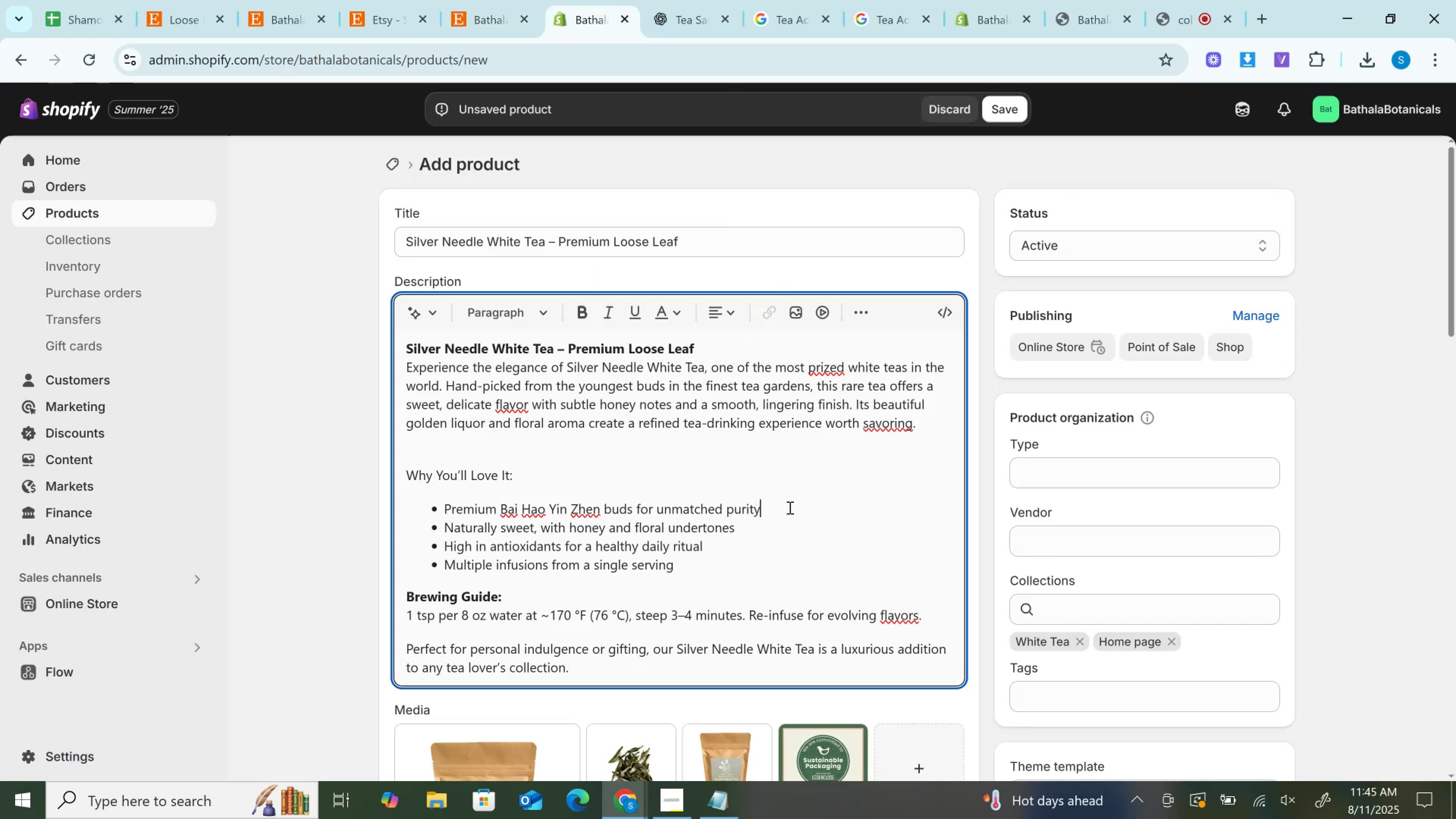 
left_click_drag(start_coordinate=[789, 507], to_coordinate=[457, 508])
 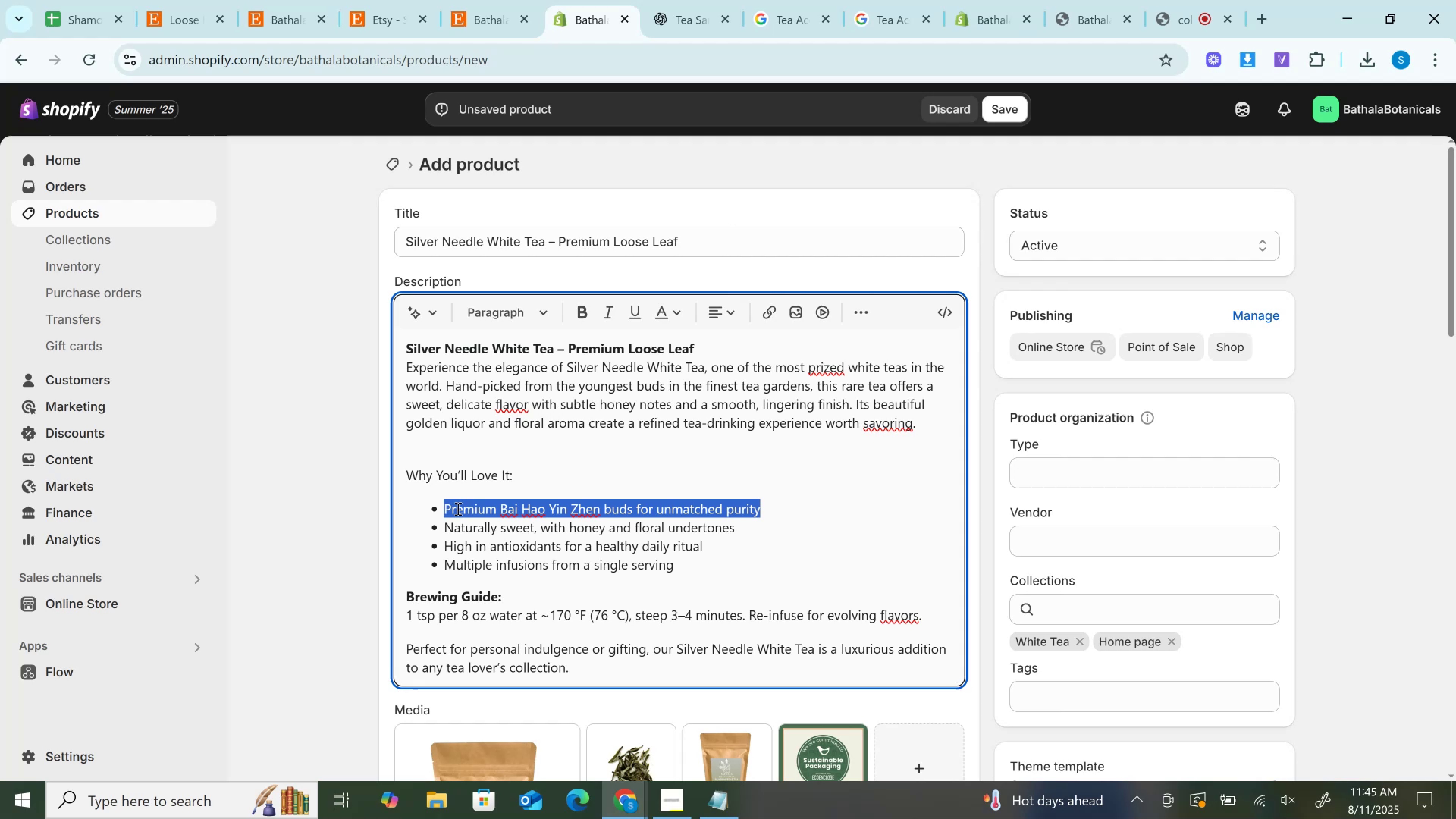 
key(Backspace)
 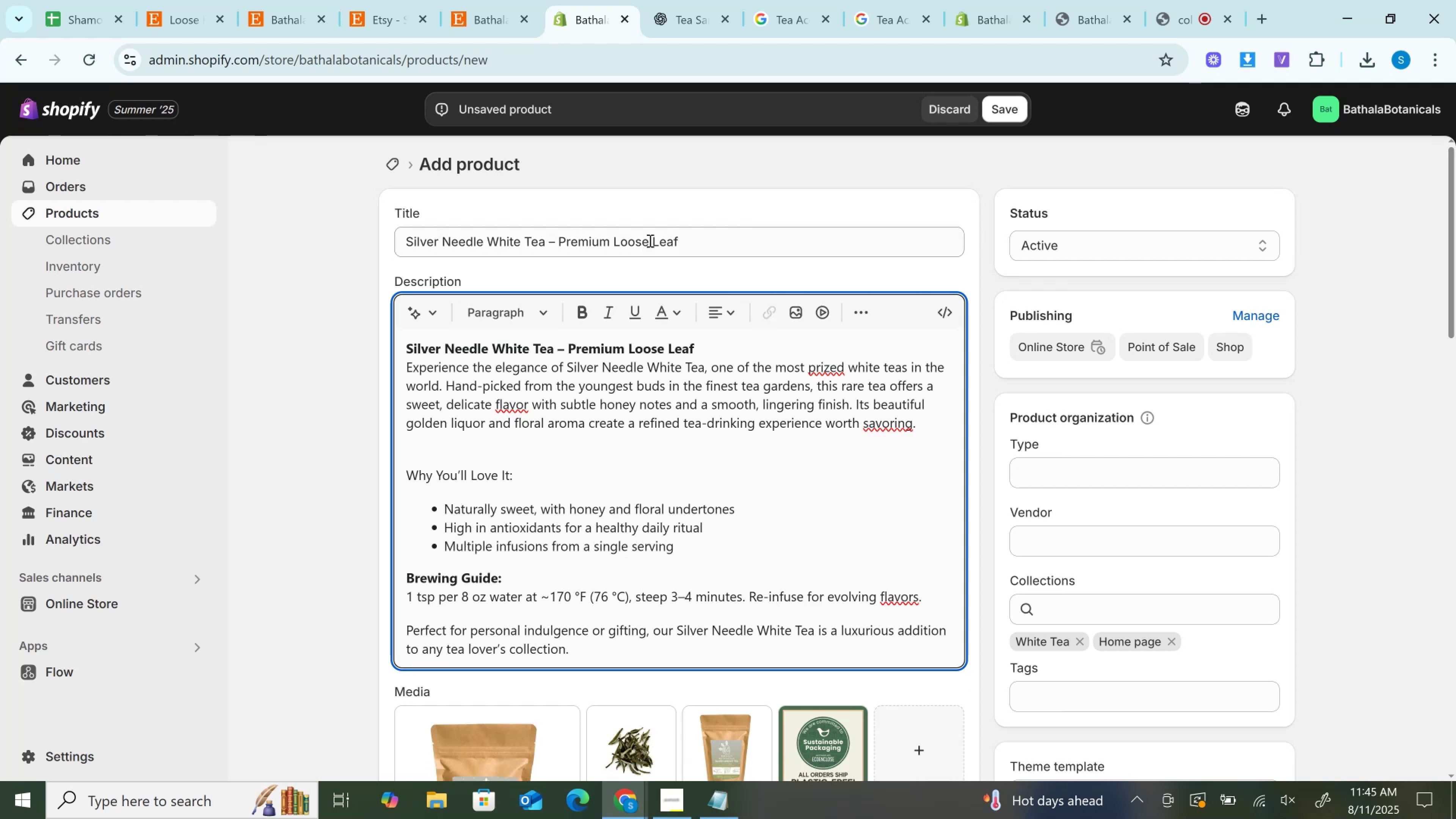 
left_click([703, 0])
 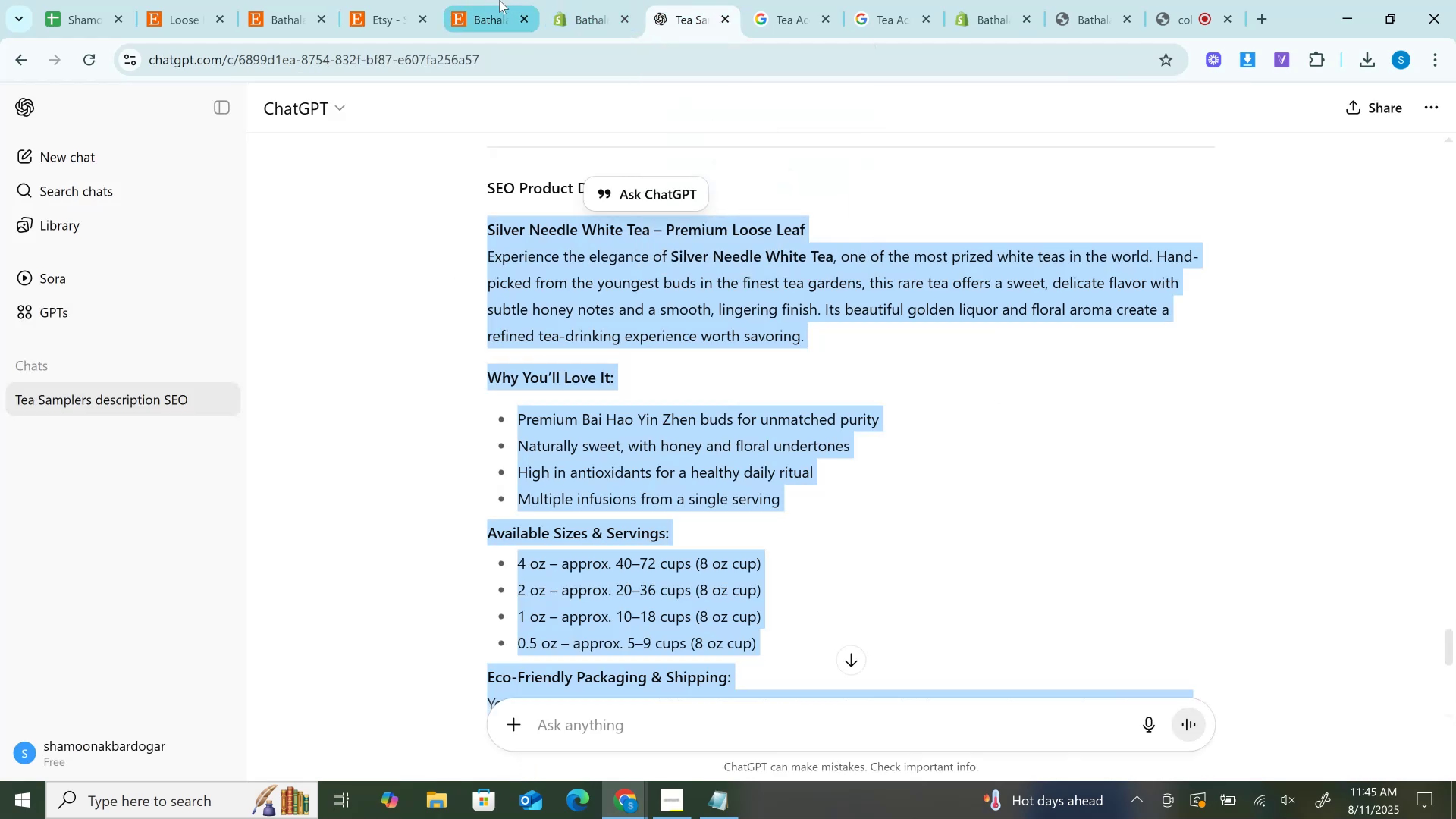 
left_click([497, 0])
 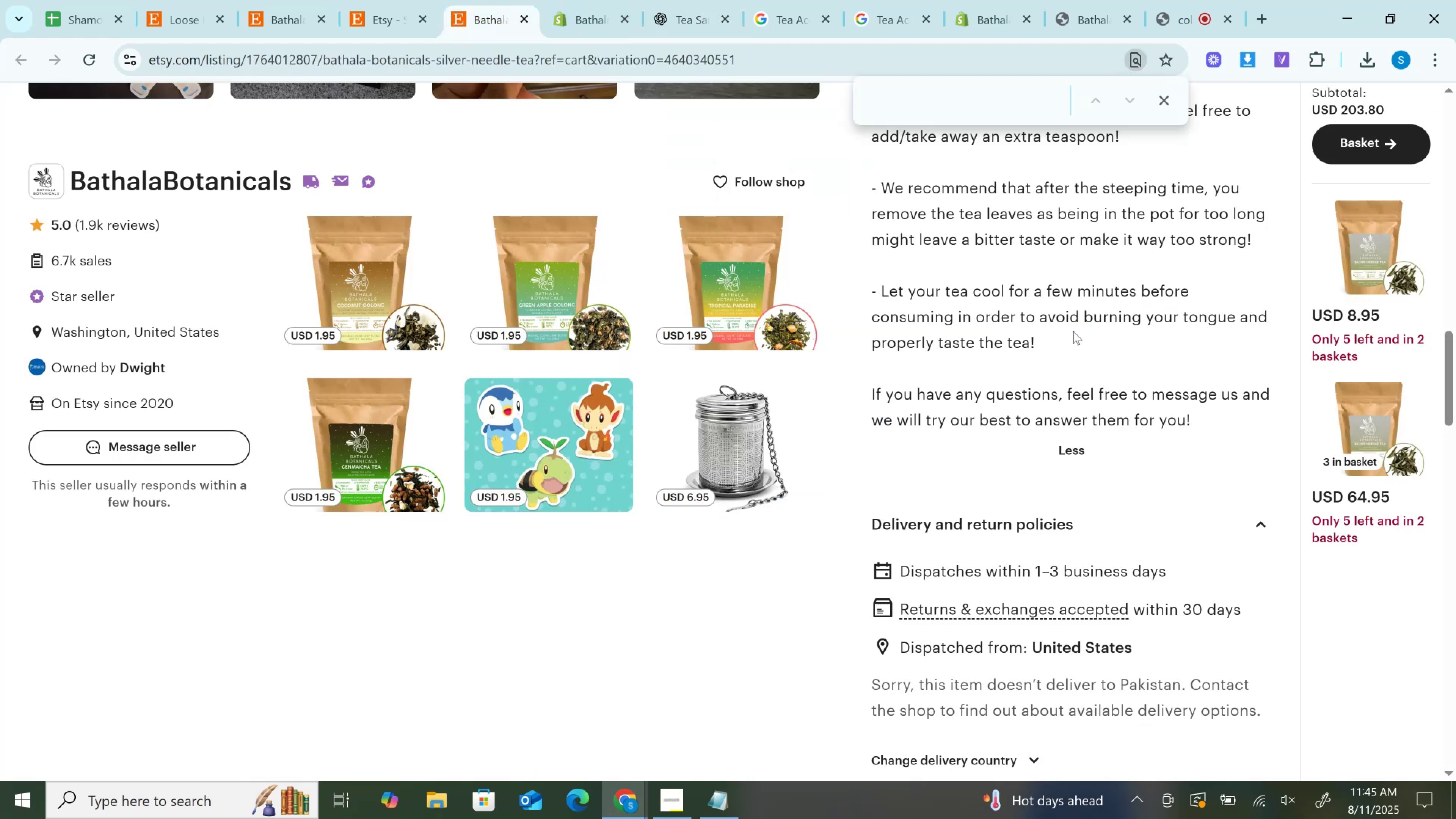 
scroll: coordinate [1073, 331], scroll_direction: up, amount: 3.0
 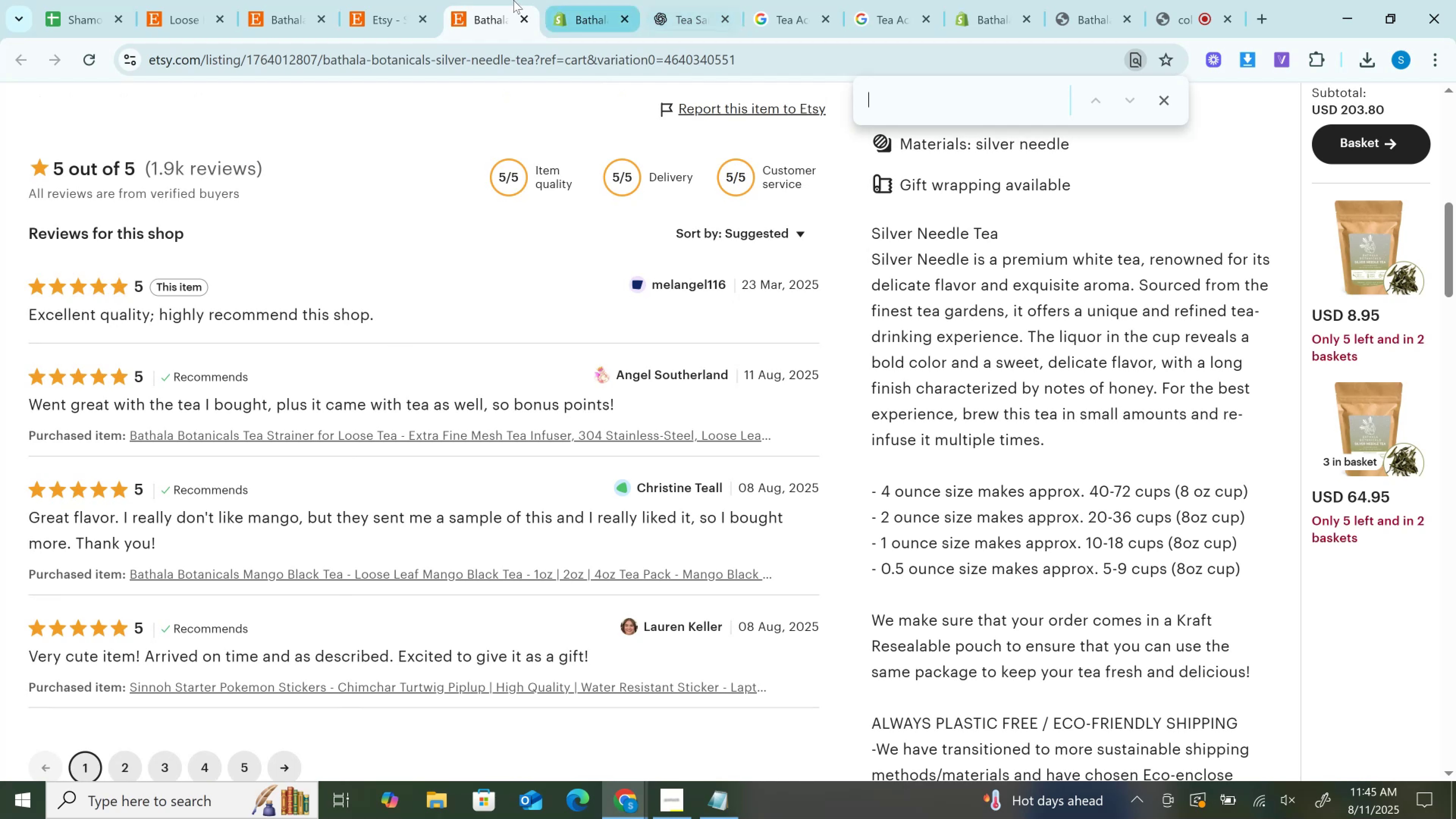 
left_click([582, 0])
 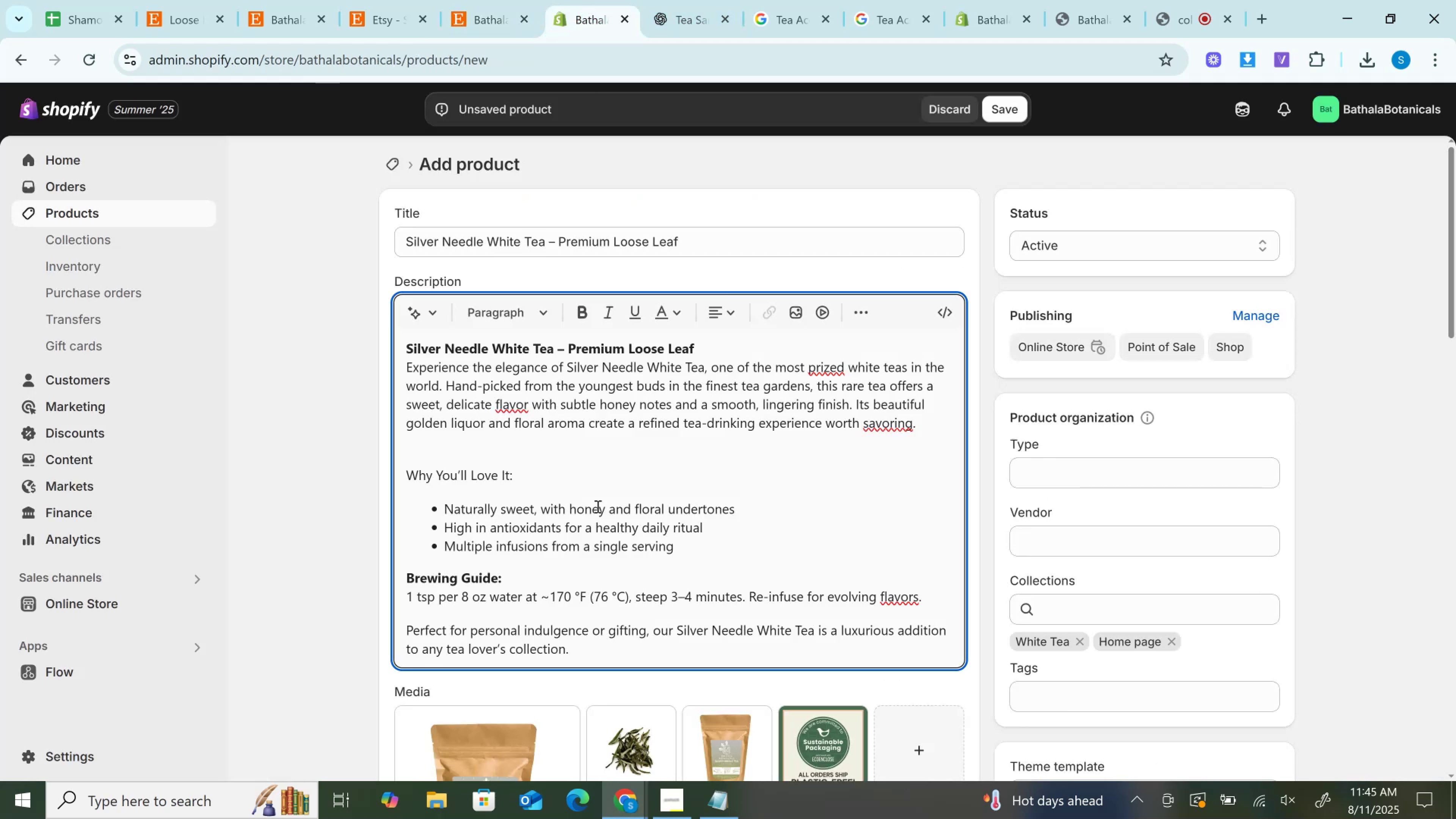 
double_click([575, 509])
 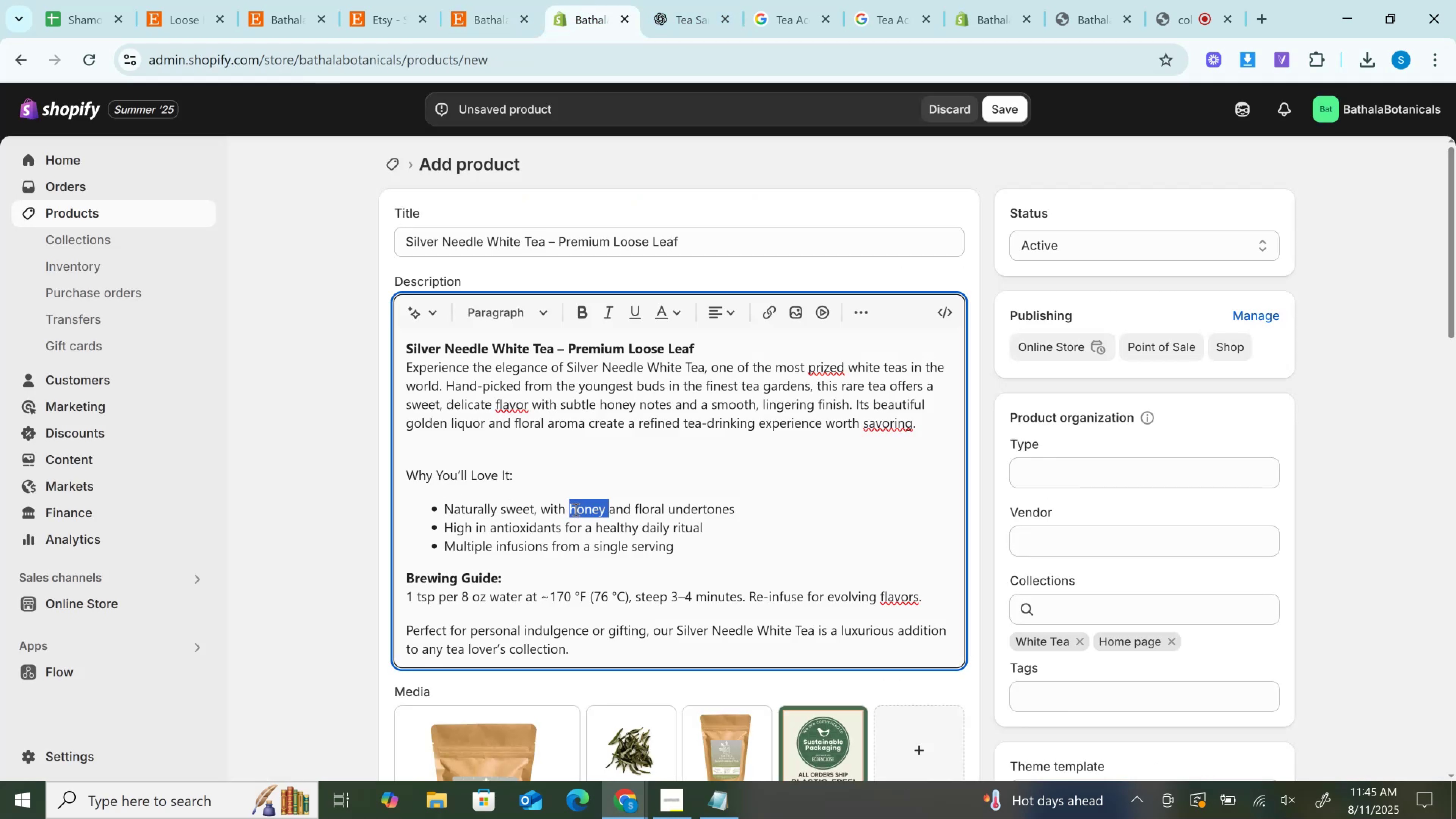 
key(Control+C)
 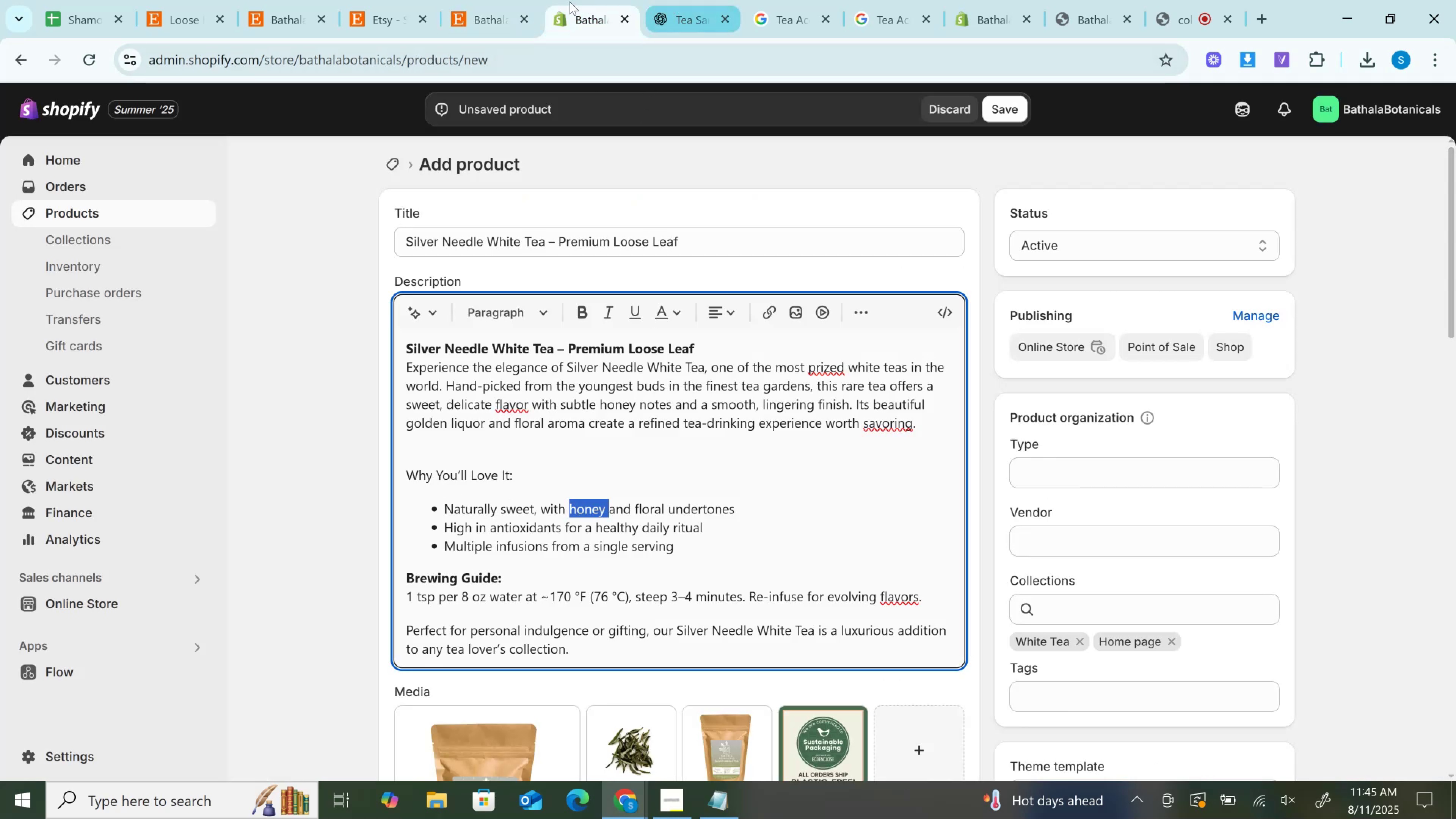 
left_click([479, 2])
 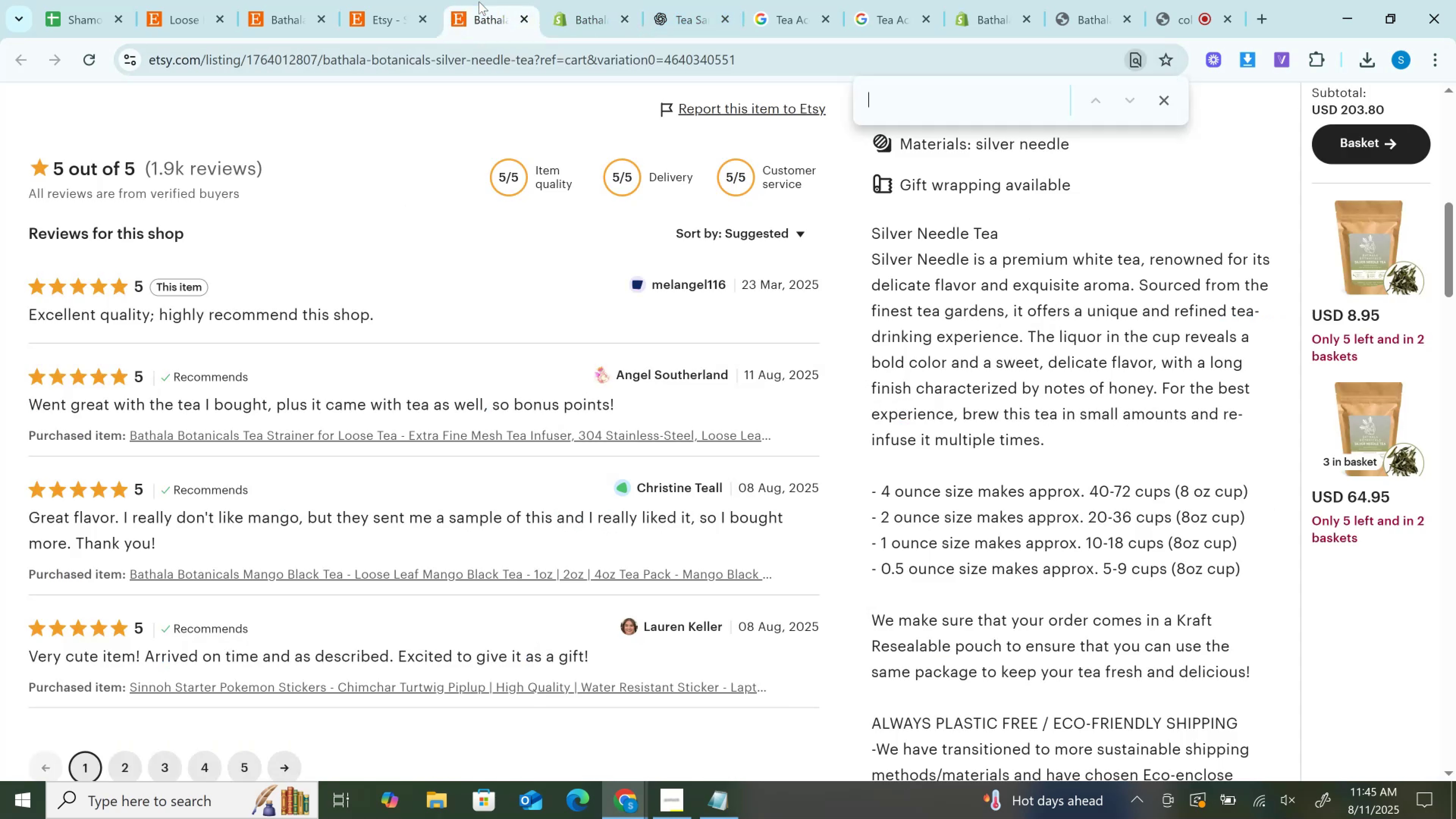 
key(Control+F)
 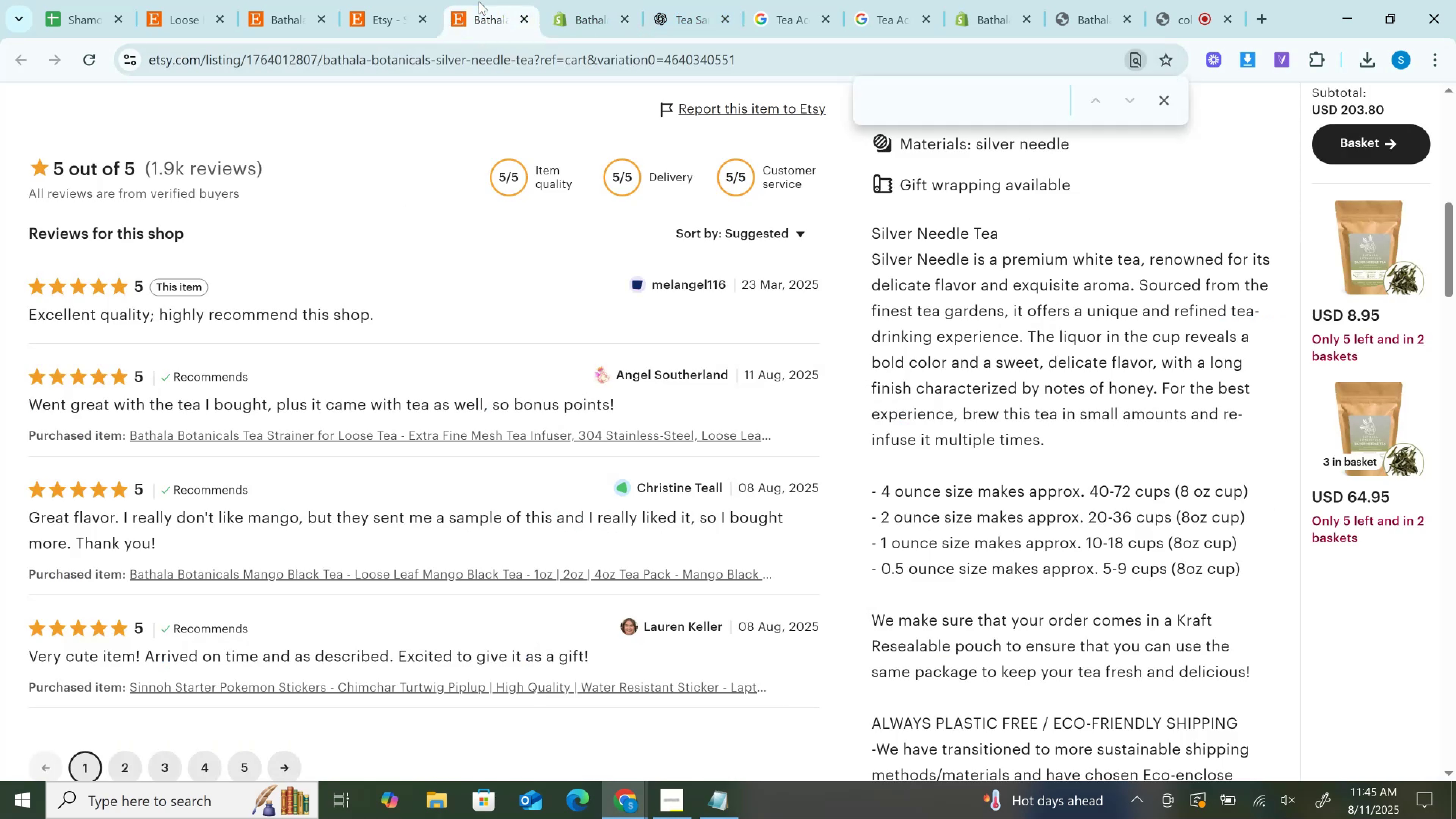 
key(Control+V)
 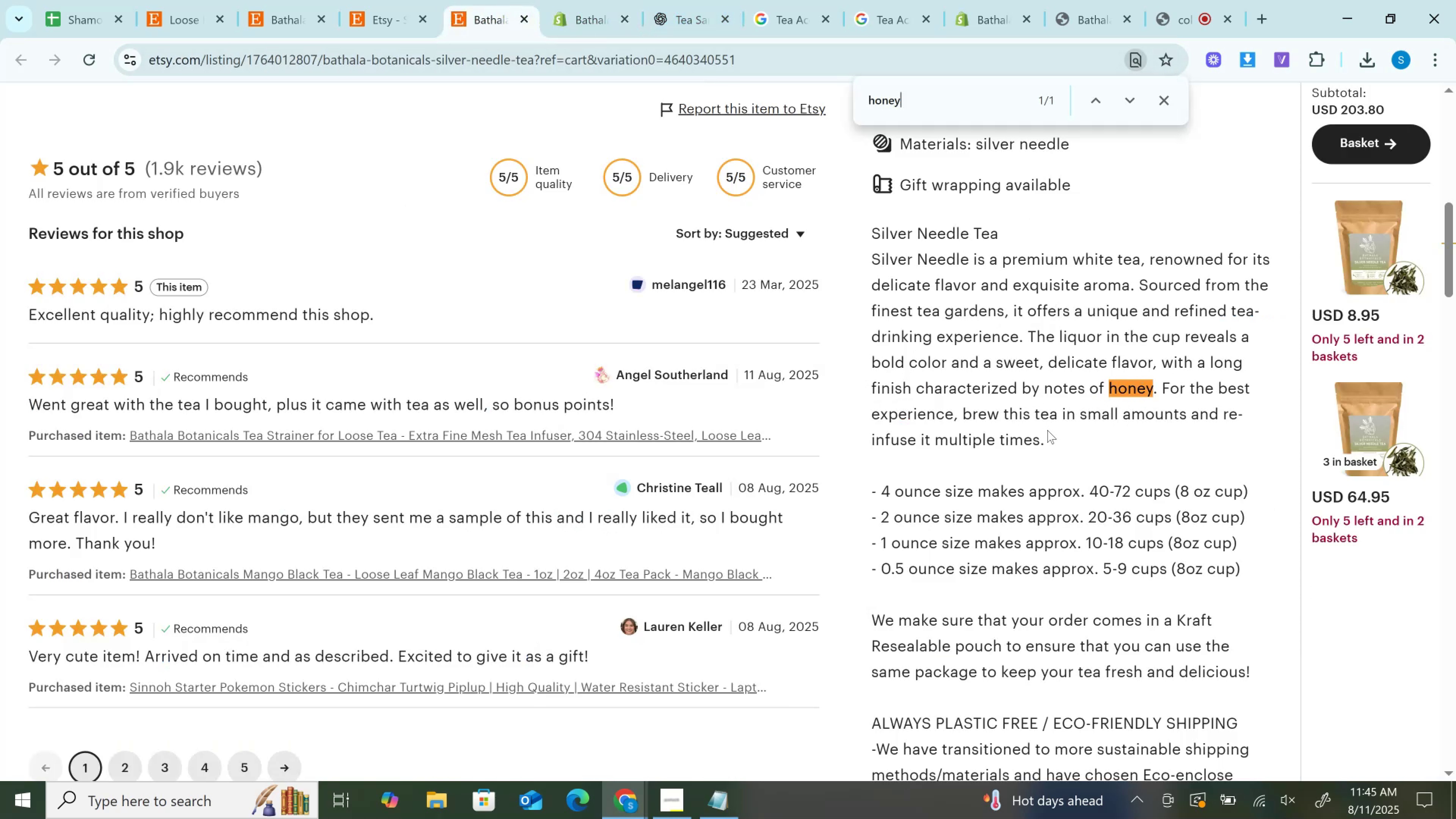 
left_click([599, 0])
 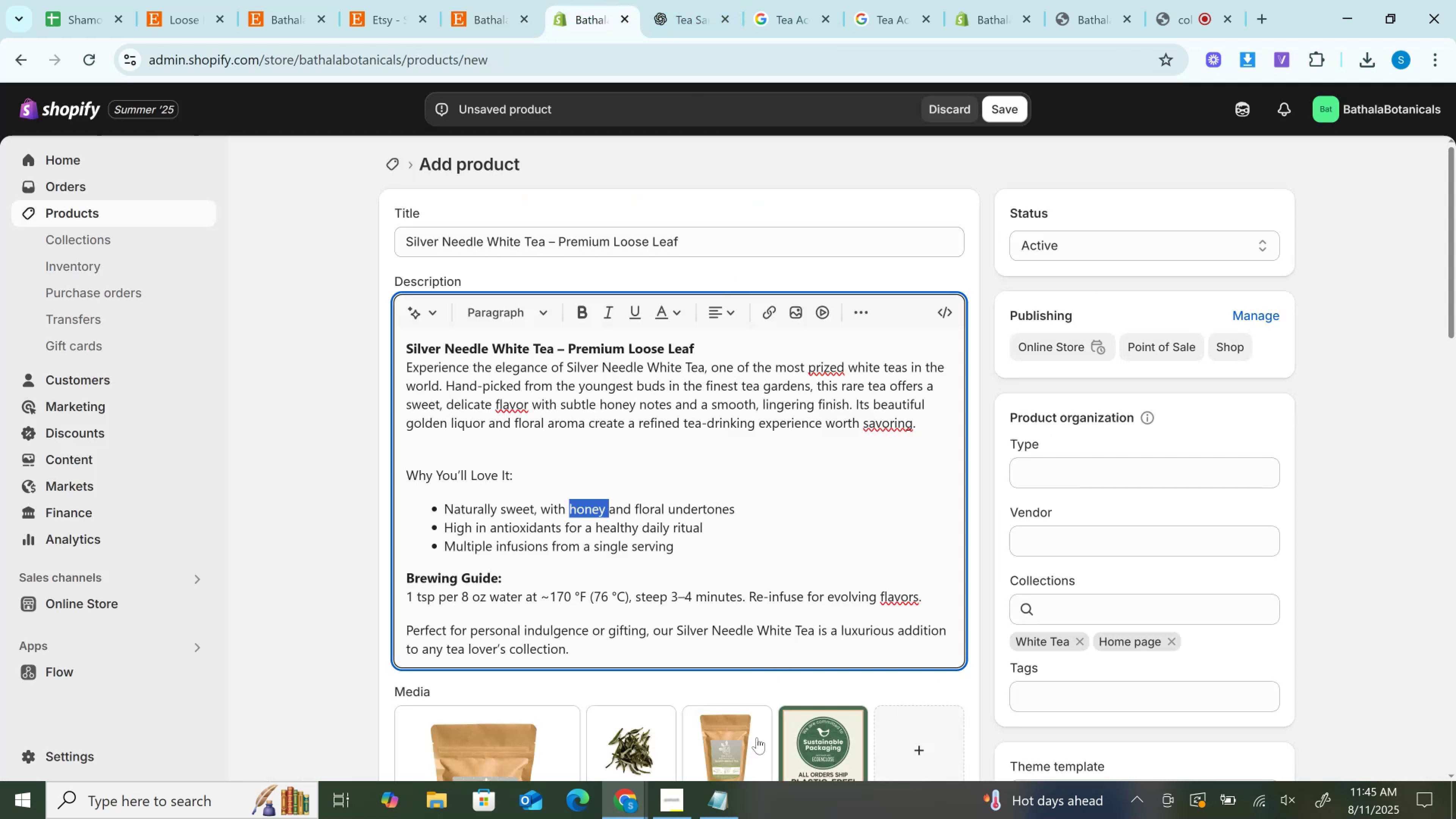 
left_click([714, 808])
 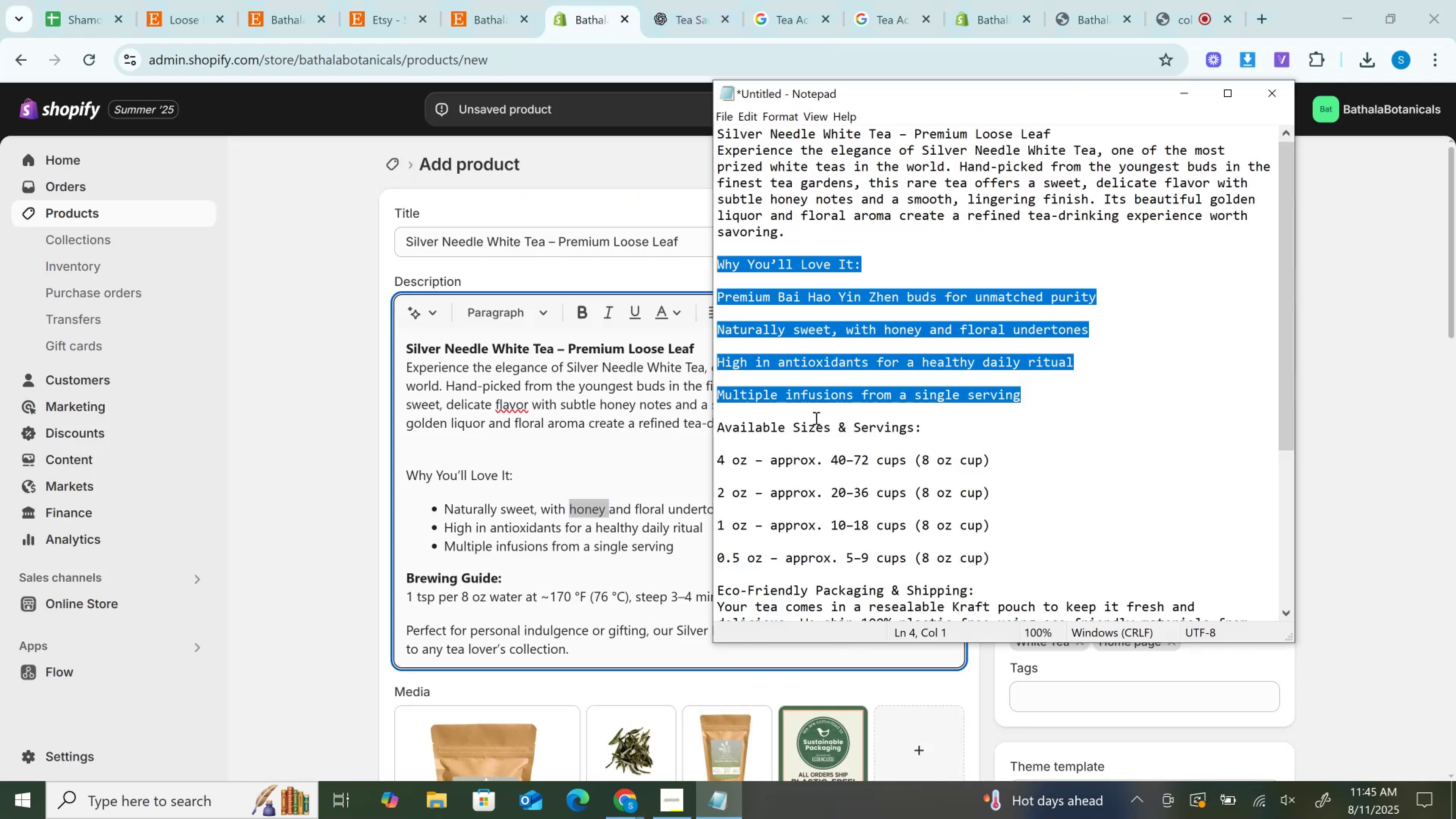 
scroll: coordinate [818, 400], scroll_direction: down, amount: 1.0
 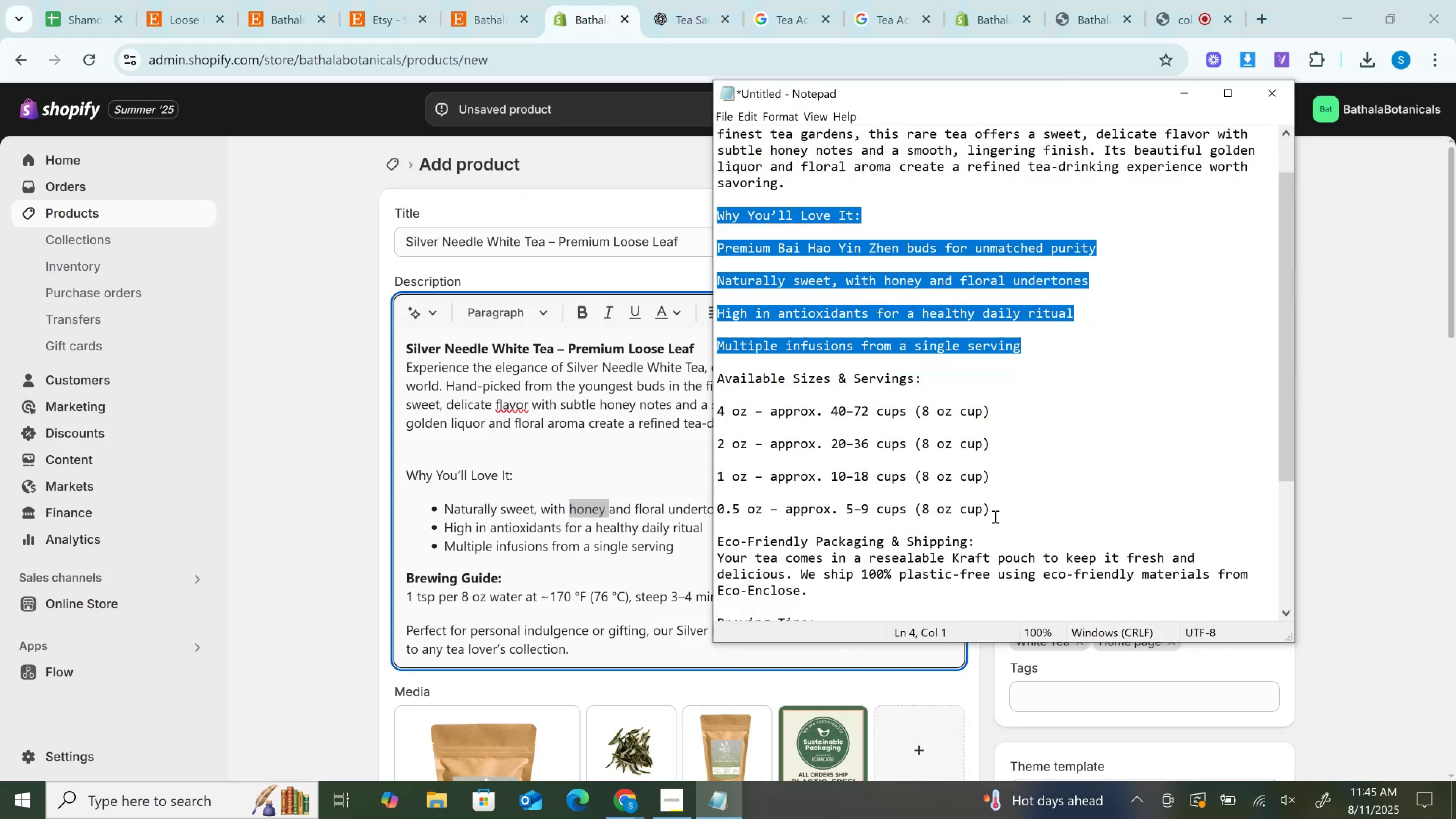 
left_click_drag(start_coordinate=[1006, 509], to_coordinate=[684, 373])
 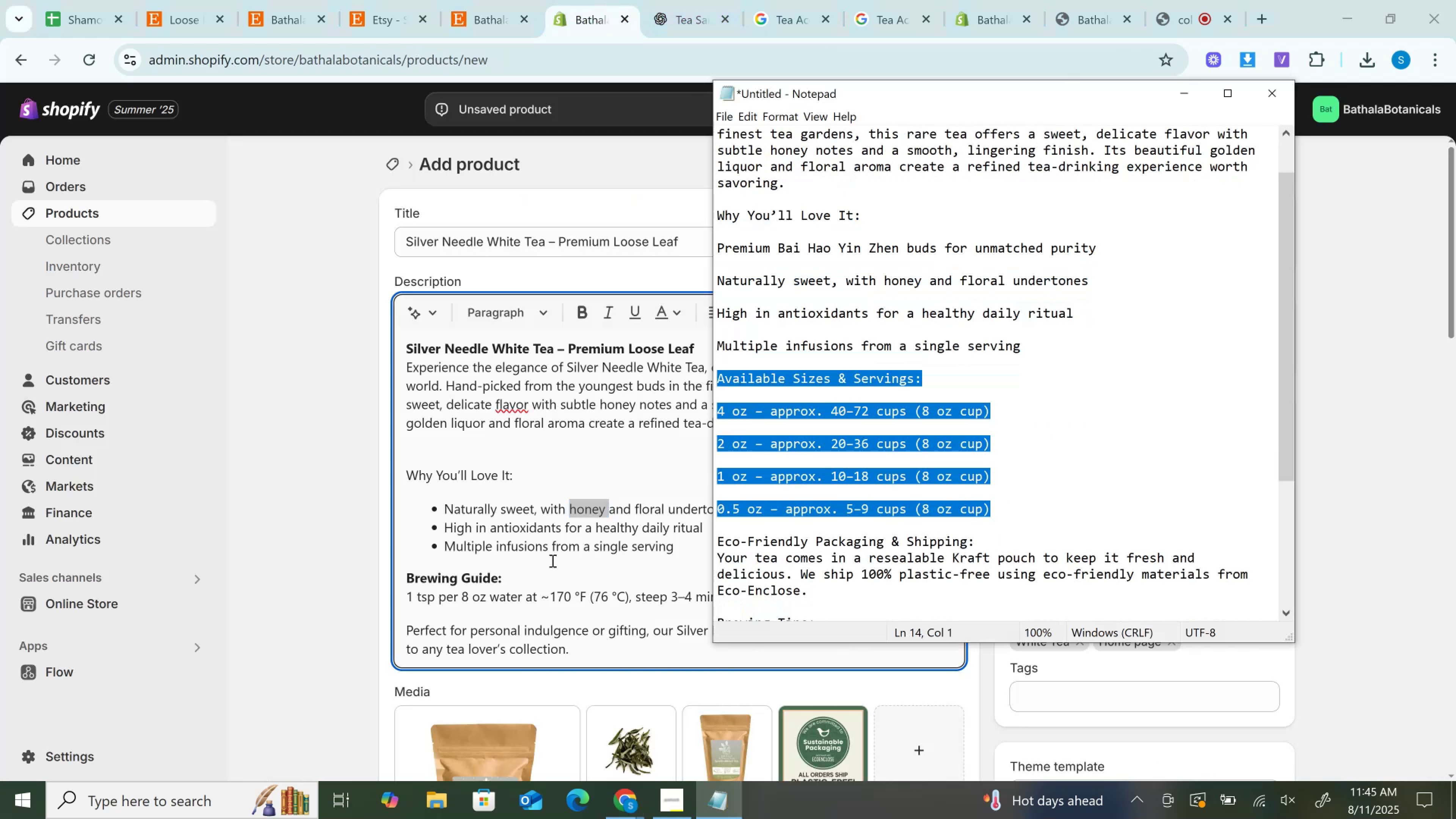 
key(Control+C)
 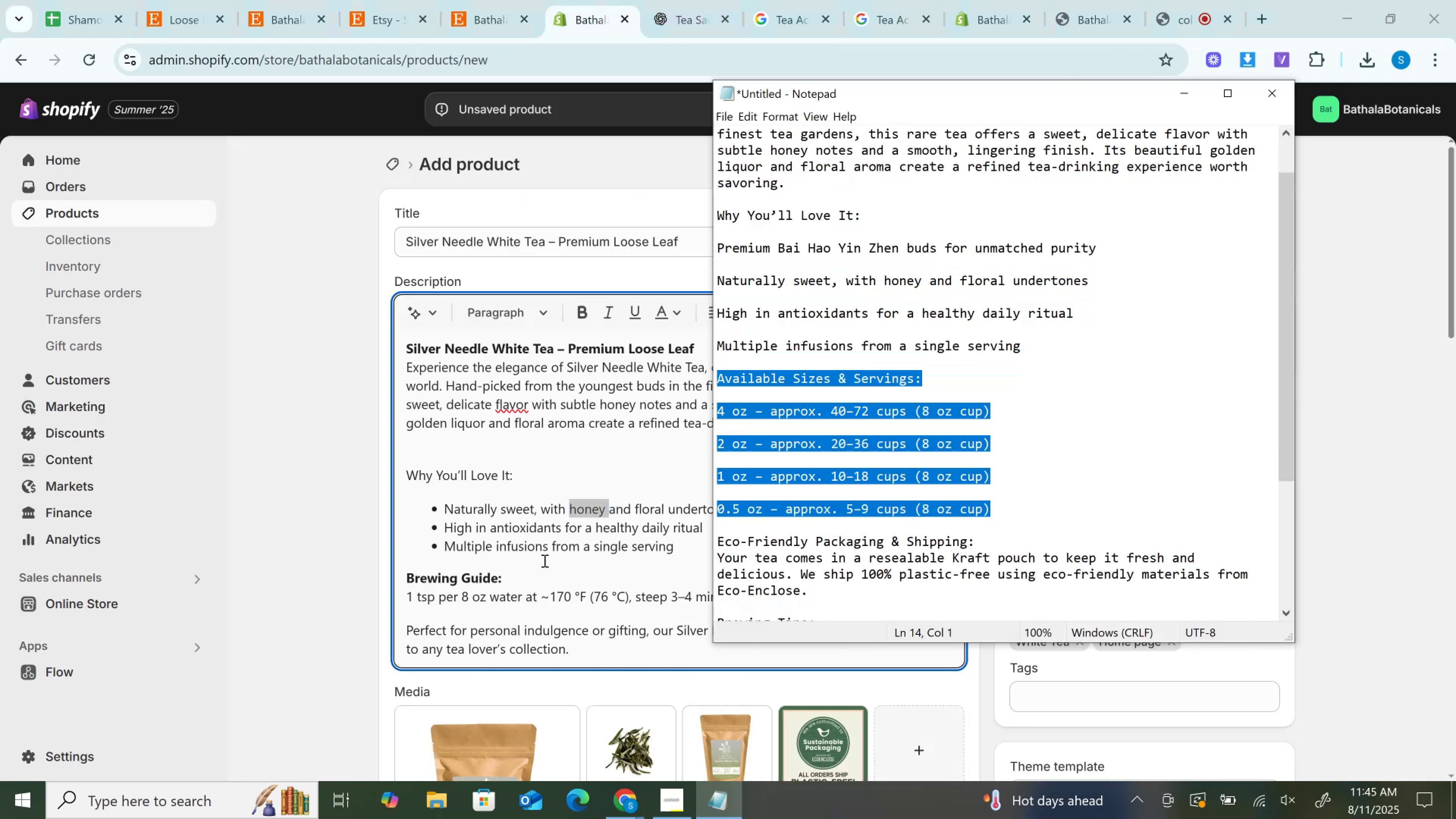 
left_click([544, 560])
 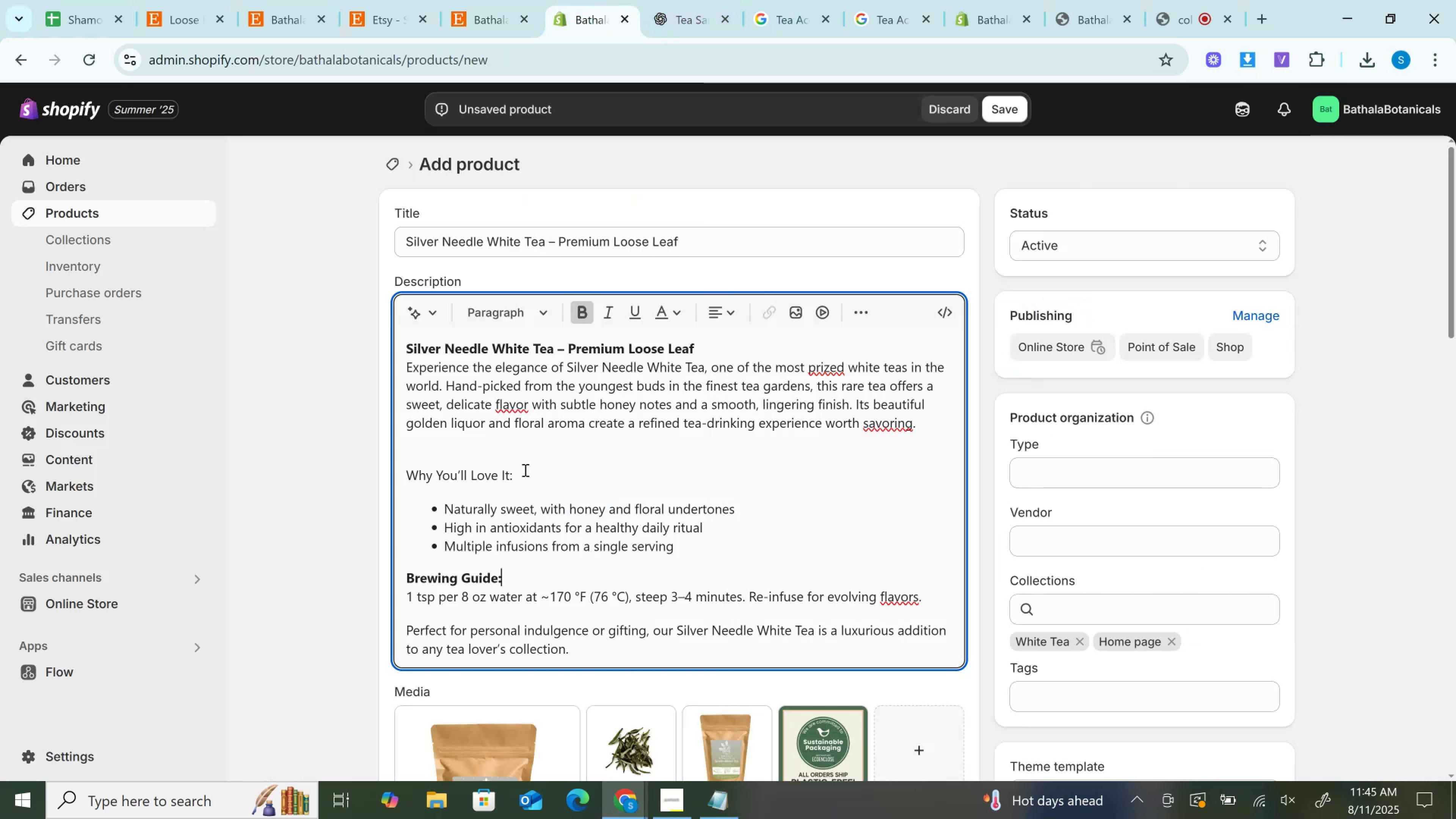 
left_click_drag(start_coordinate=[526, 471], to_coordinate=[355, 465])
 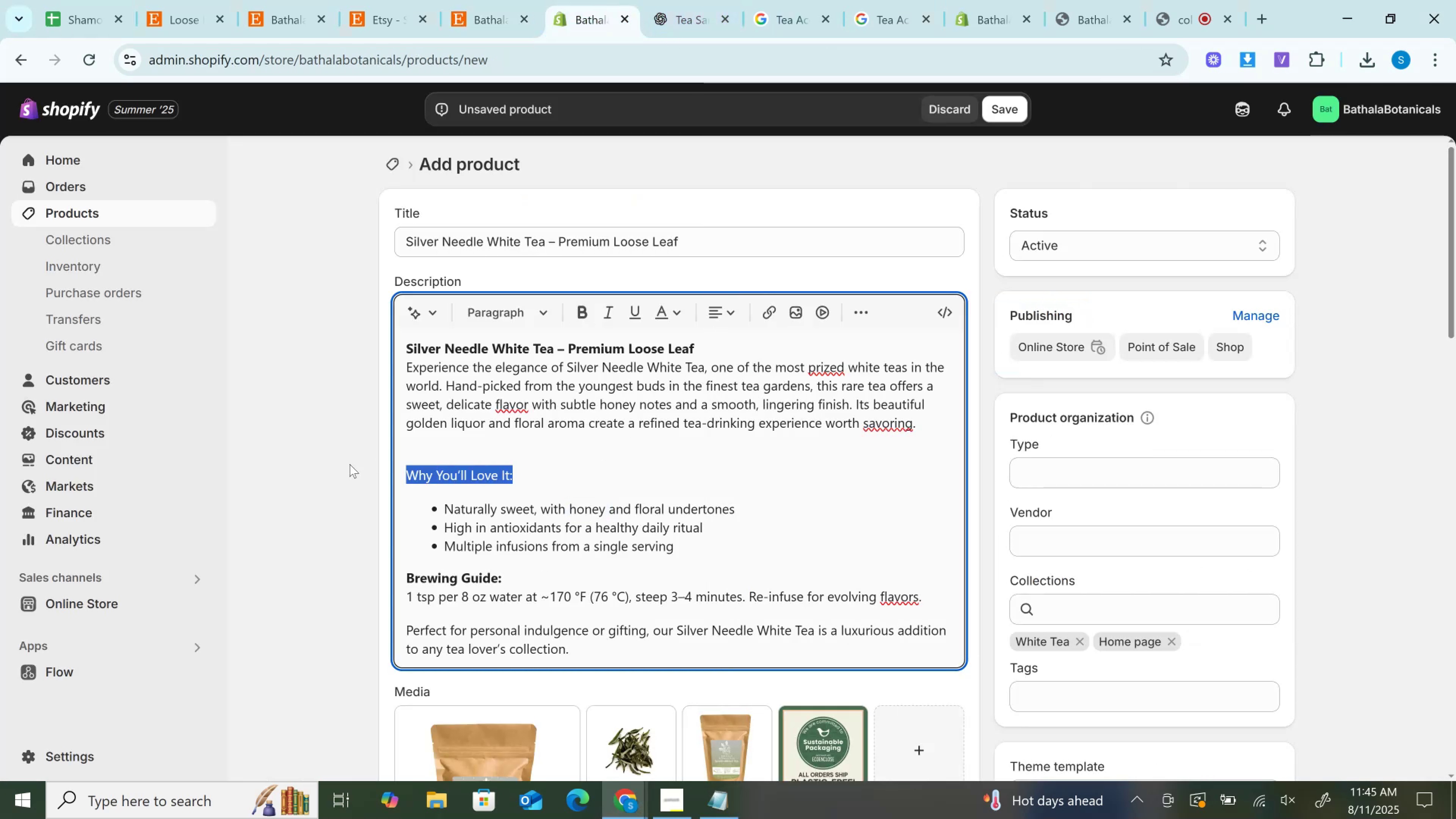 
key(Control+B)
 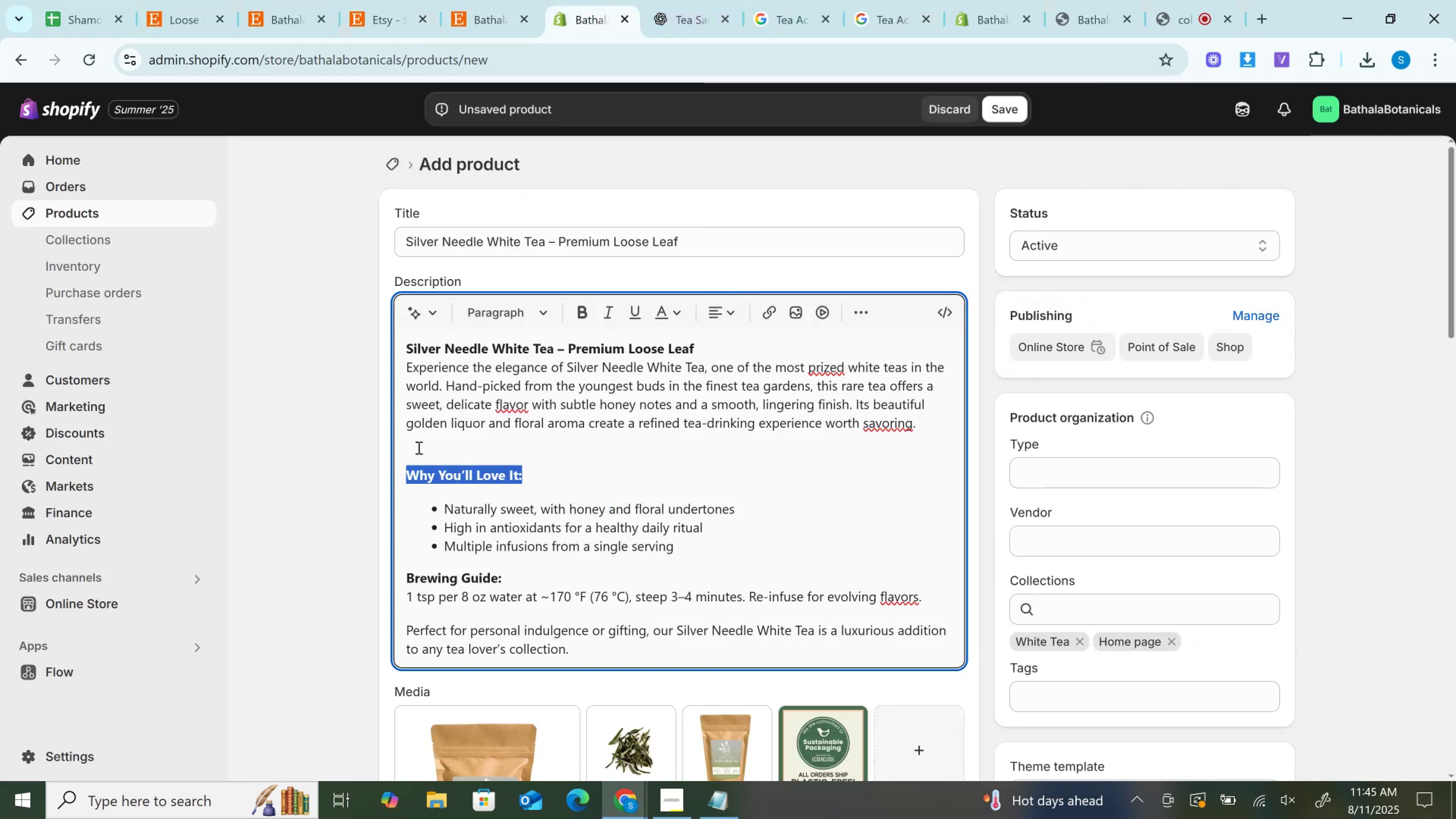 
left_click([418, 447])
 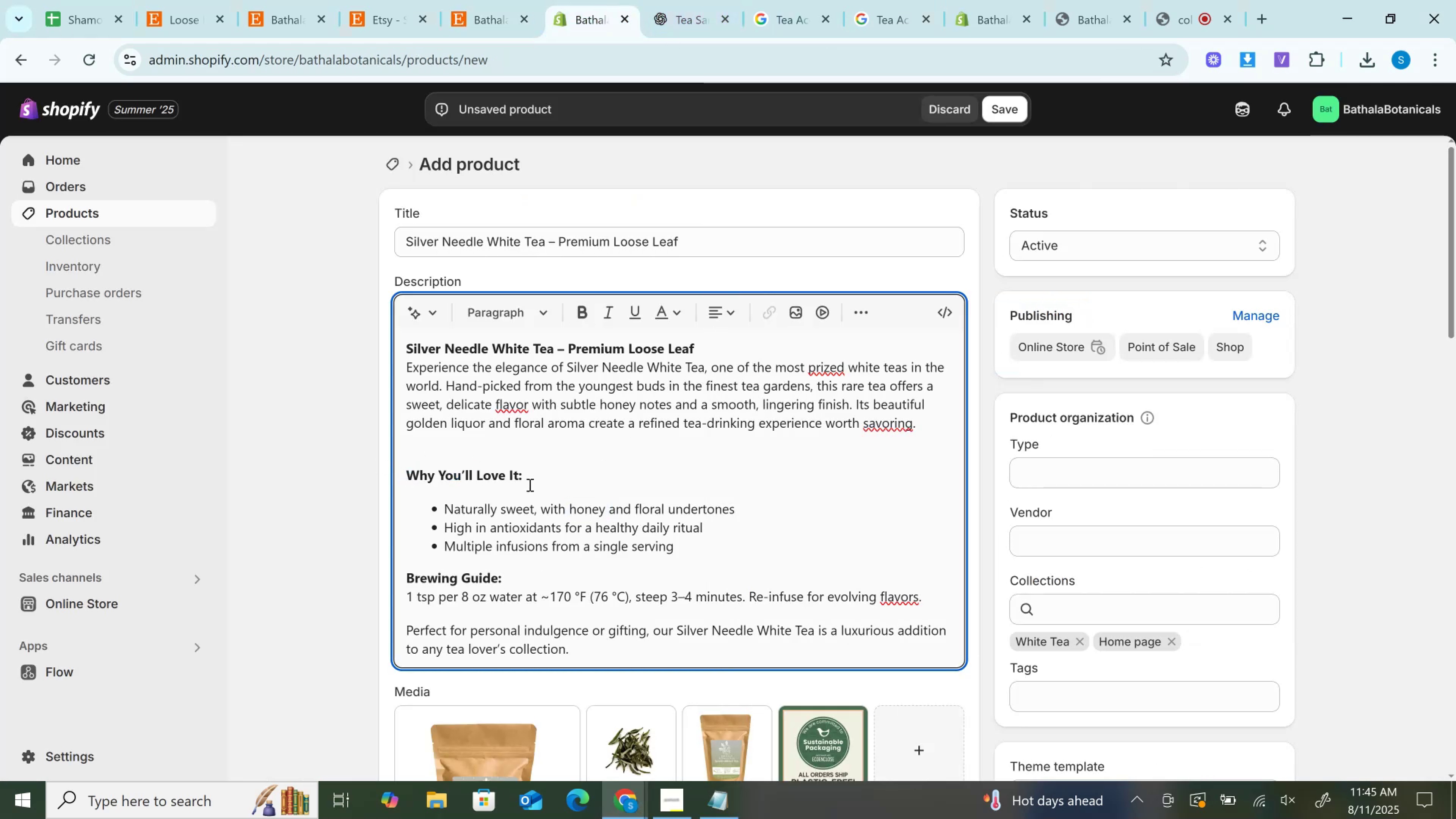 
key(Backspace)
 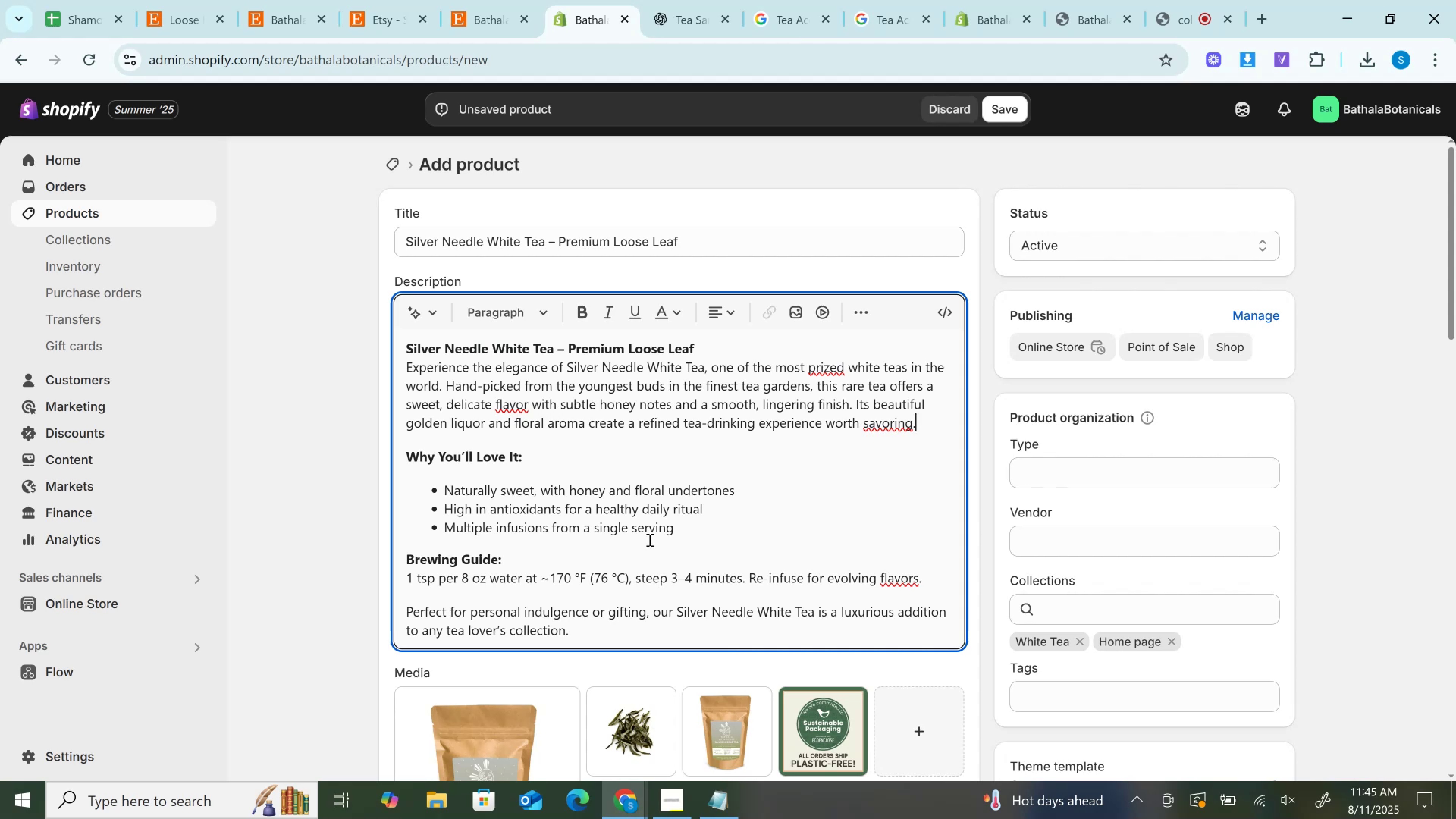 
left_click([732, 540])
 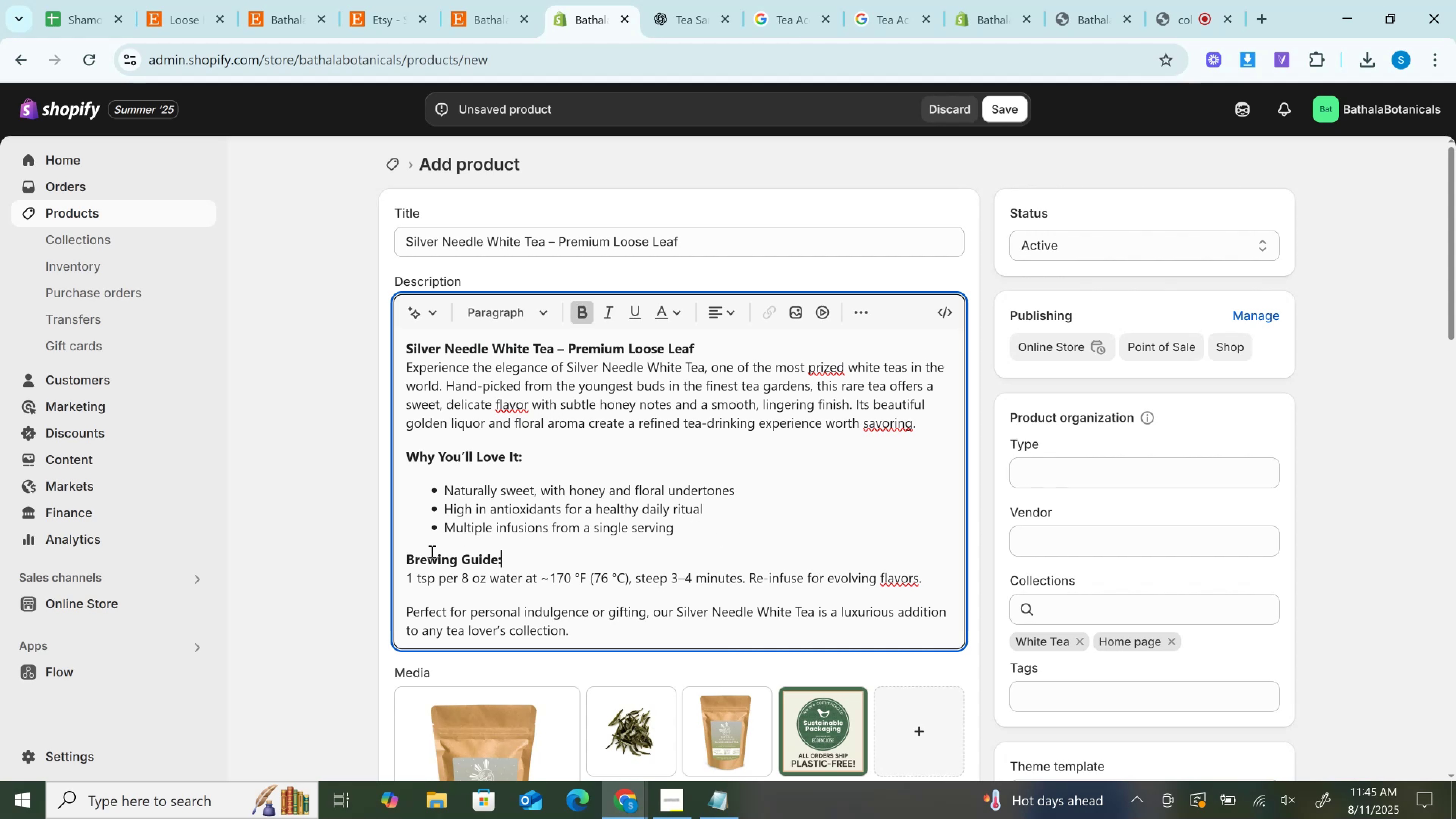 
left_click([407, 560])
 